 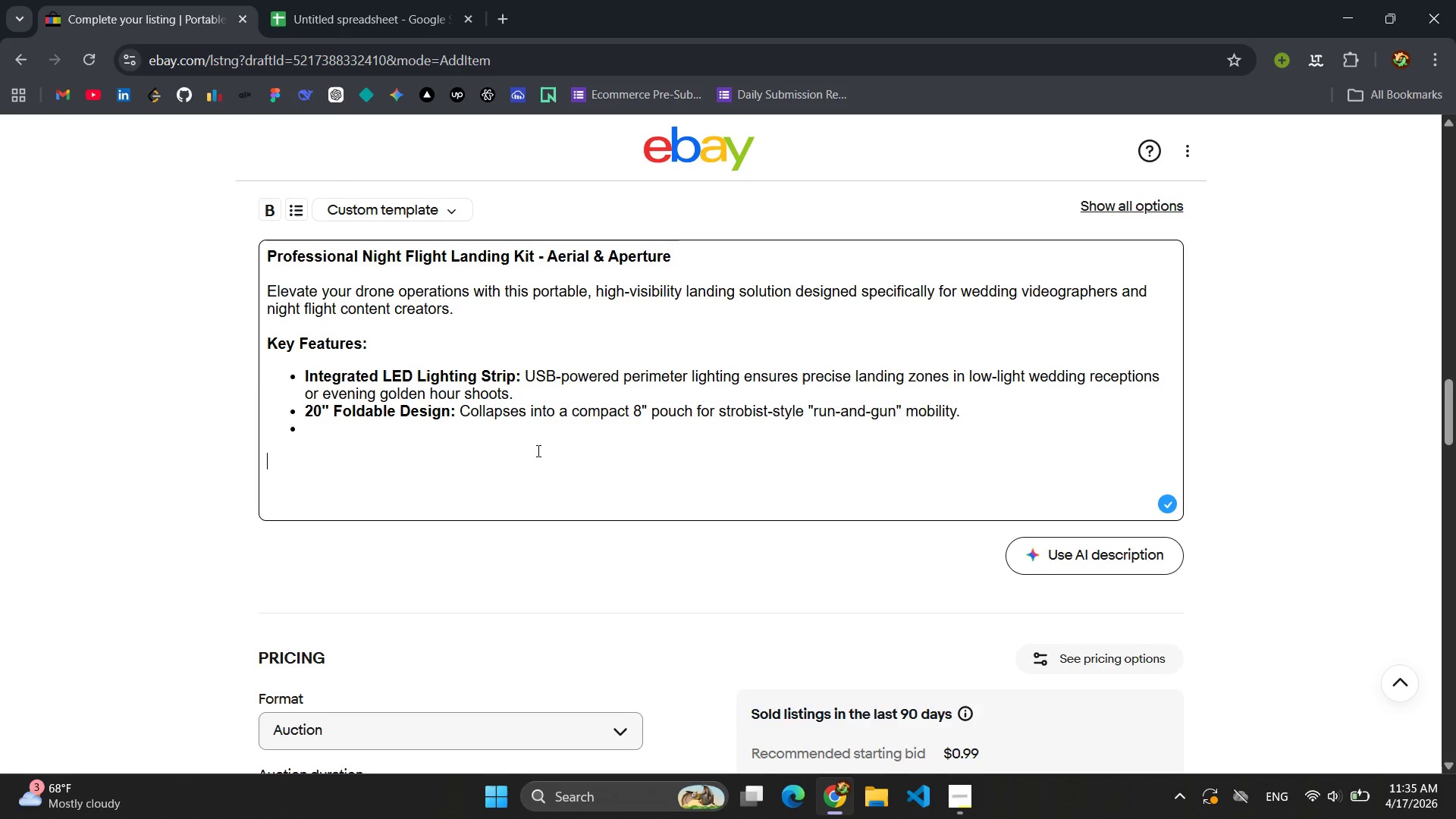 
left_click([479, 434])
 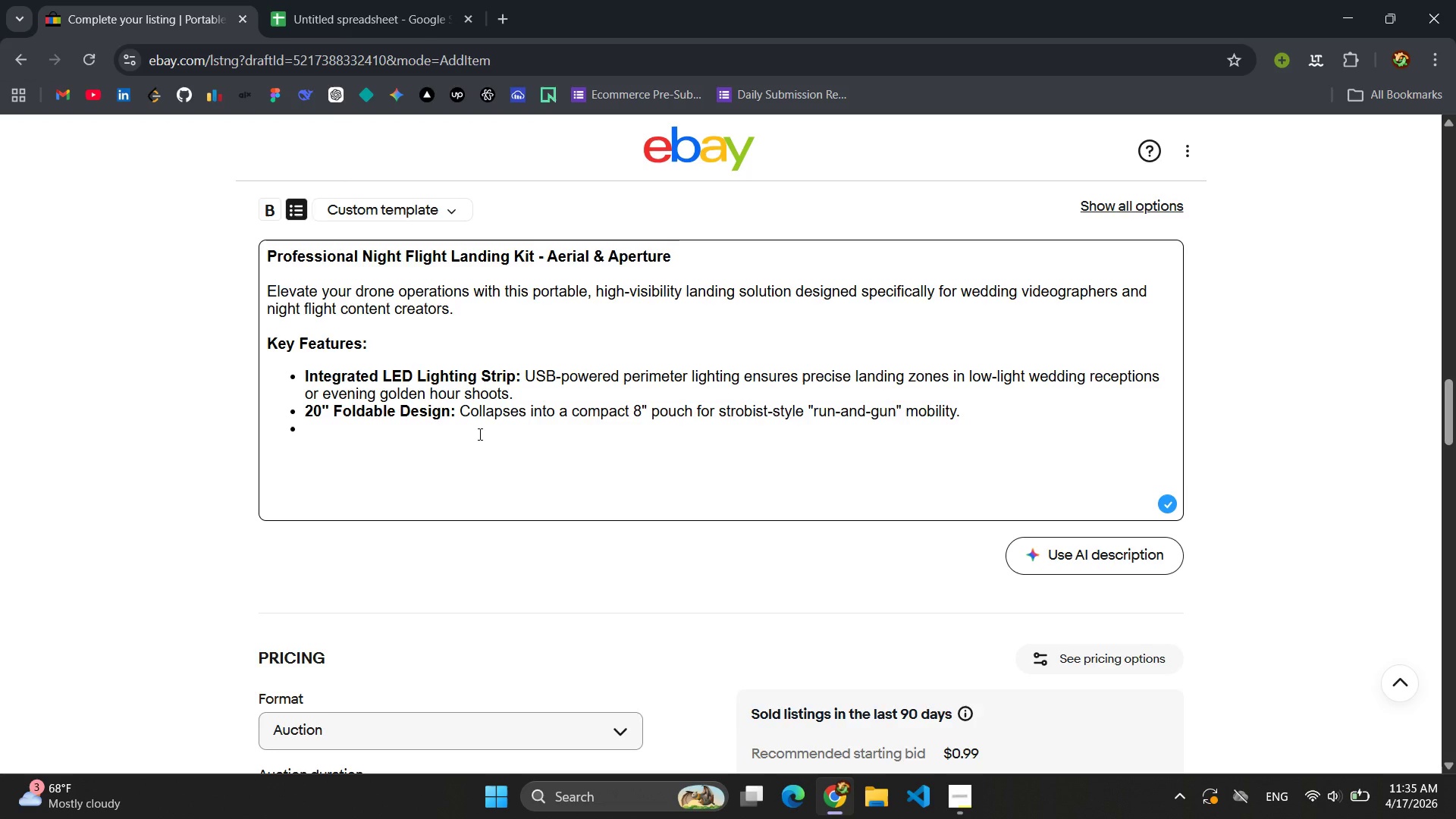 
scroll: coordinate [505, 440], scroll_direction: down, amount: 1.0
 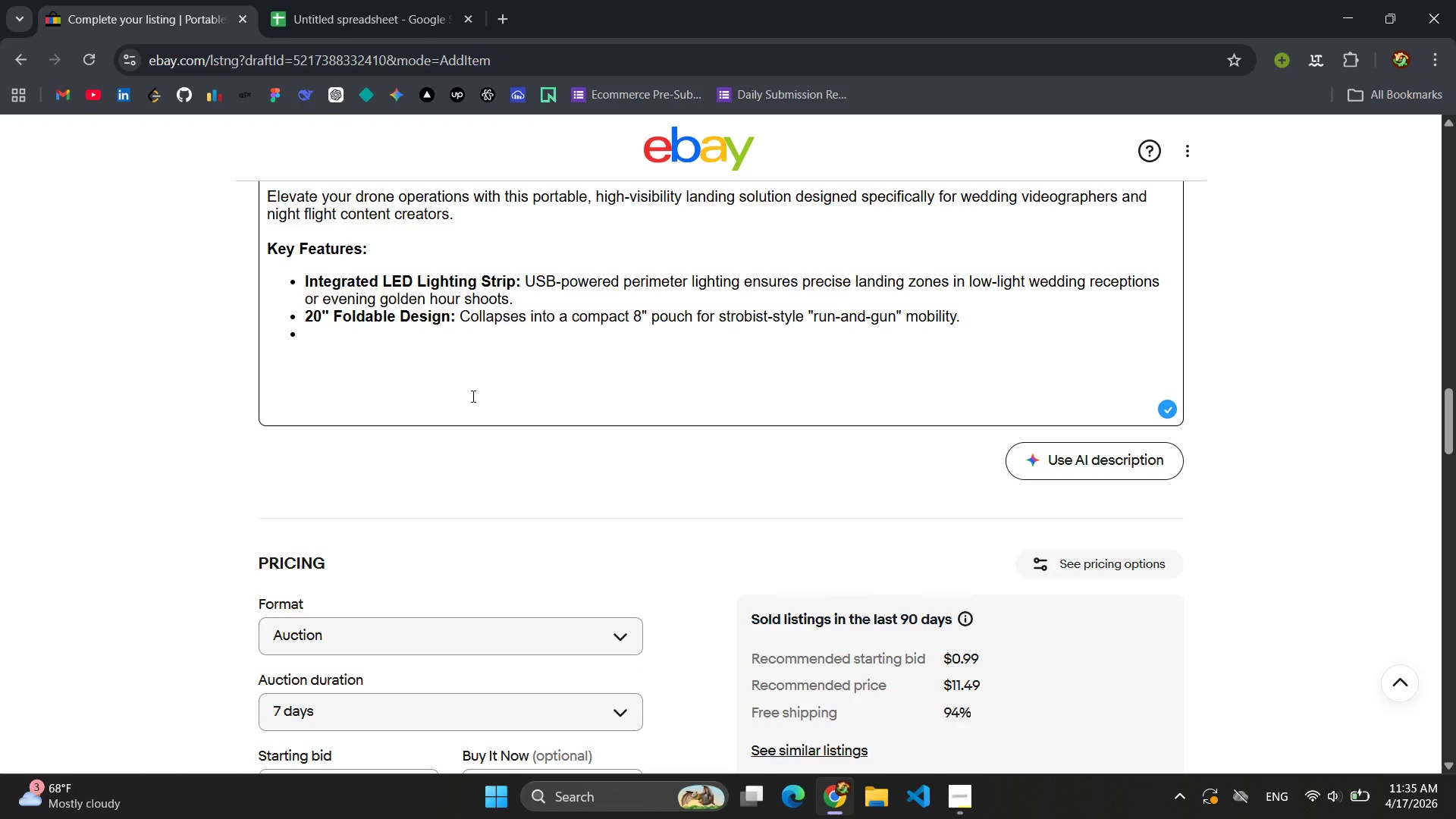 
wait(19.9)
 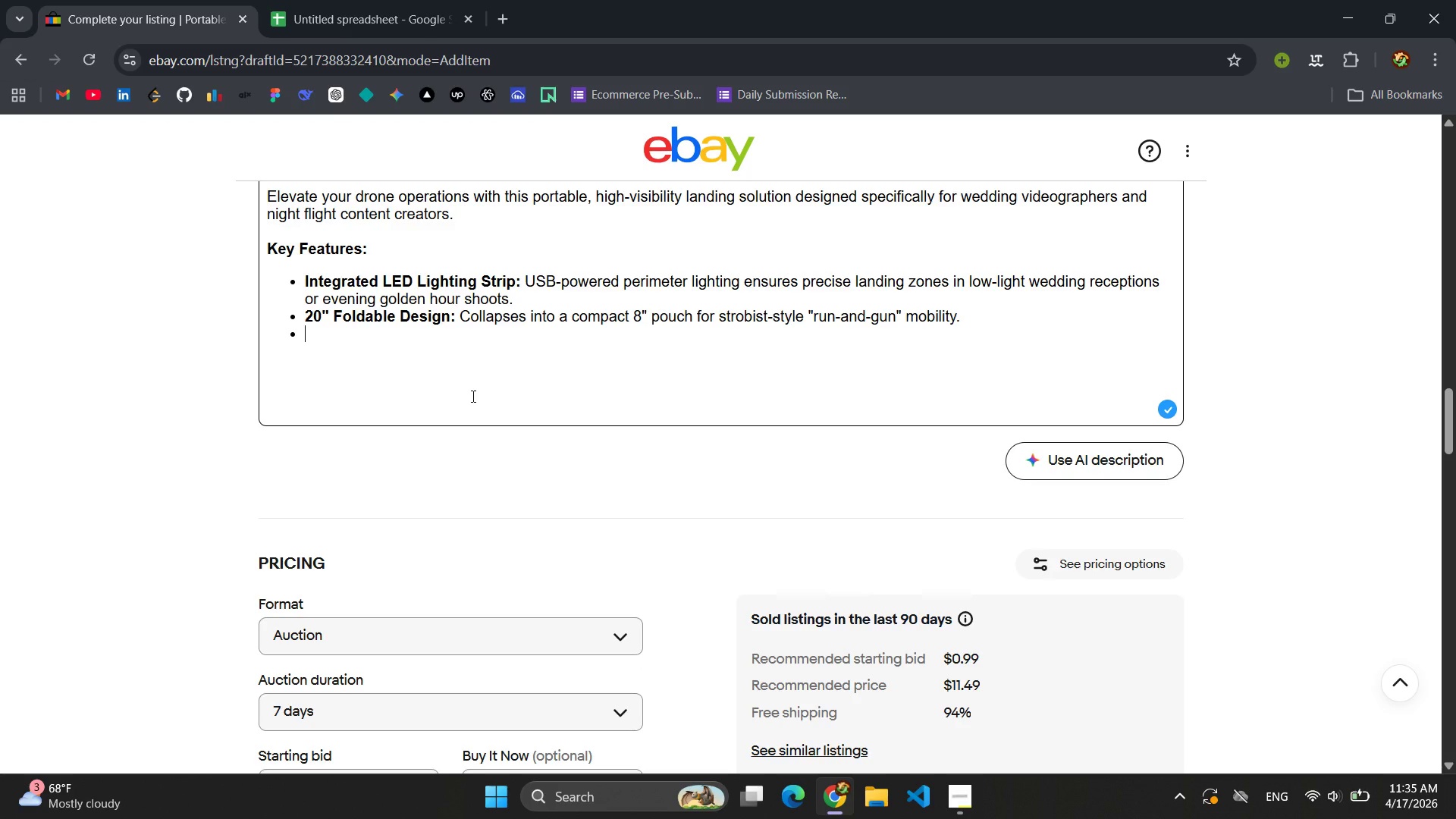 
type(Waterproof 600D Nylon: p)
key(Backspace)
type(Protects sensitive gimbal cameras from dust, moisture, and grass clim)
key(Backspace)
type(ppings during field takeoffs.)
 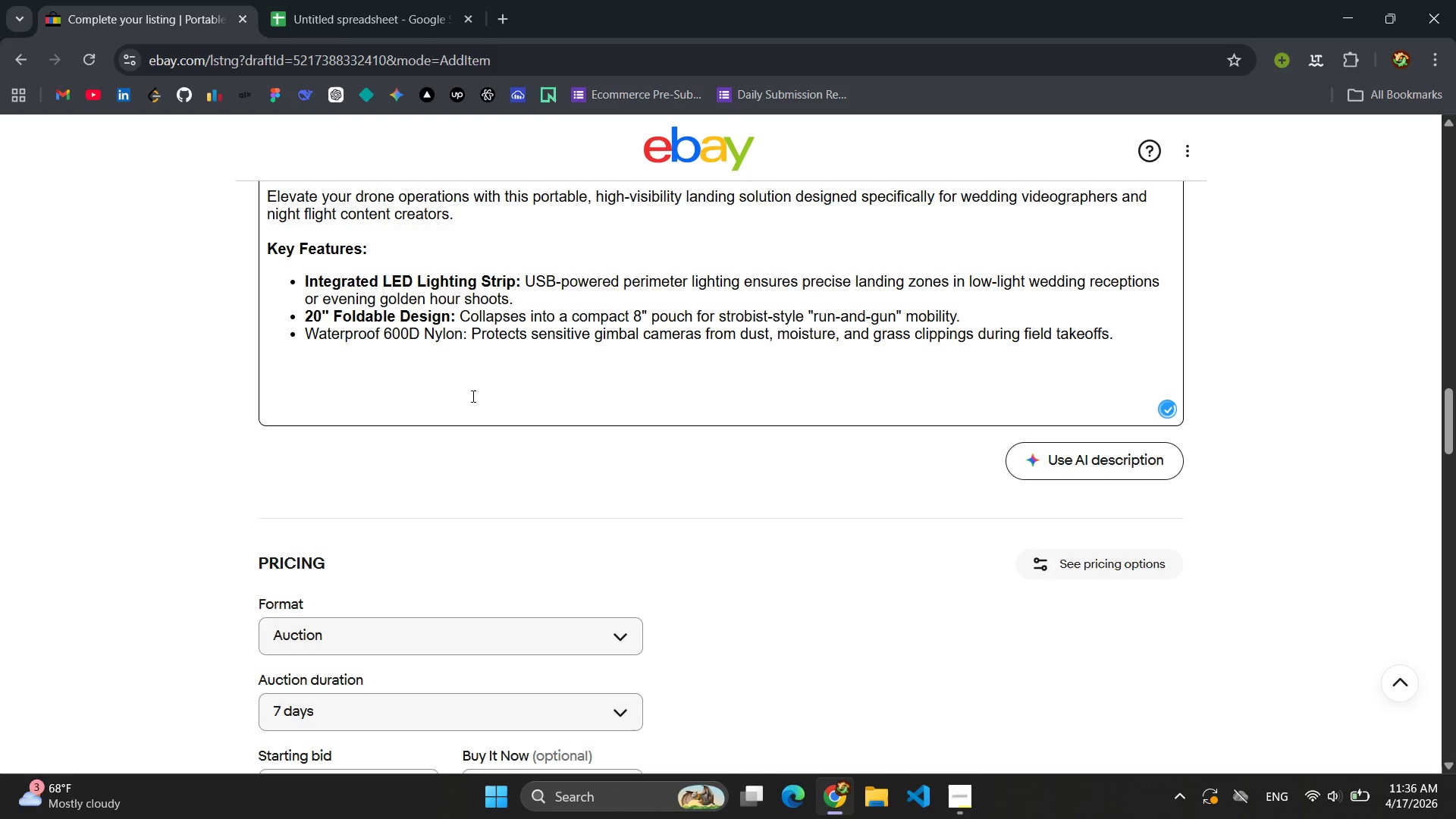 
left_click_drag(start_coordinate=[465, 335], to_coordinate=[304, 336])
 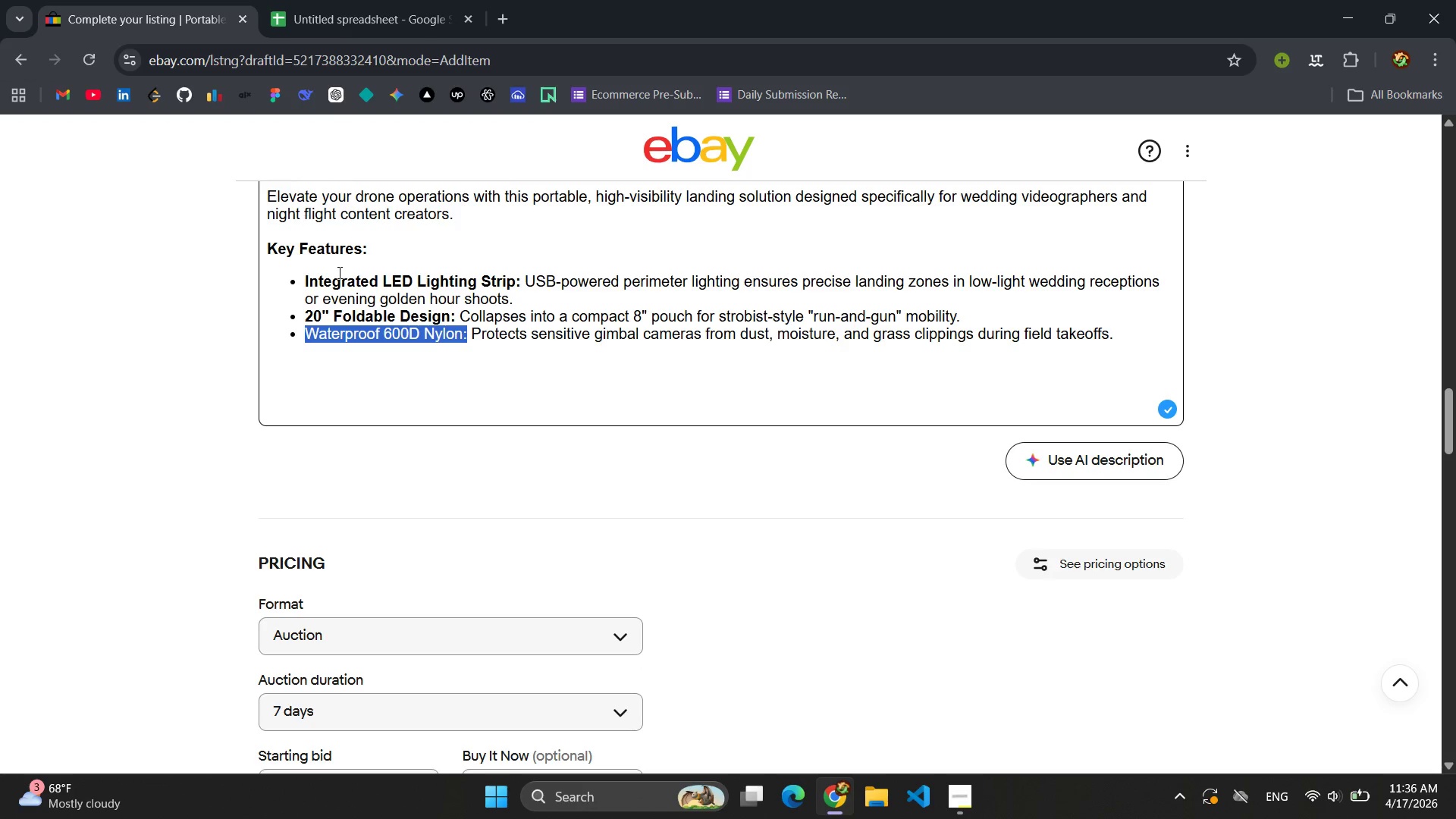 
scroll: coordinate [384, 306], scroll_direction: up, amount: 1.0
 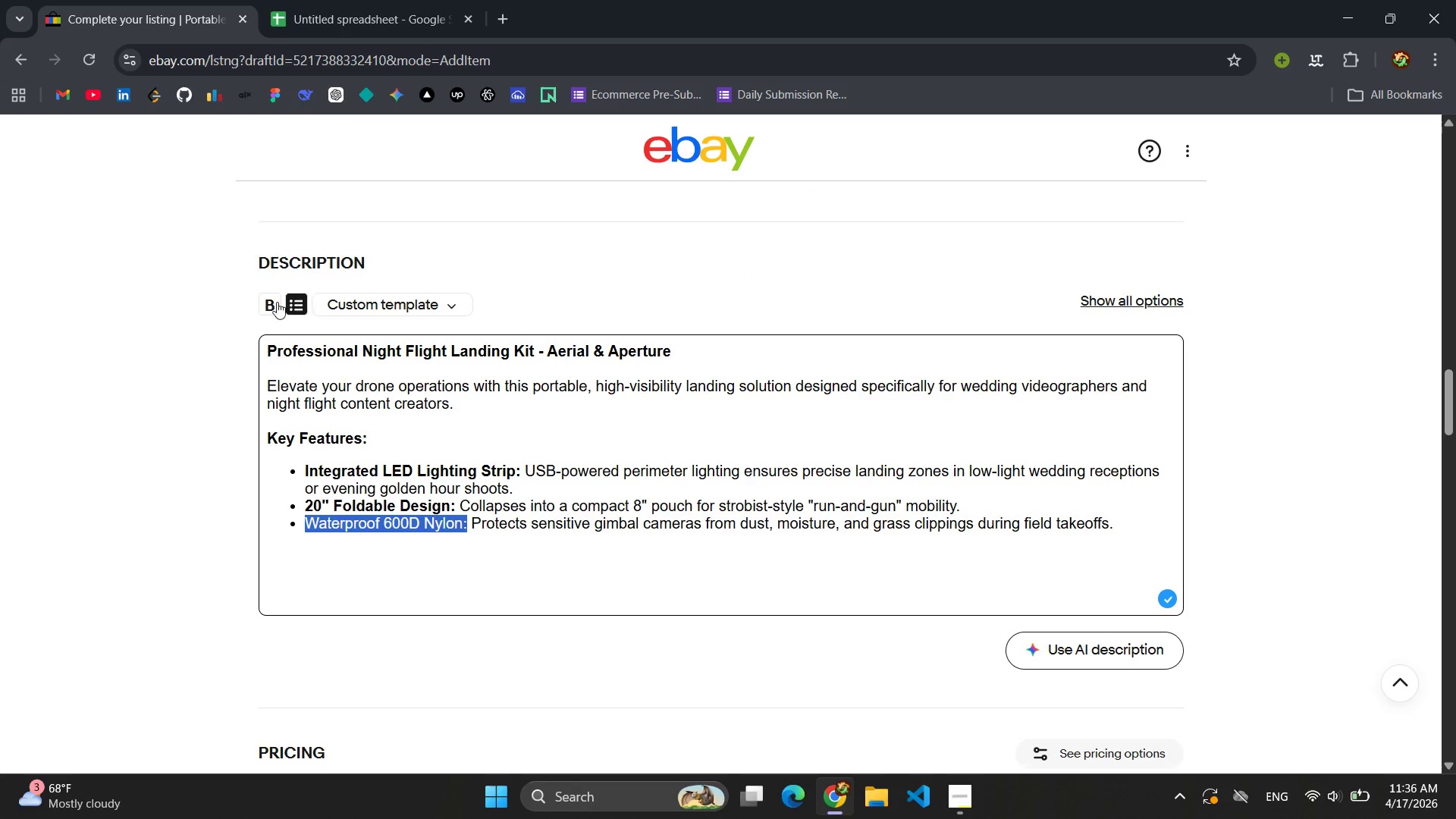 
left_click([271, 303])
 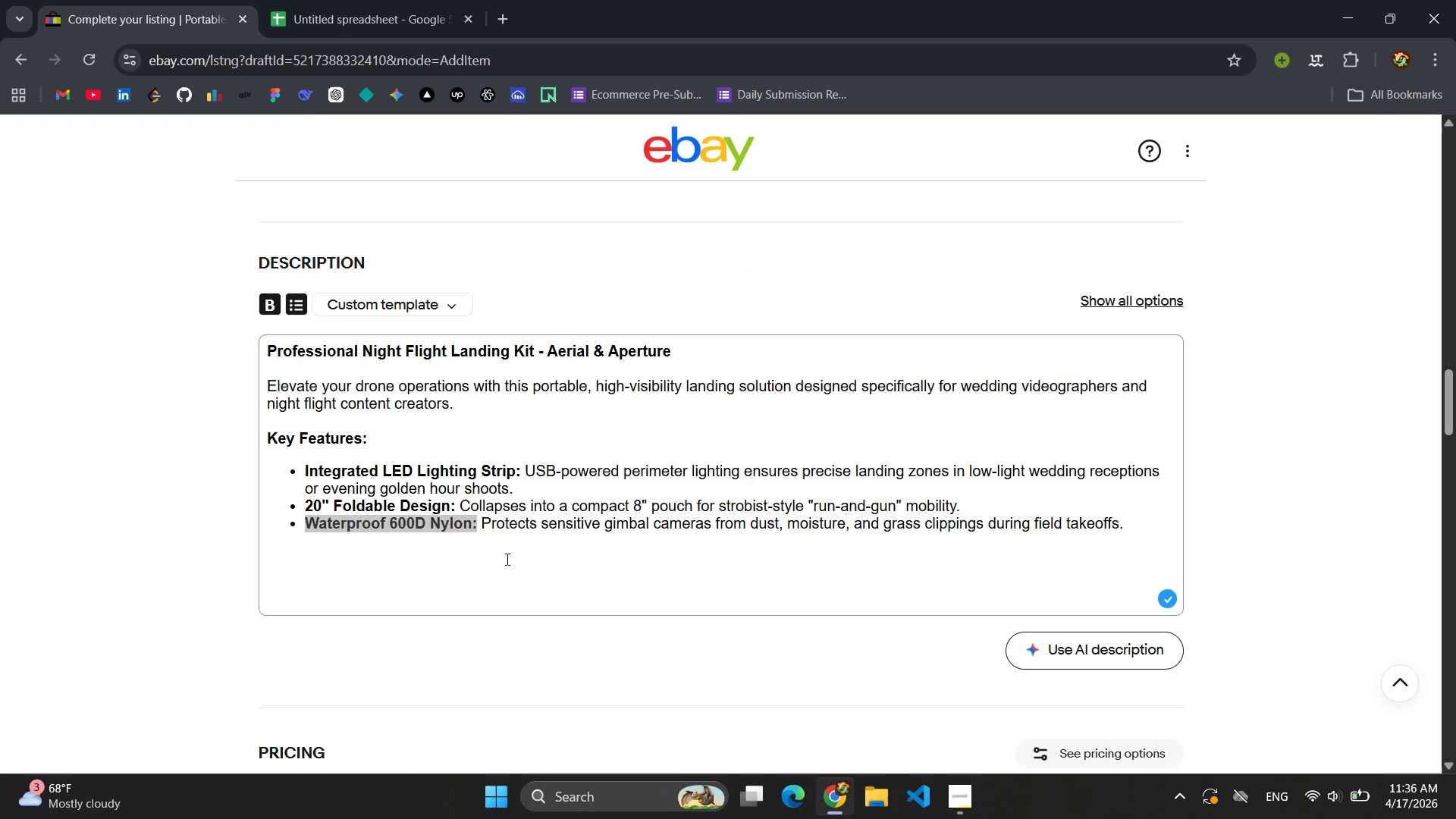 
left_click([507, 560])
 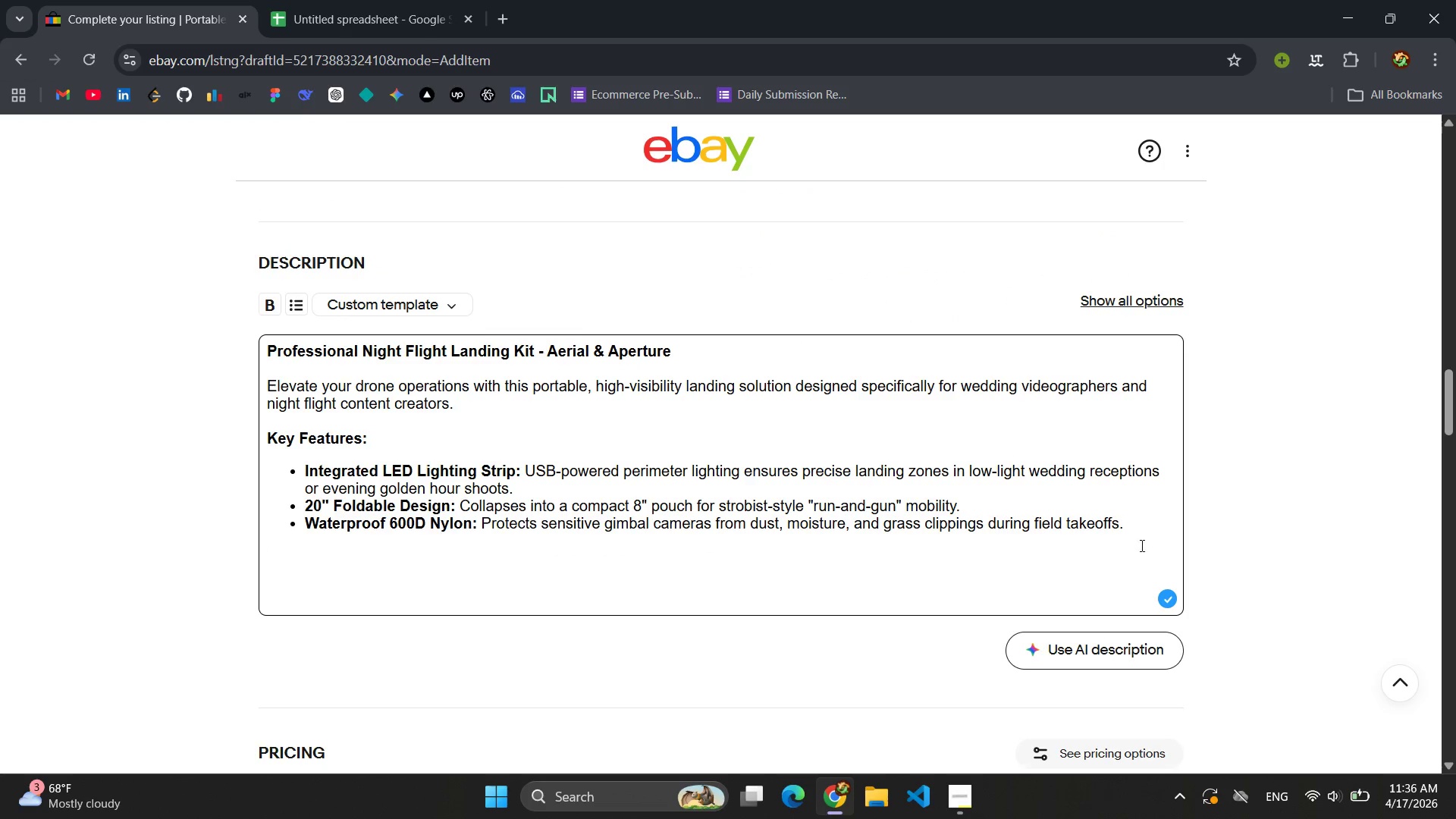 
left_click([1150, 529])
 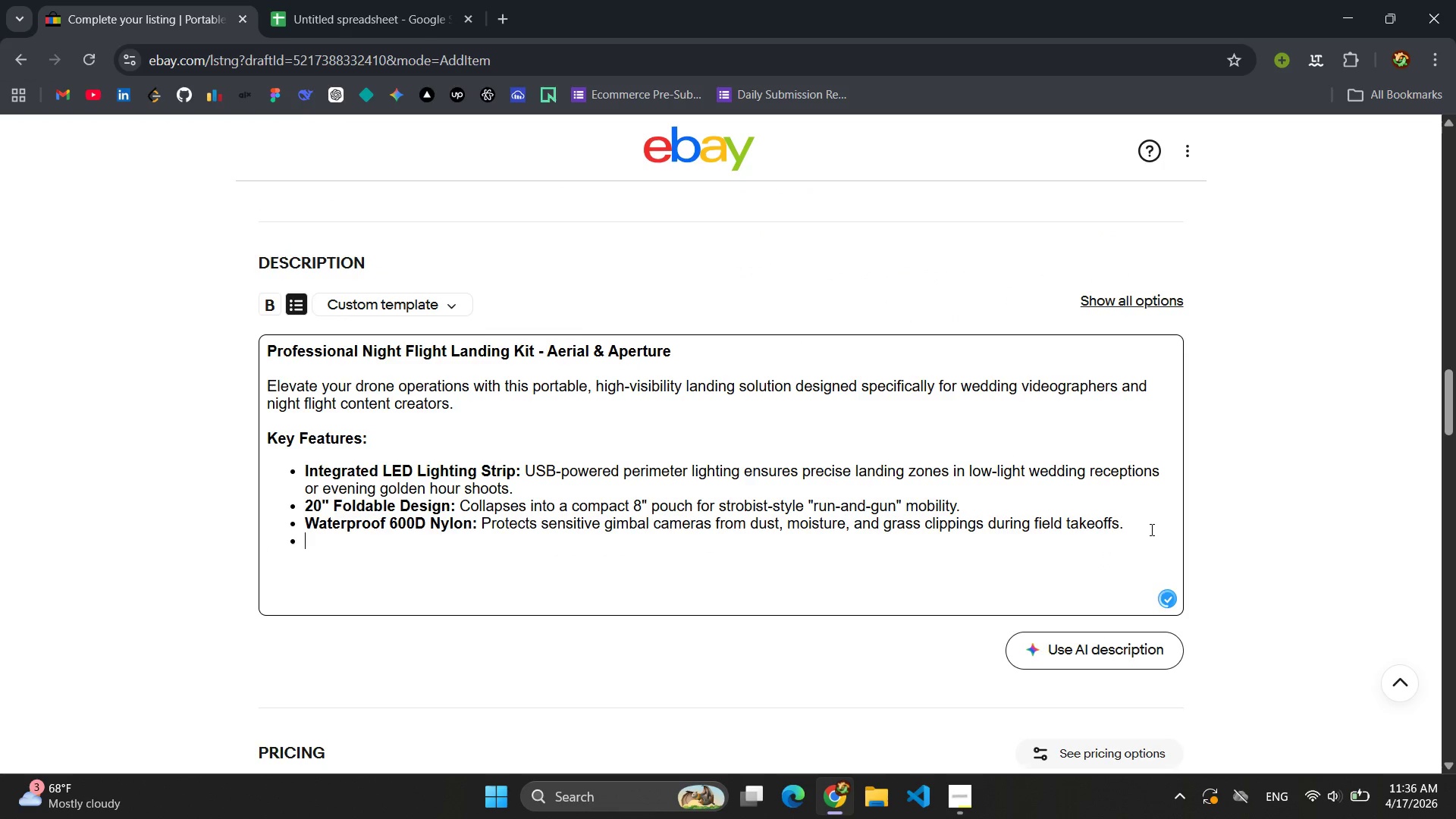 
key(Enter)
 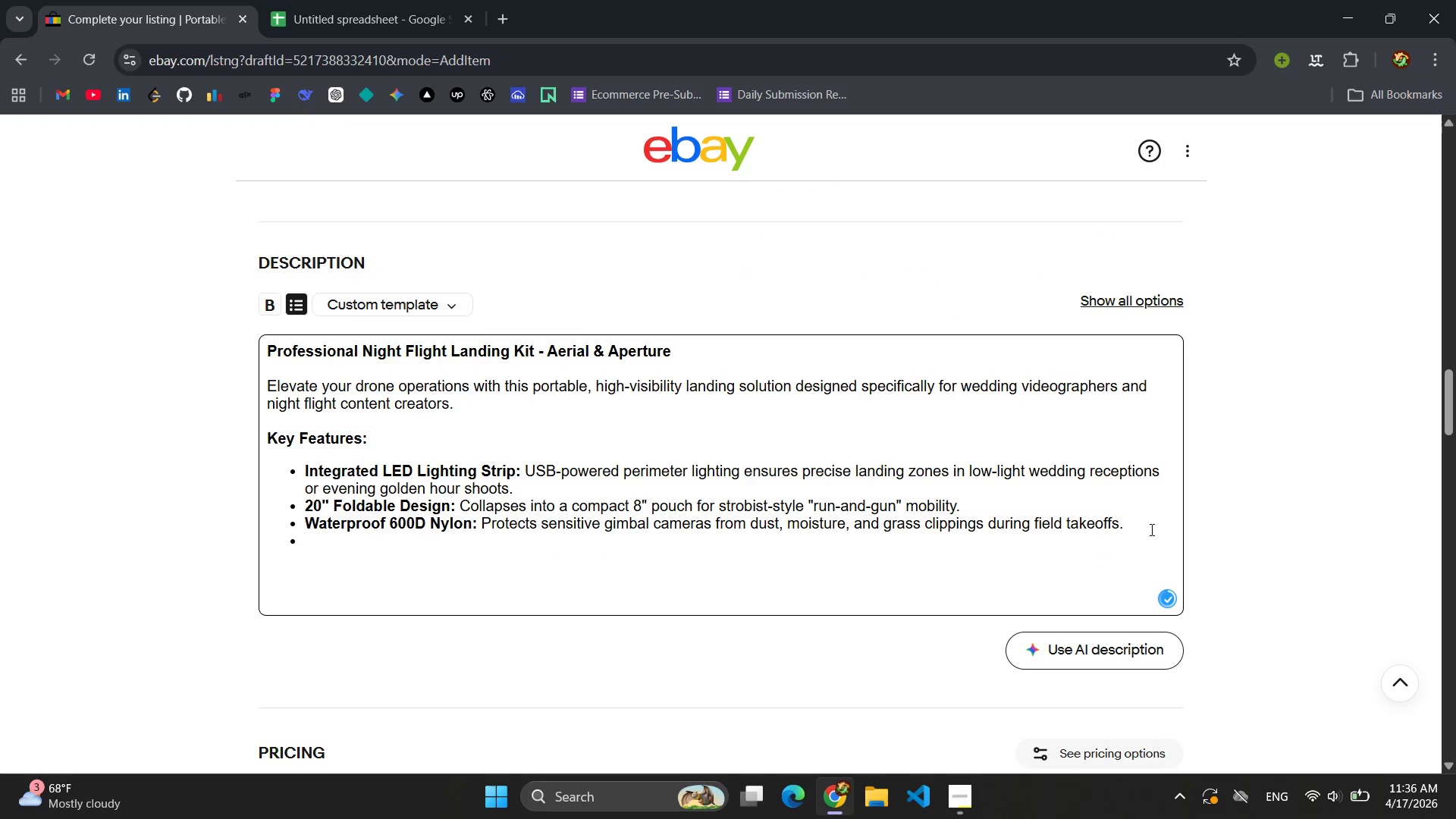 
type(Universal Compativ)
key(Backspace)
type(bility: Weight)
 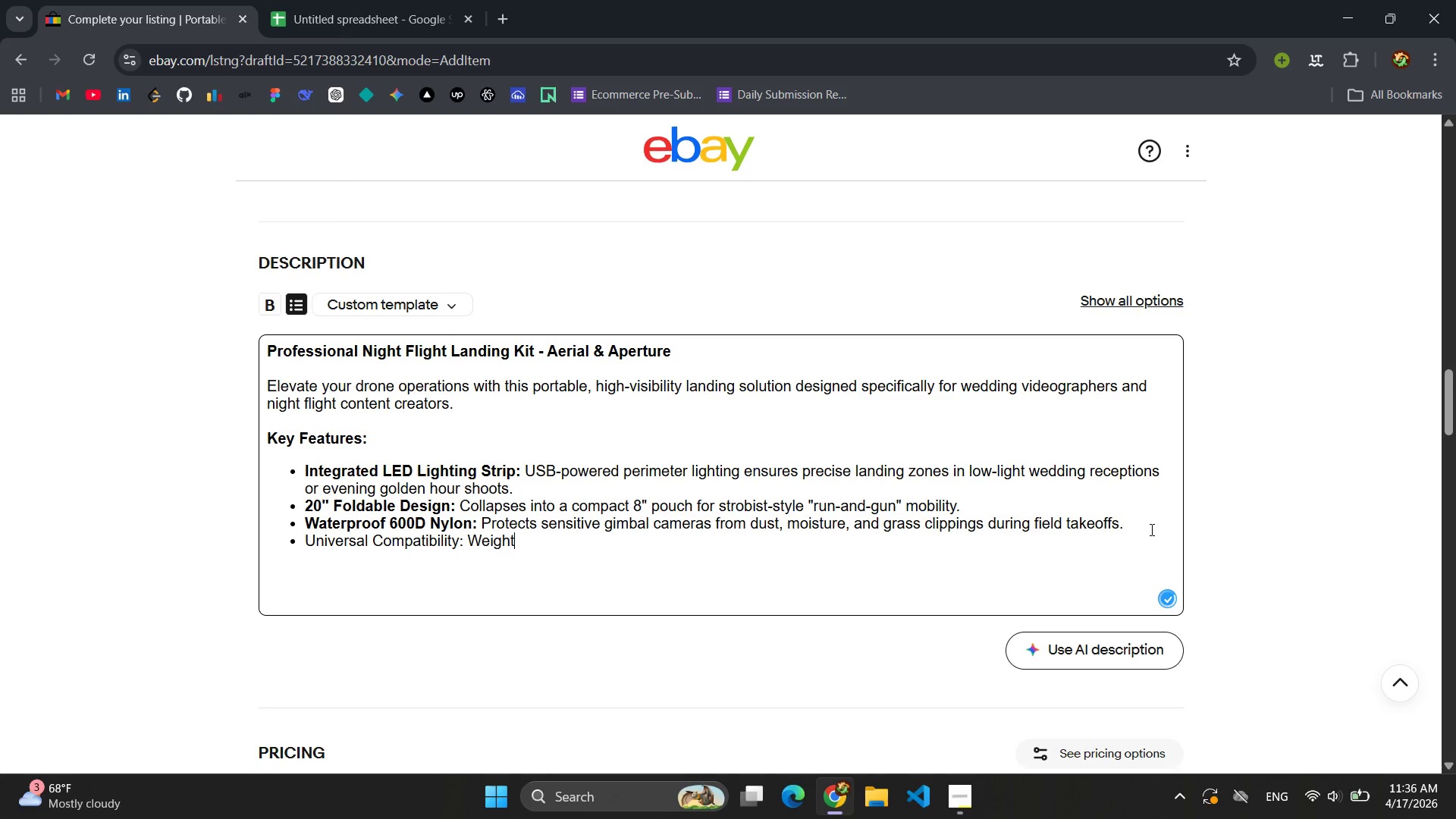 
type(ed conr)
key(Backspace)
key(Backspace)
type(rners and stakes included. Fits DJI m)
key(Backspace)
type(Movic)
key(Backspace)
key(Backspace)
key(Backspace)
key(Backspace)
type(avic 3, Mini 4 Pro, and Autal)
key(Backspace)
key(Backspace)
type(el series.)
 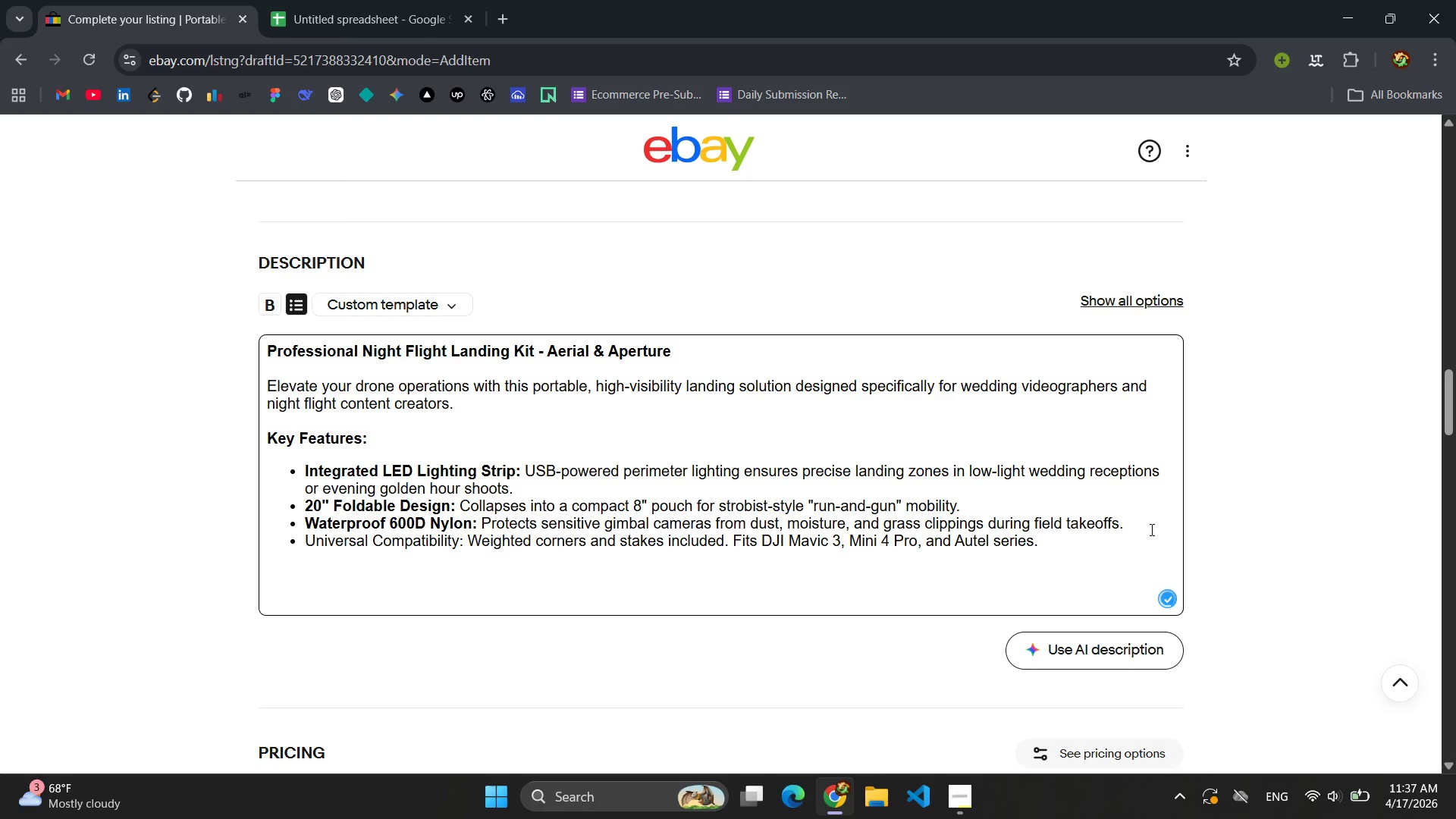 
left_click_drag(start_coordinate=[461, 541], to_coordinate=[296, 545])
 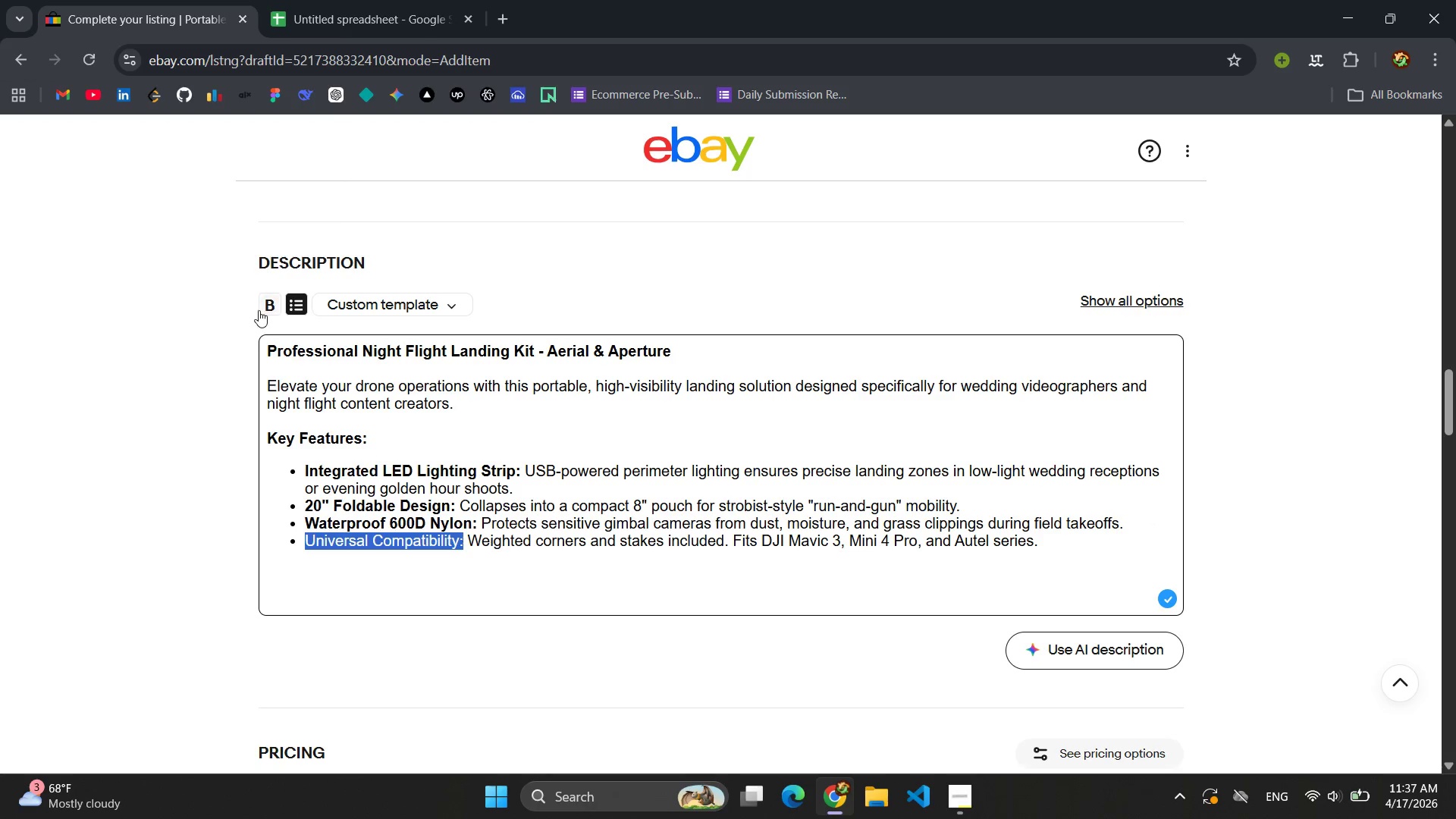 
left_click([264, 308])
 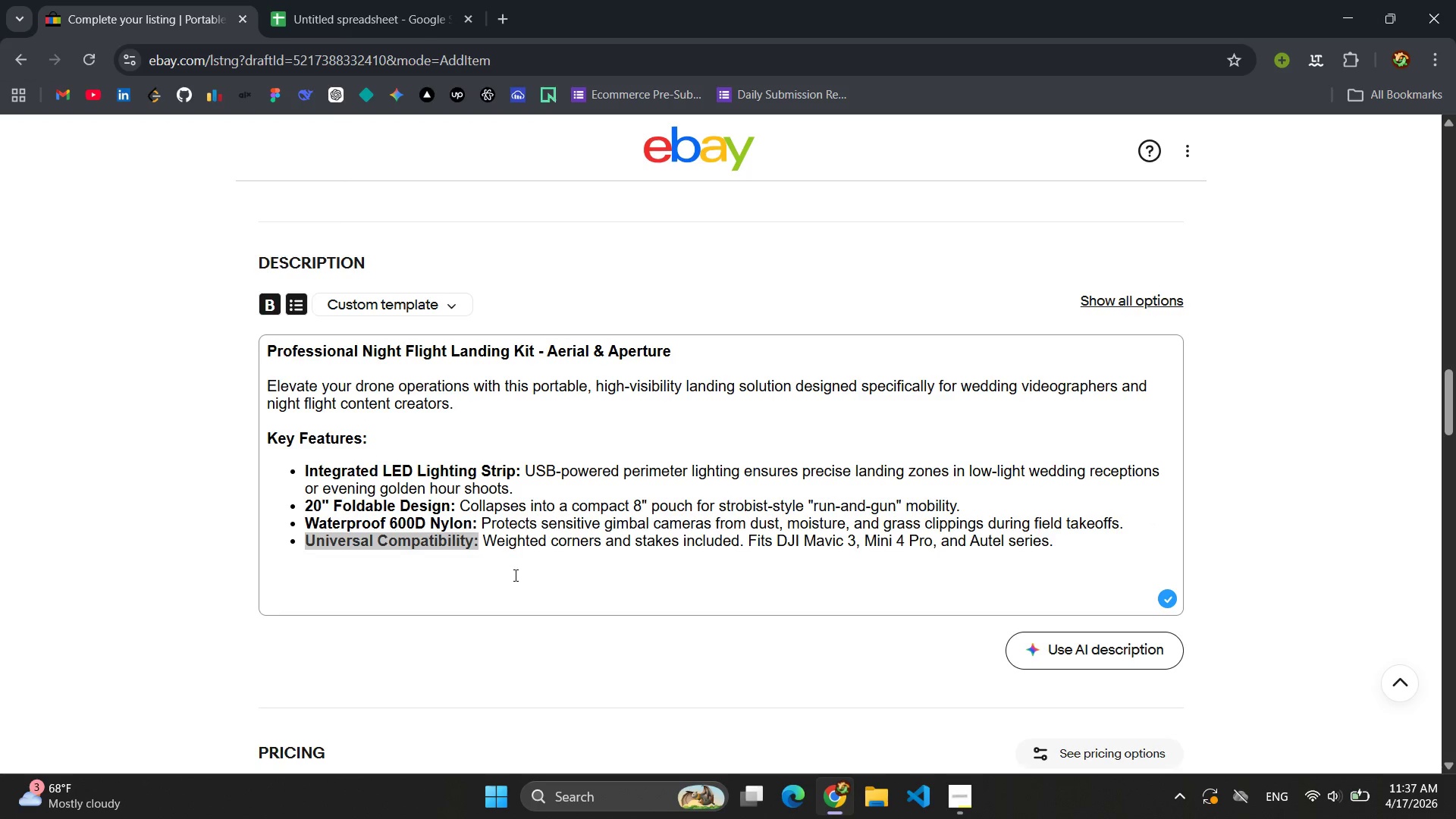 
left_click([514, 576])
 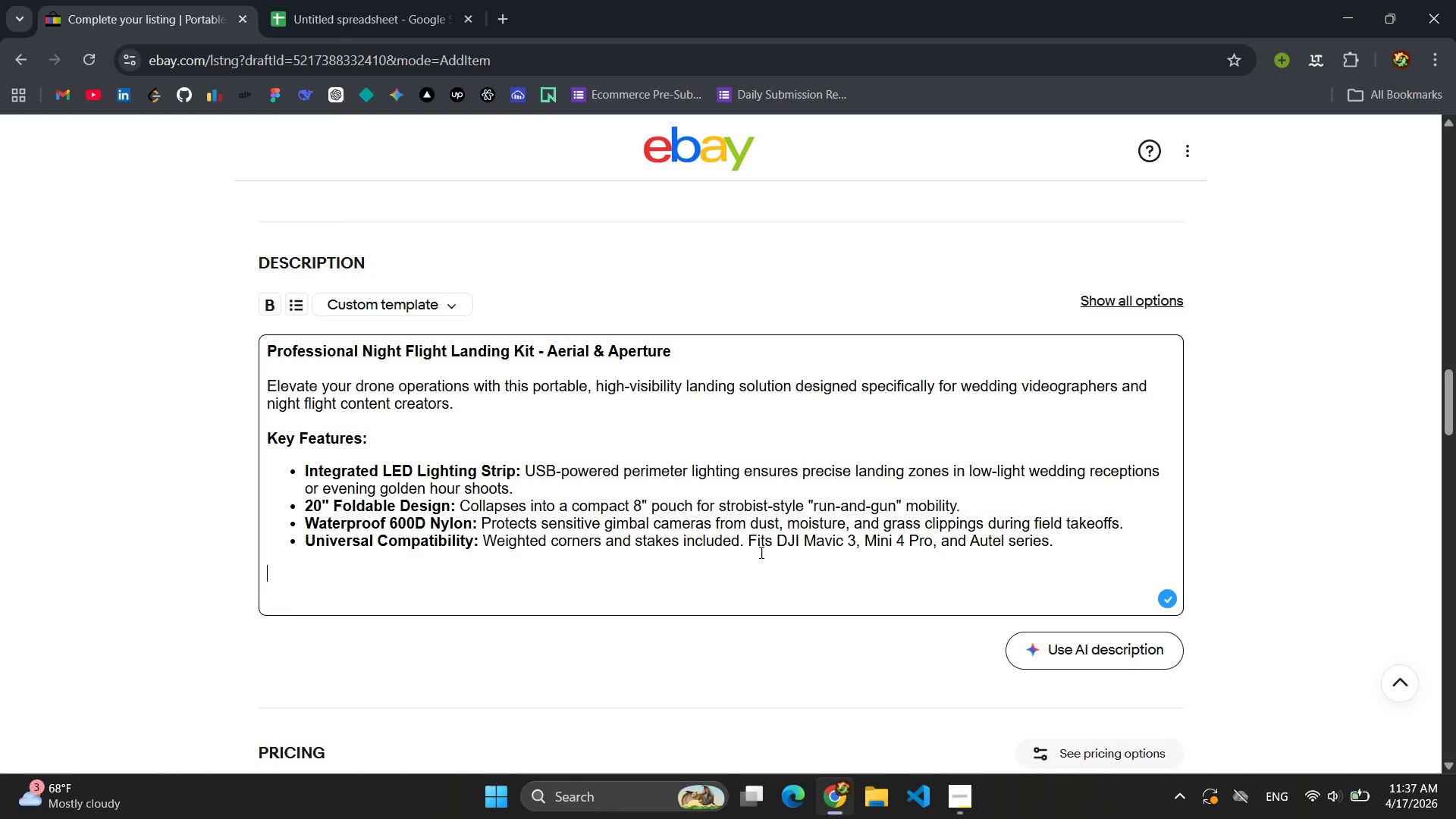 
scroll: coordinate [777, 552], scroll_direction: down, amount: 1.0
 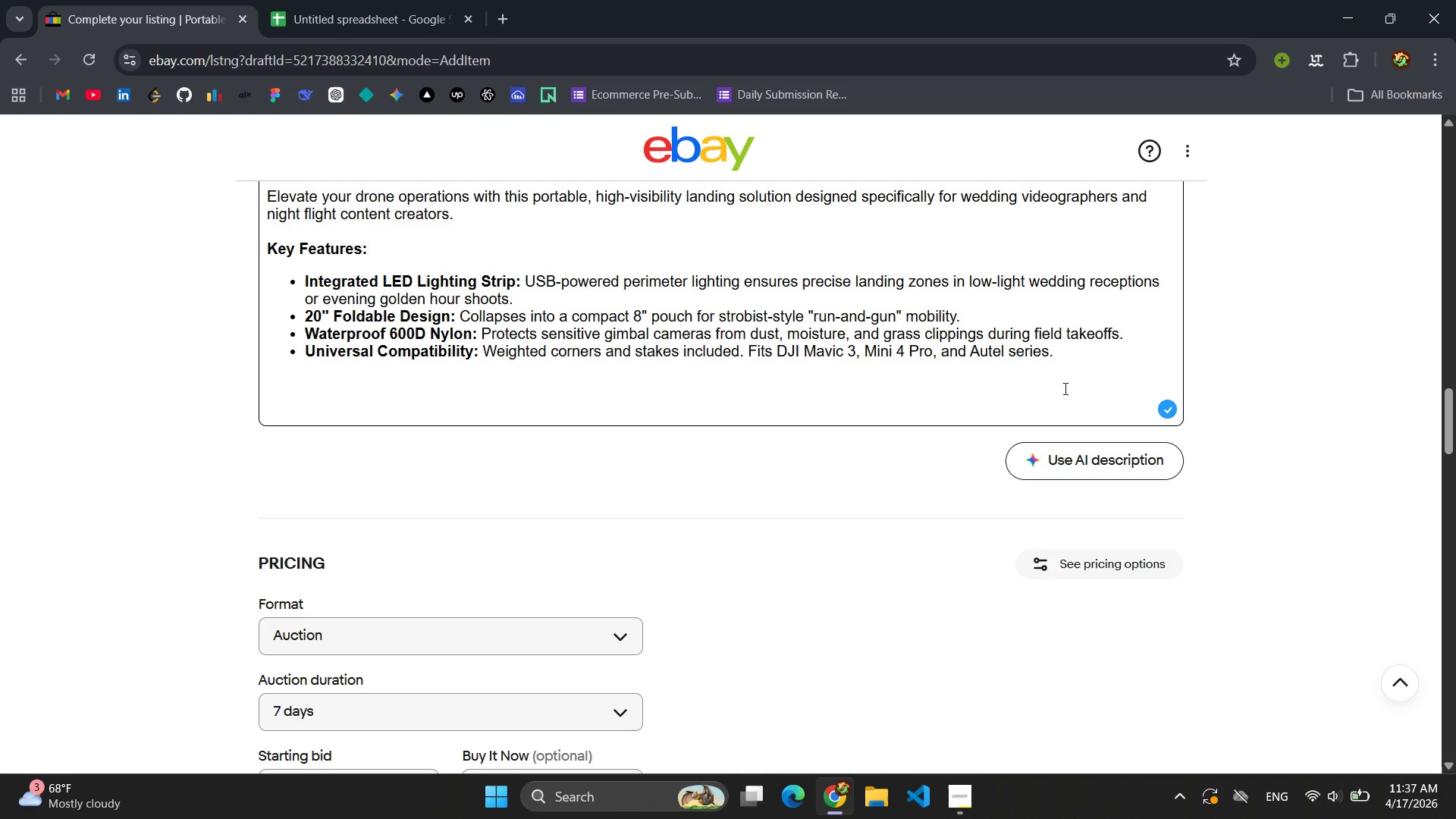 
left_click([1076, 359])
 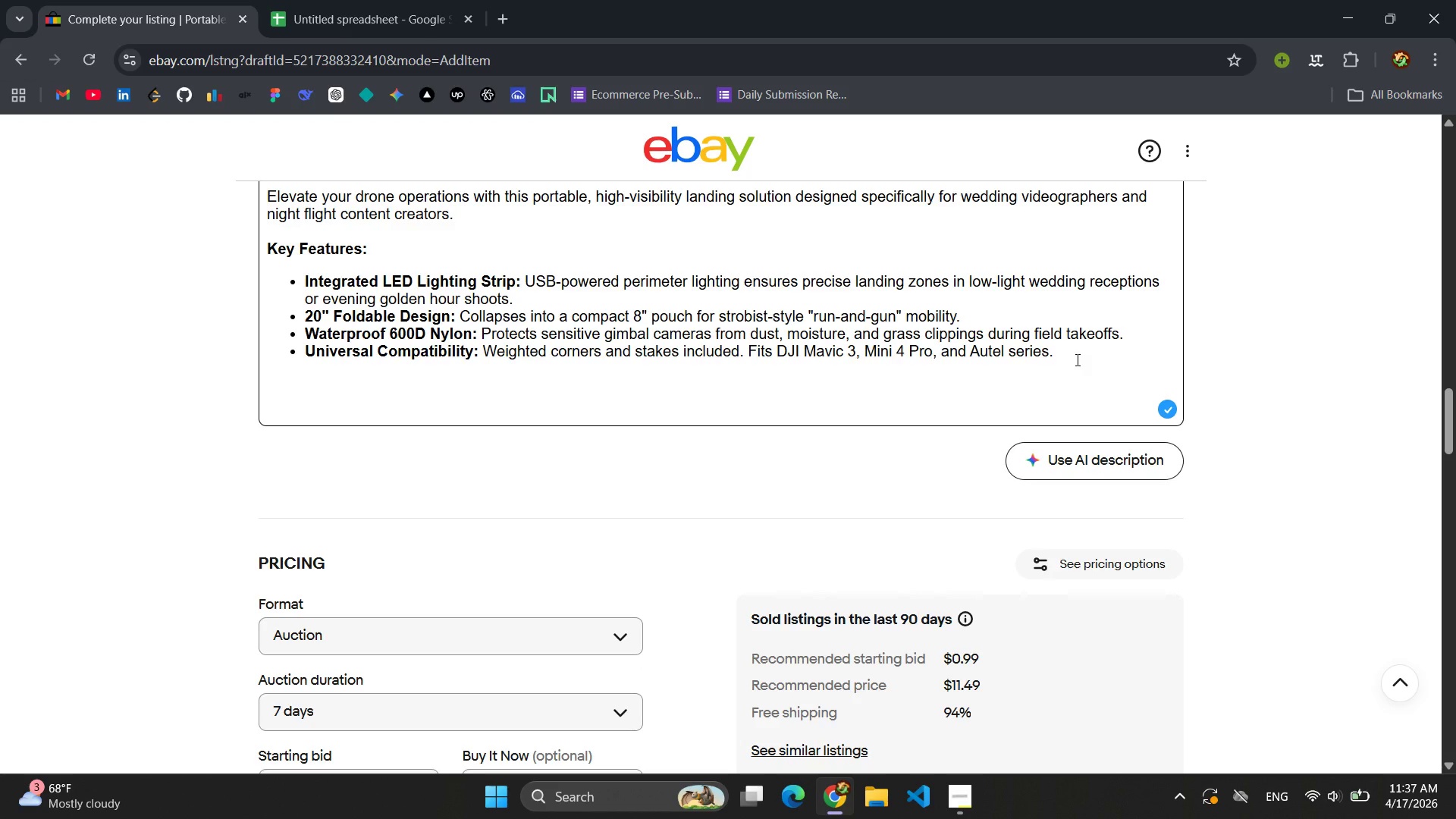 
key(Enter)
 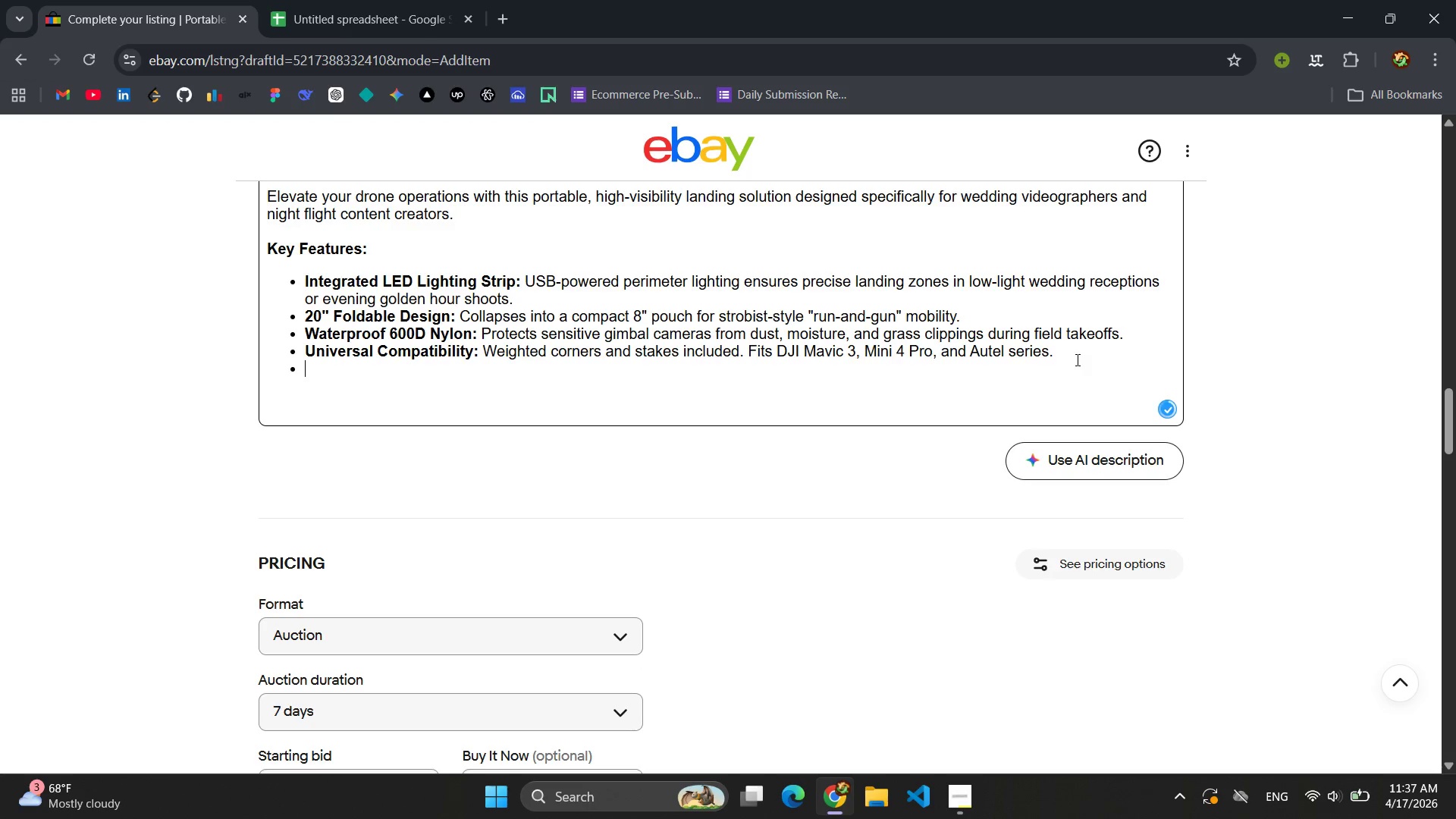 
key(Enter)
 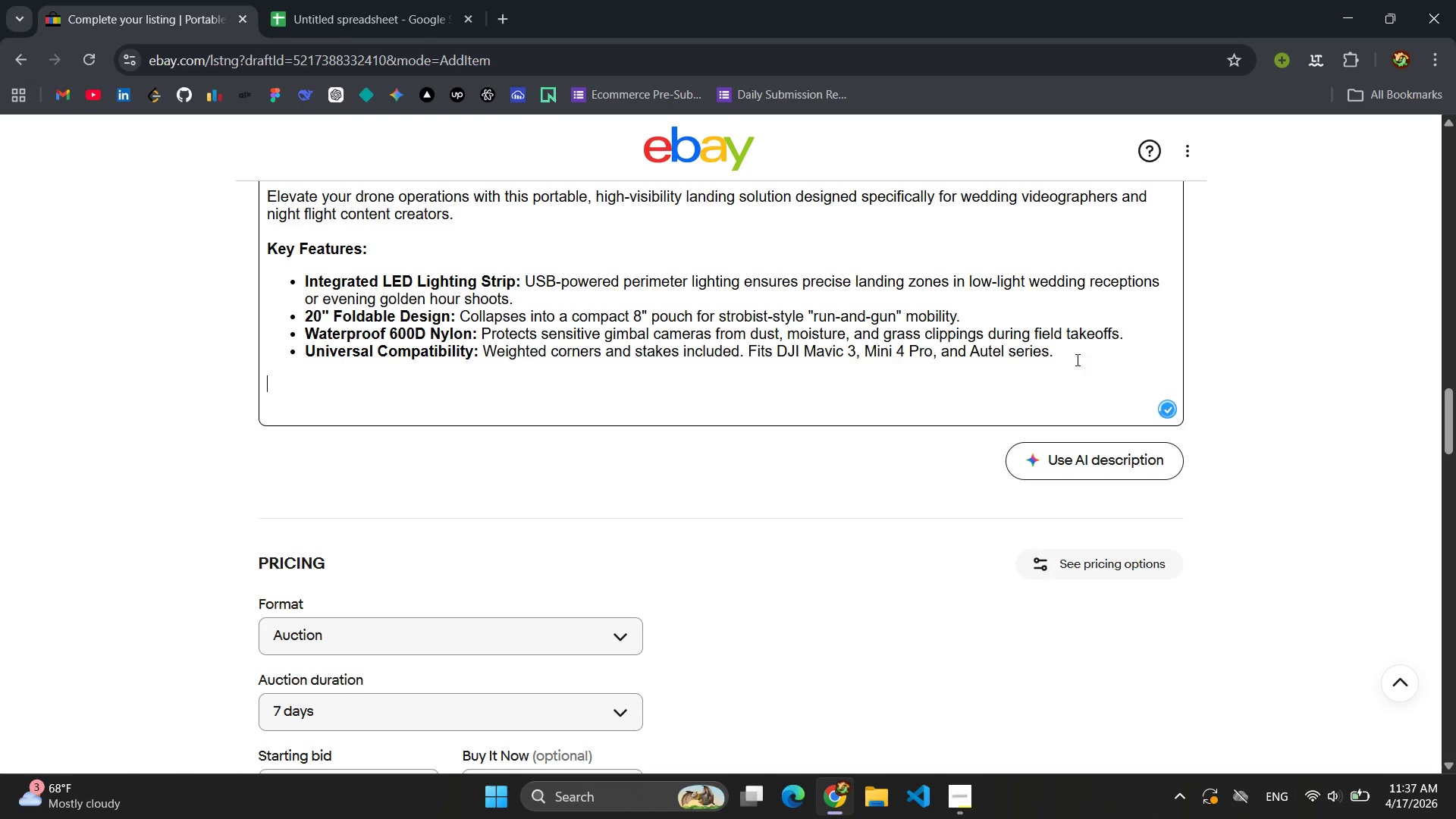 
type(What )
key(Backspace)
type('s inlcu)
key(Backspace)
key(Backspace)
type(uded )
key(Backspace)
key(Backspace)
key(Backspace)
key(Backspace)
key(Backspace)
key(Backspace)
type(cluded )
key(Backspace)
type(:)
 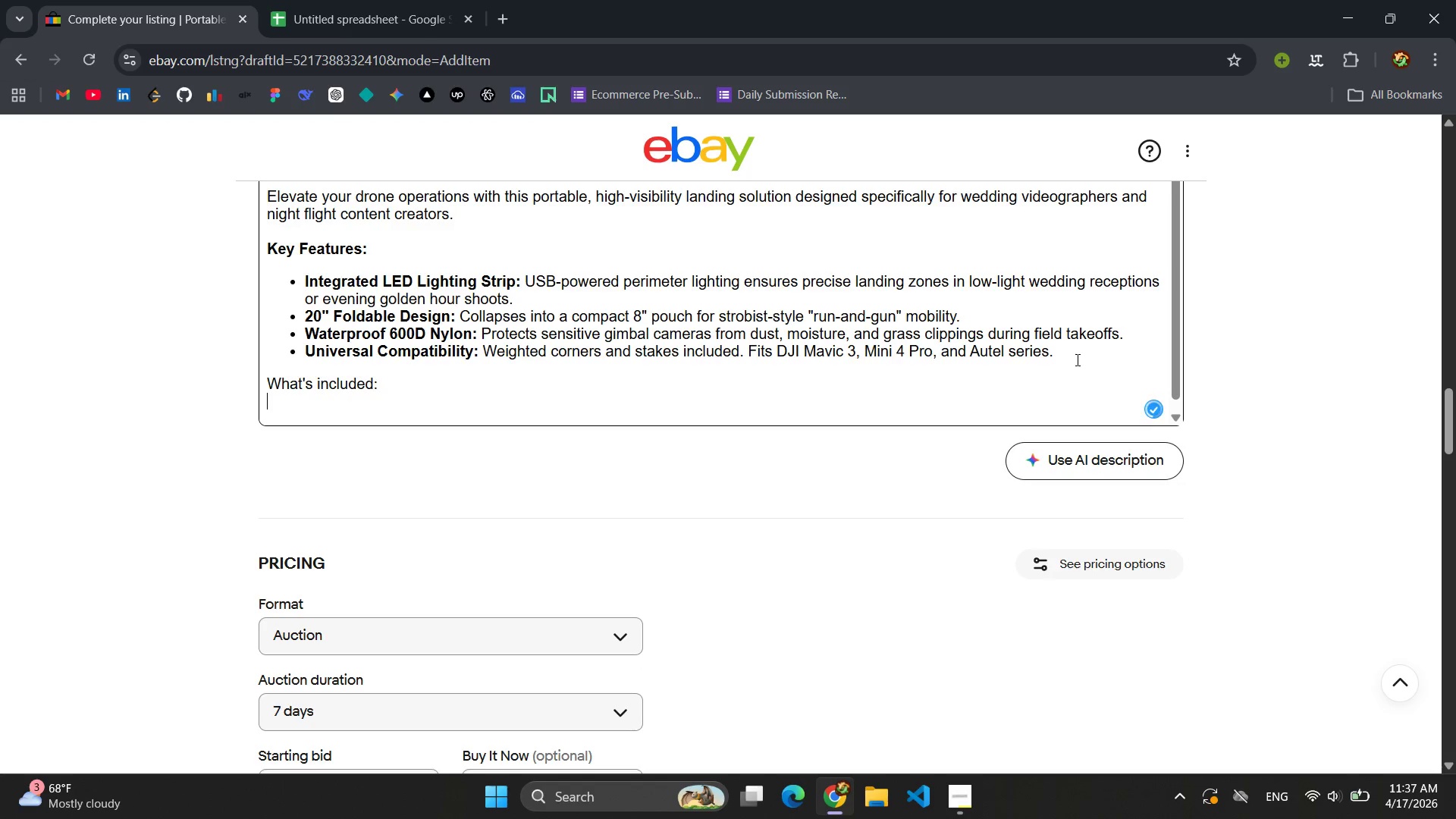 
 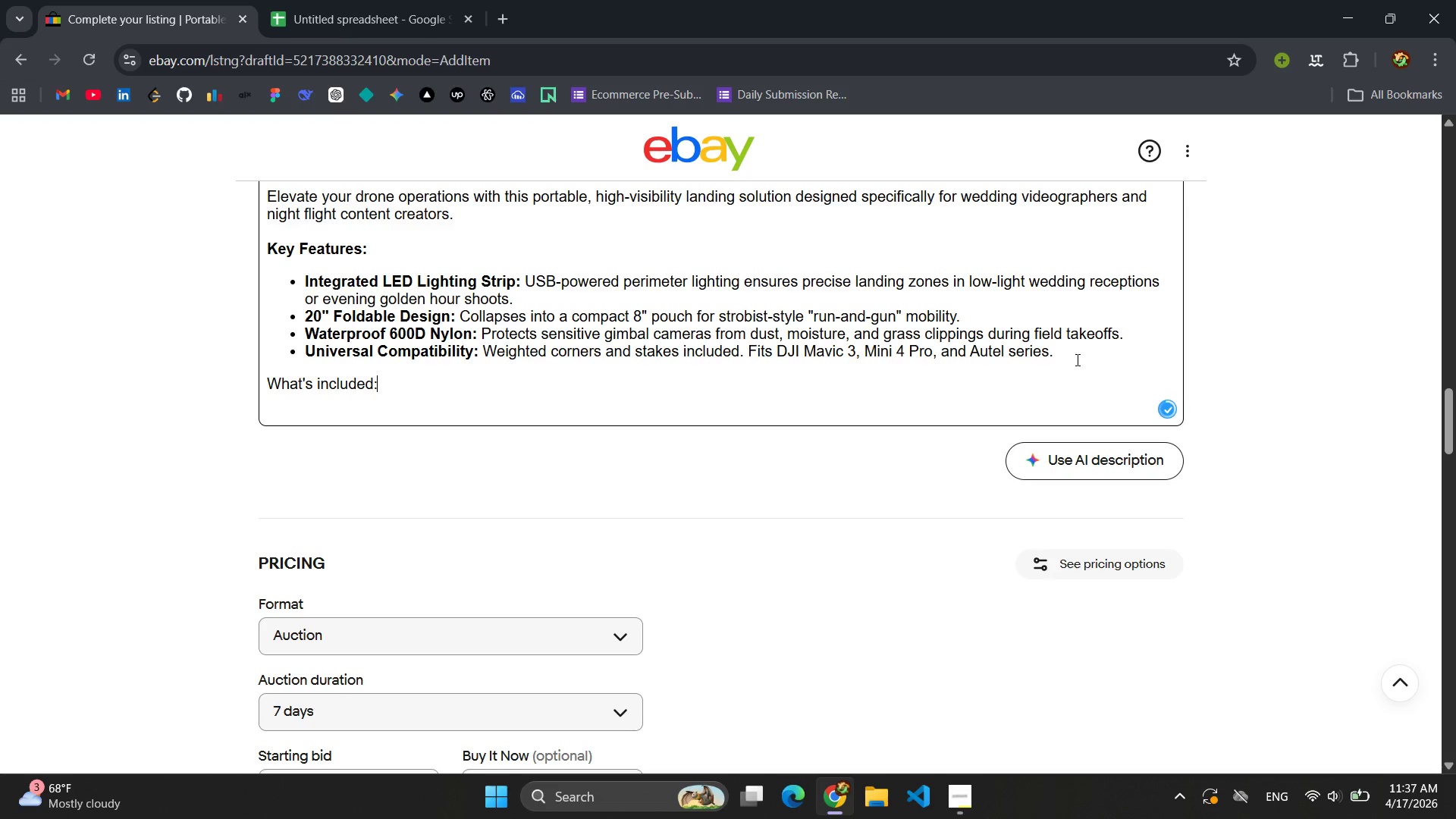 
key(Enter)
 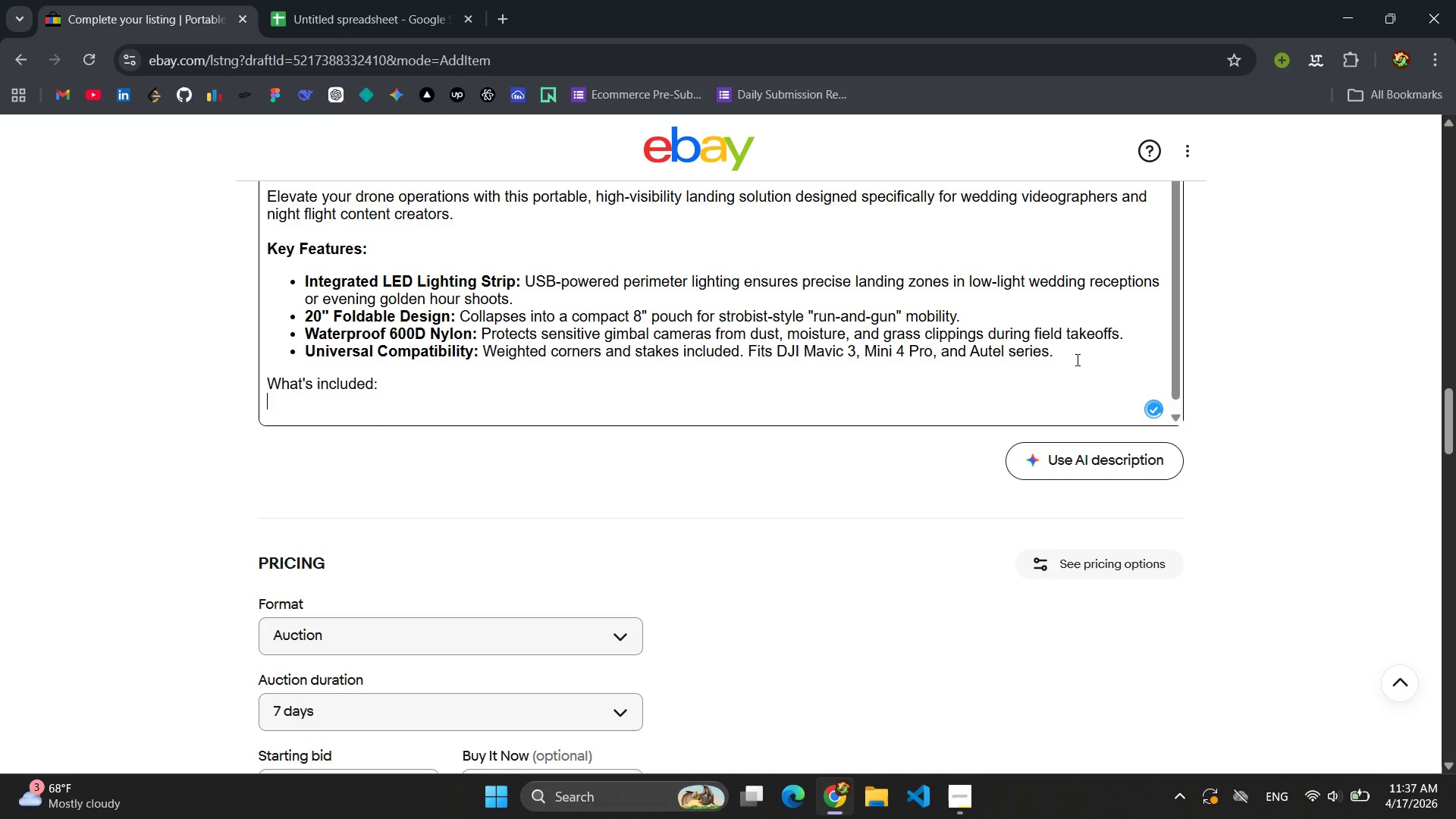 
type(1 * 20 )
key(Backspace)
key(Backspace)
key(Backspace)
key(Backspace)
key(Backspace)
type(X 20 )
key(Backspace)
type(' )
key(Backspace)
key(Backspace)
type(" Reflective Landing Pad, 1 X)
key(Backspace)
type(X)
 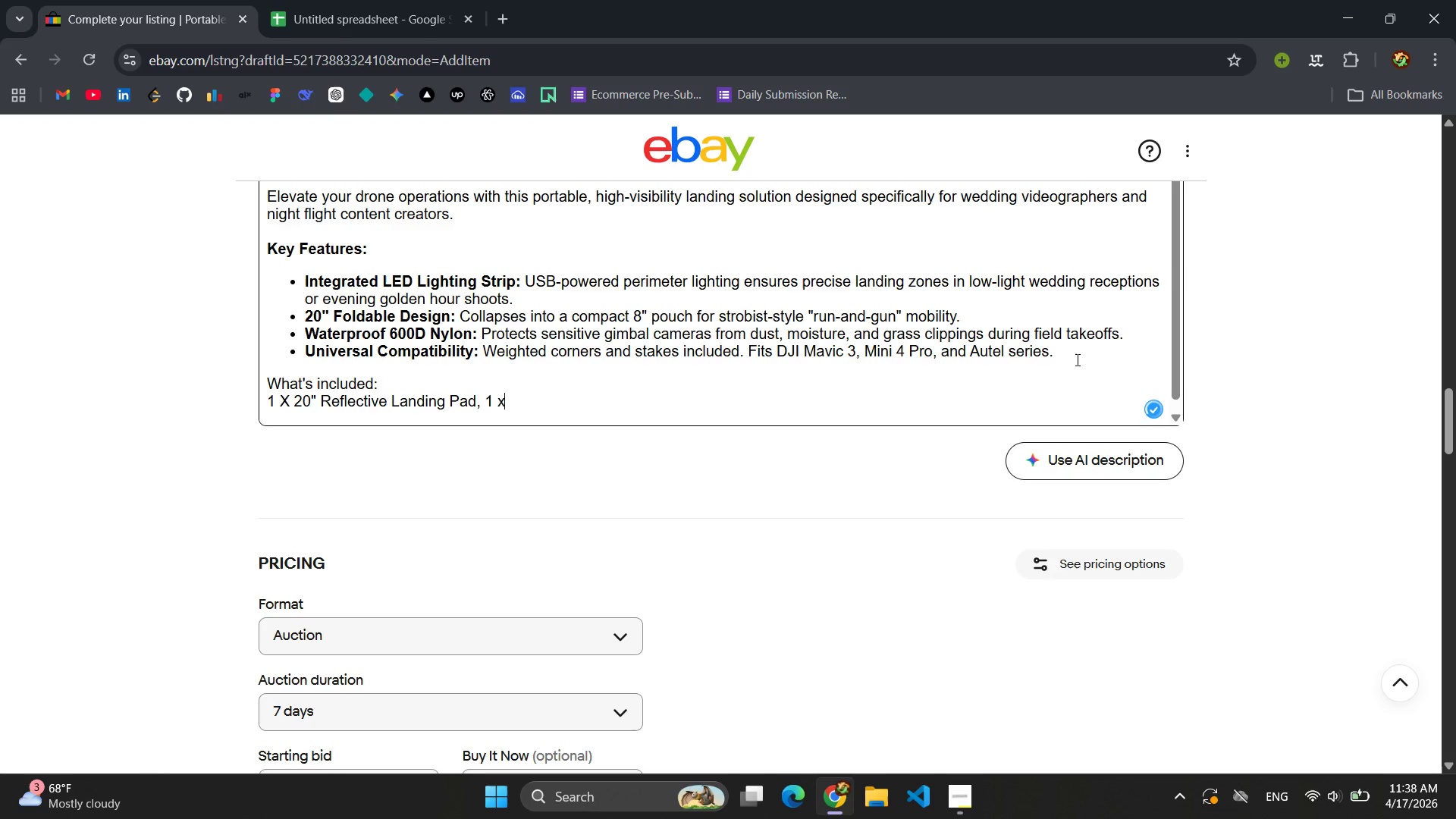 
left_click([293, 397])
 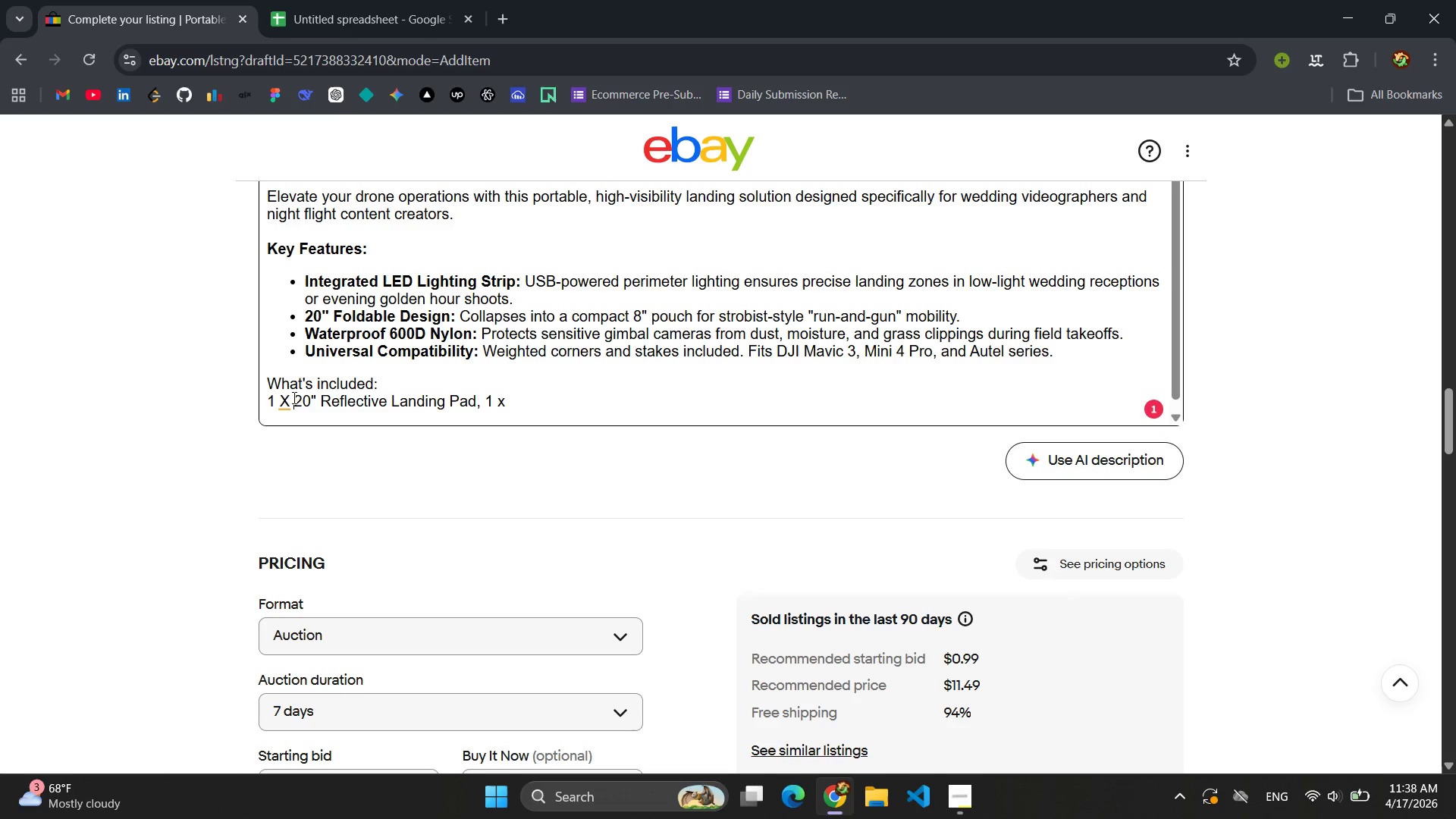 
key(Shift+Backspace)
 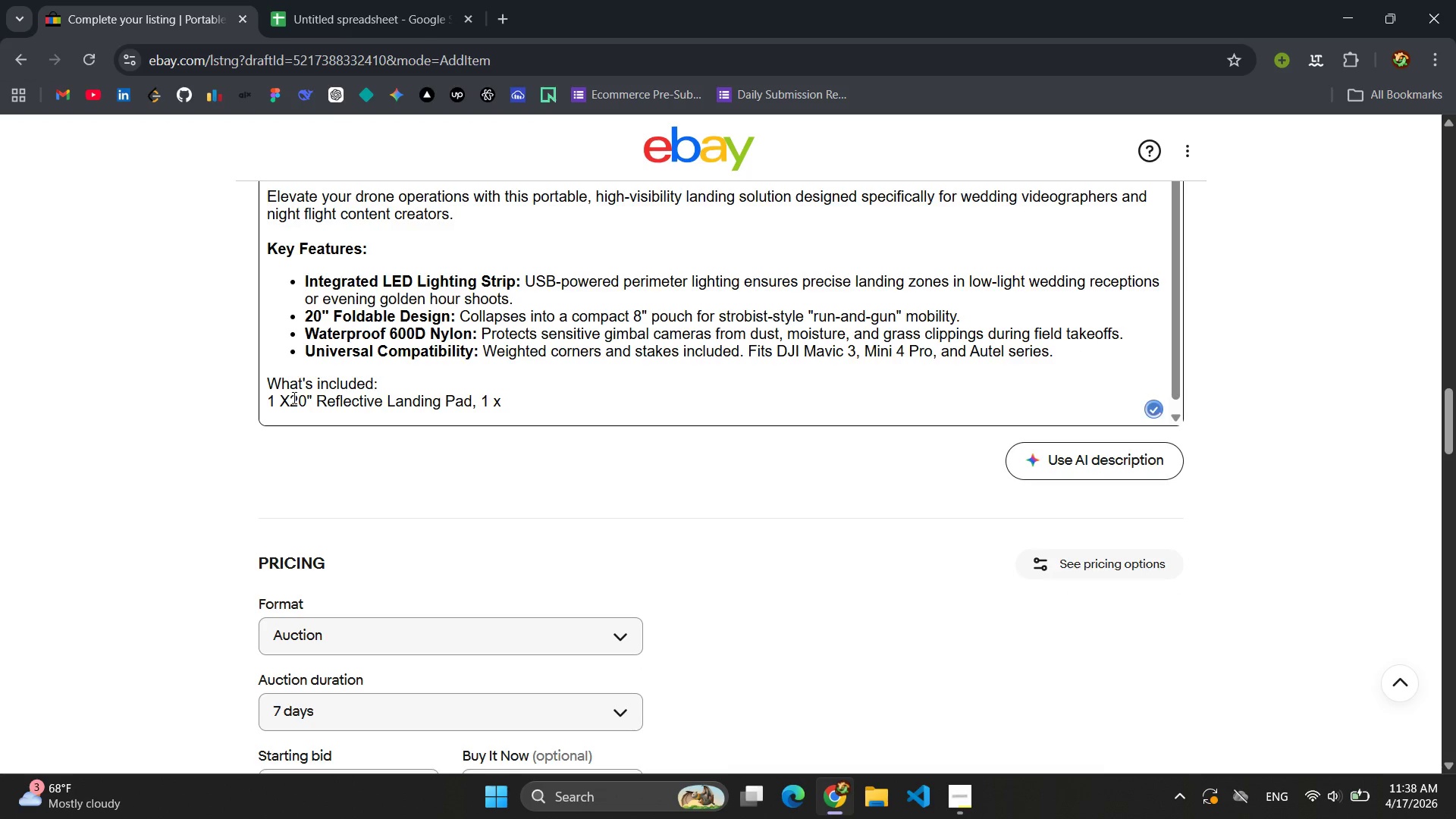 
key(Shift+Backspace)
 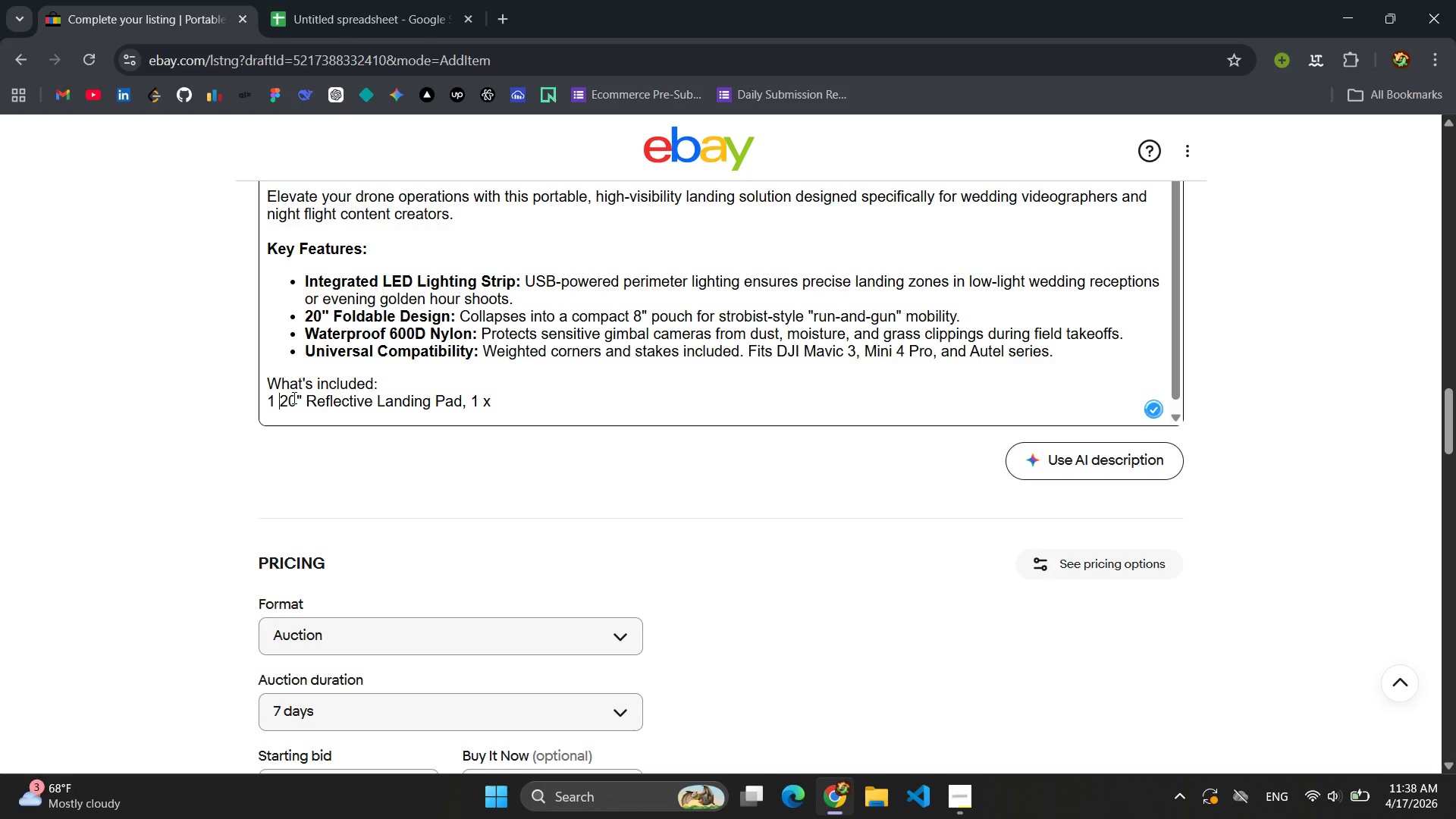 
key(Shift+X)
 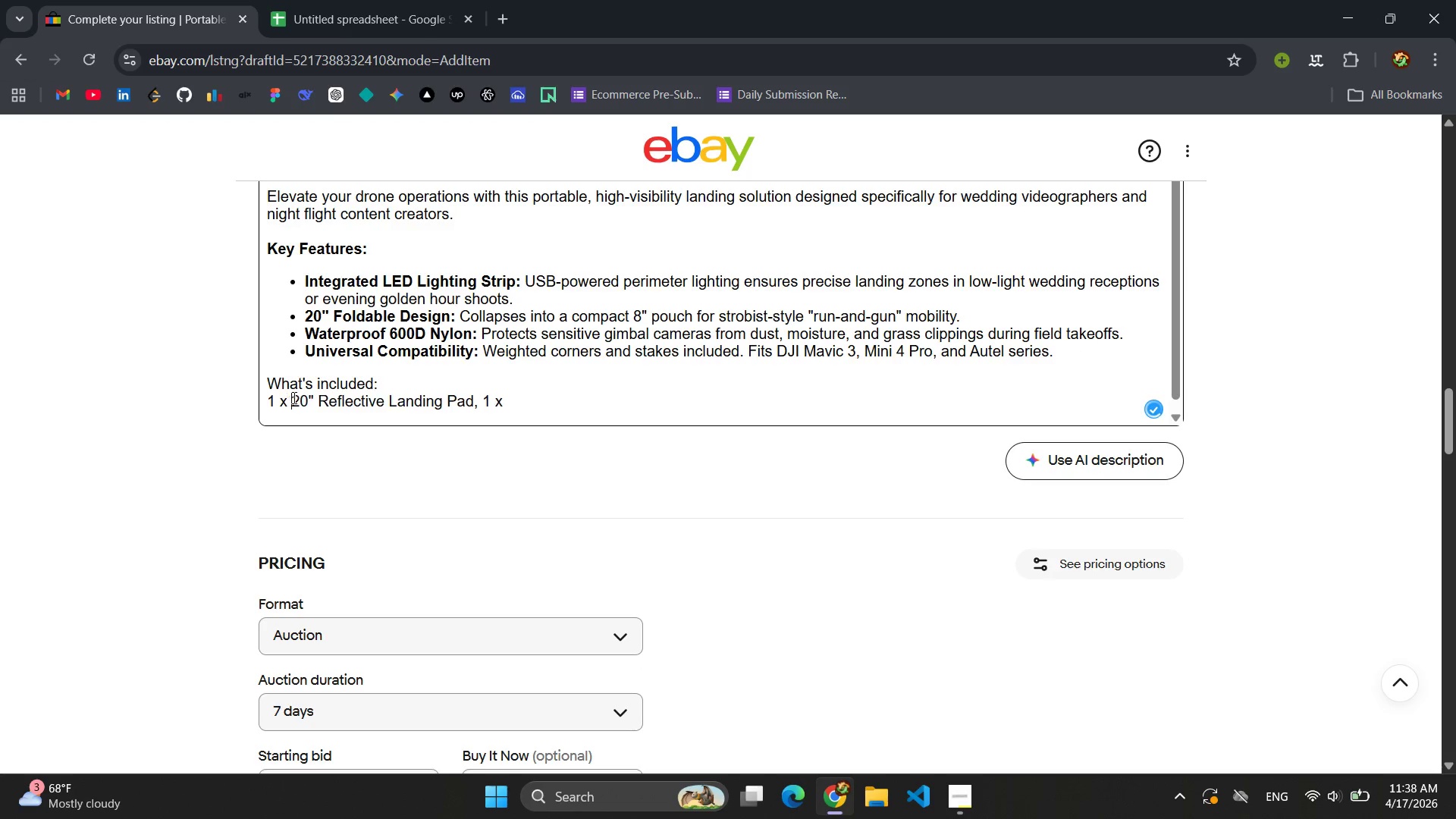 
key(Shift+Space)
 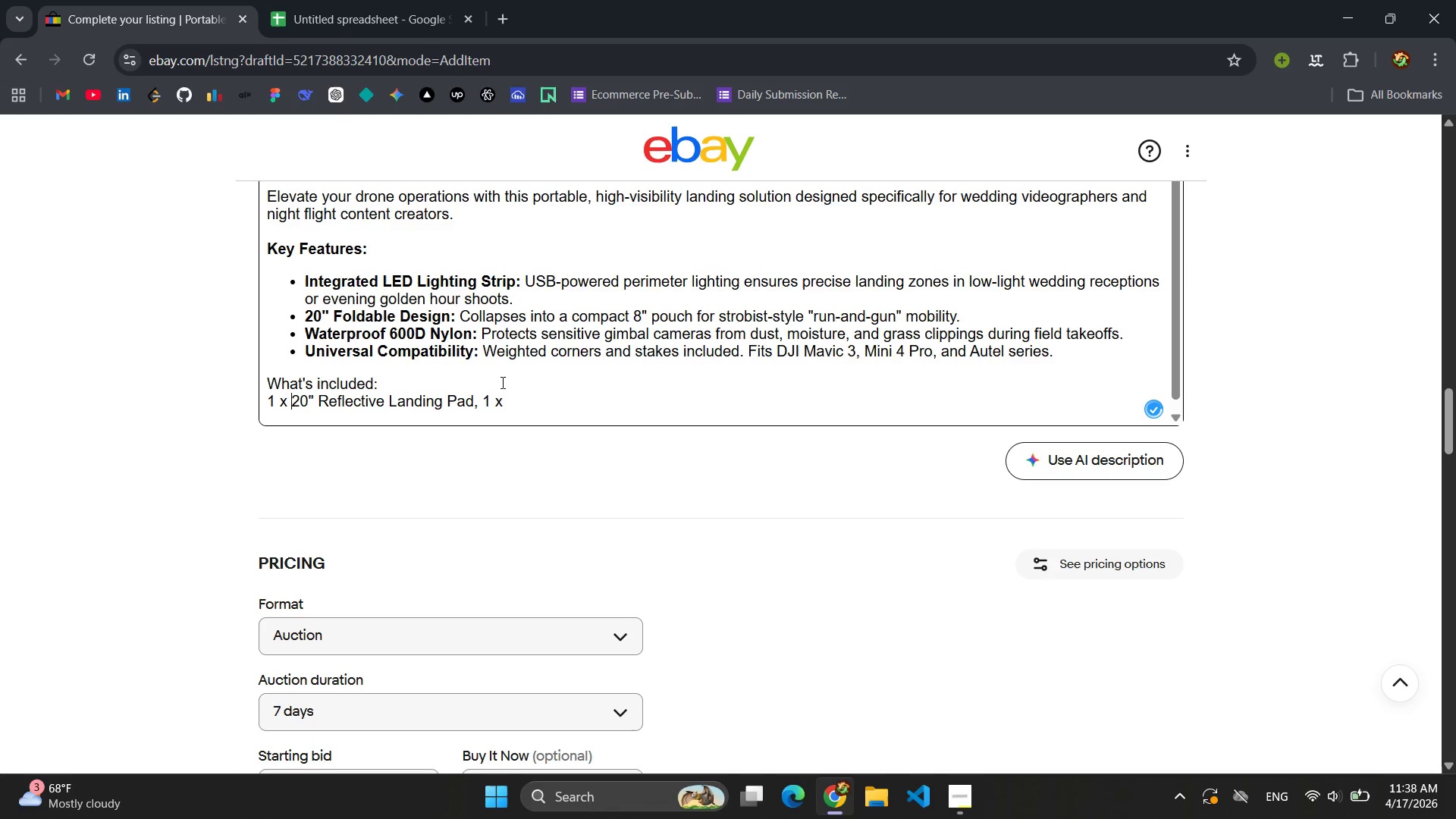 
left_click([507, 394])
 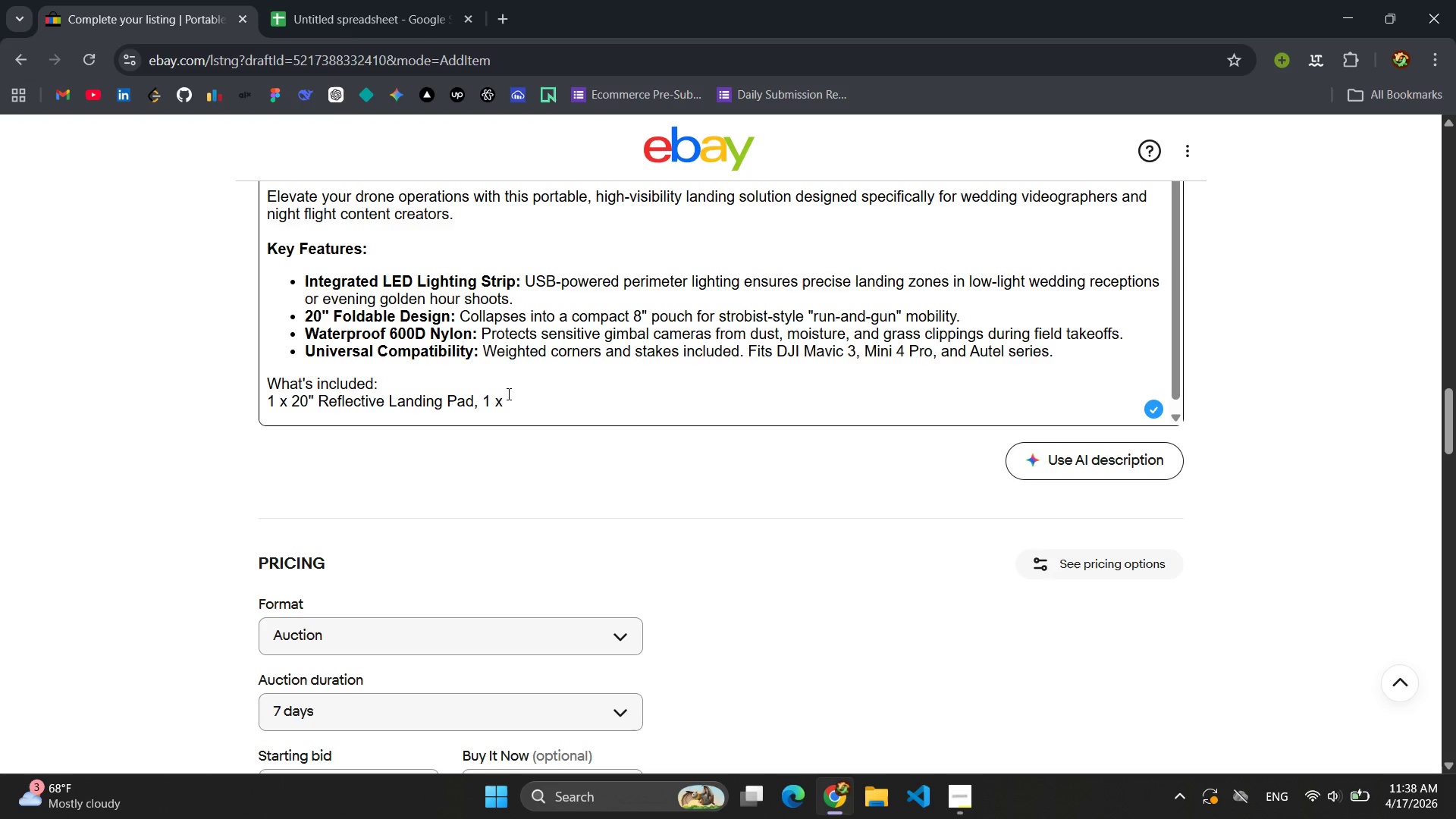 
key(Backspace)
key(Backspace)
type(X usb l)
key(Backspace)
type(LED Light Strin)
key(Backspace)
type(p, 4x )
 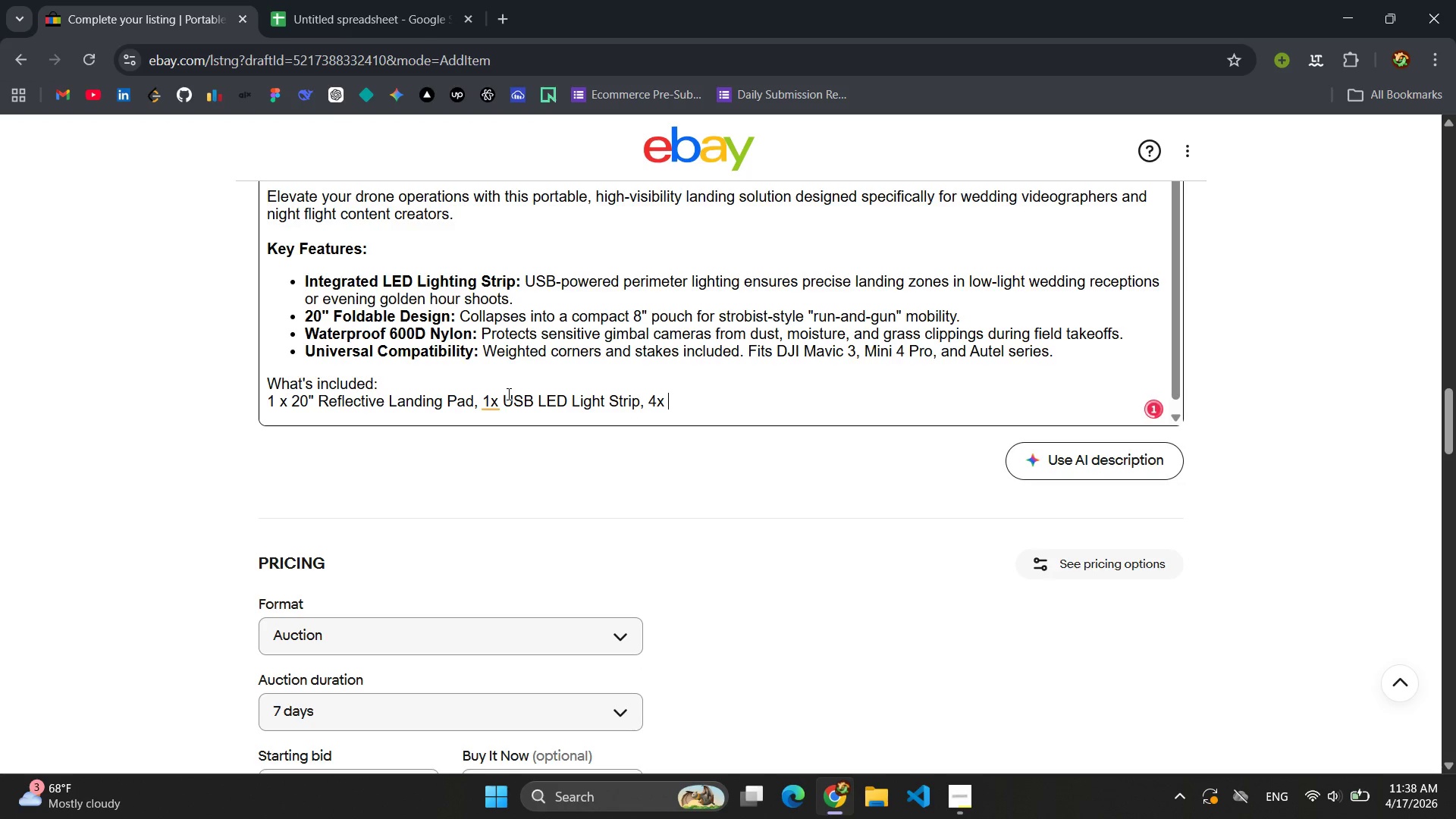 
hold_key(key=ShiftLeft, duration=0.31)
 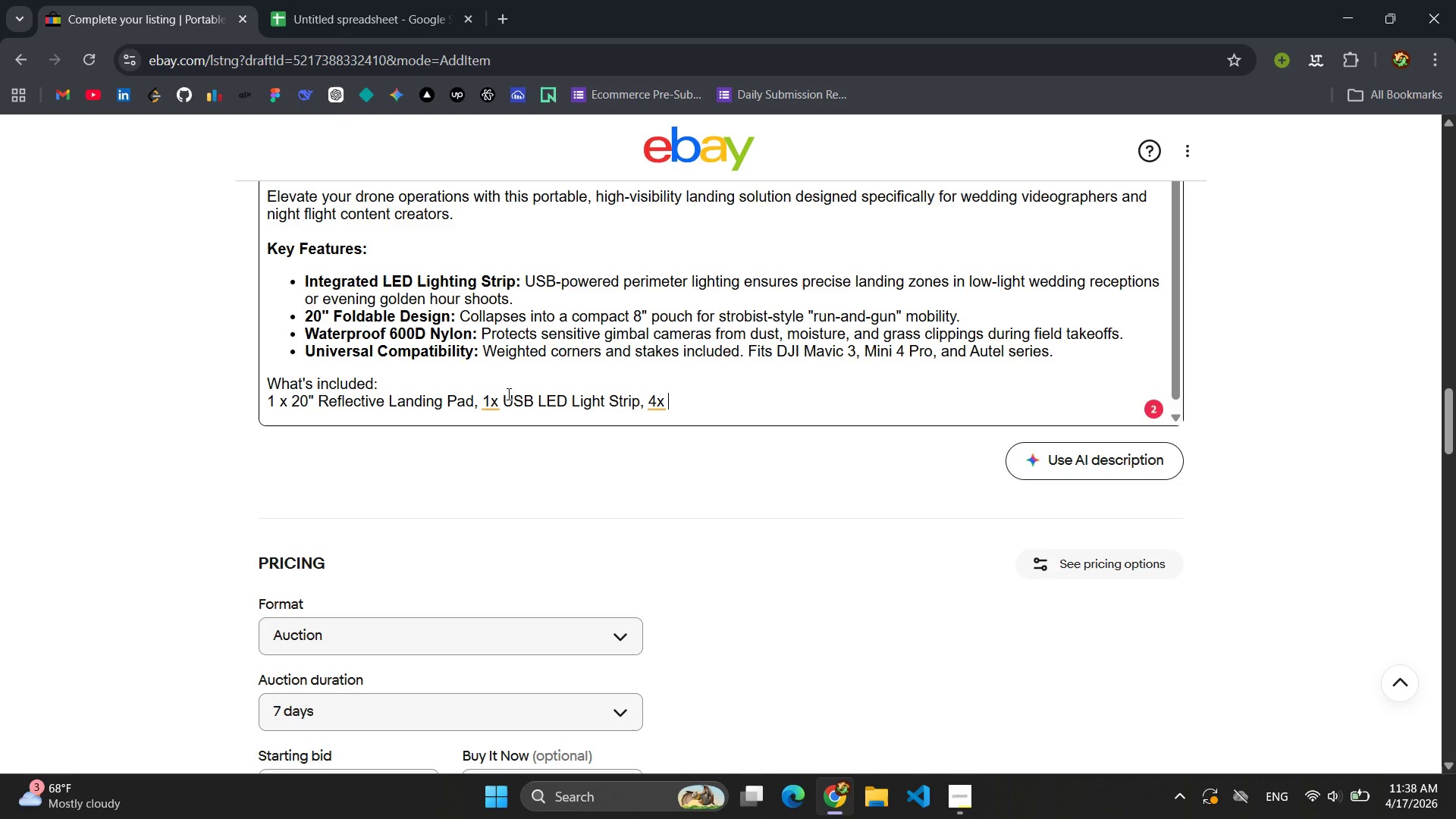 
type(Ground st)
key(Backspace)
key(Backspace)
type(Stakes, 1x Carrry a)
key(Backspace)
type(Bag.)
 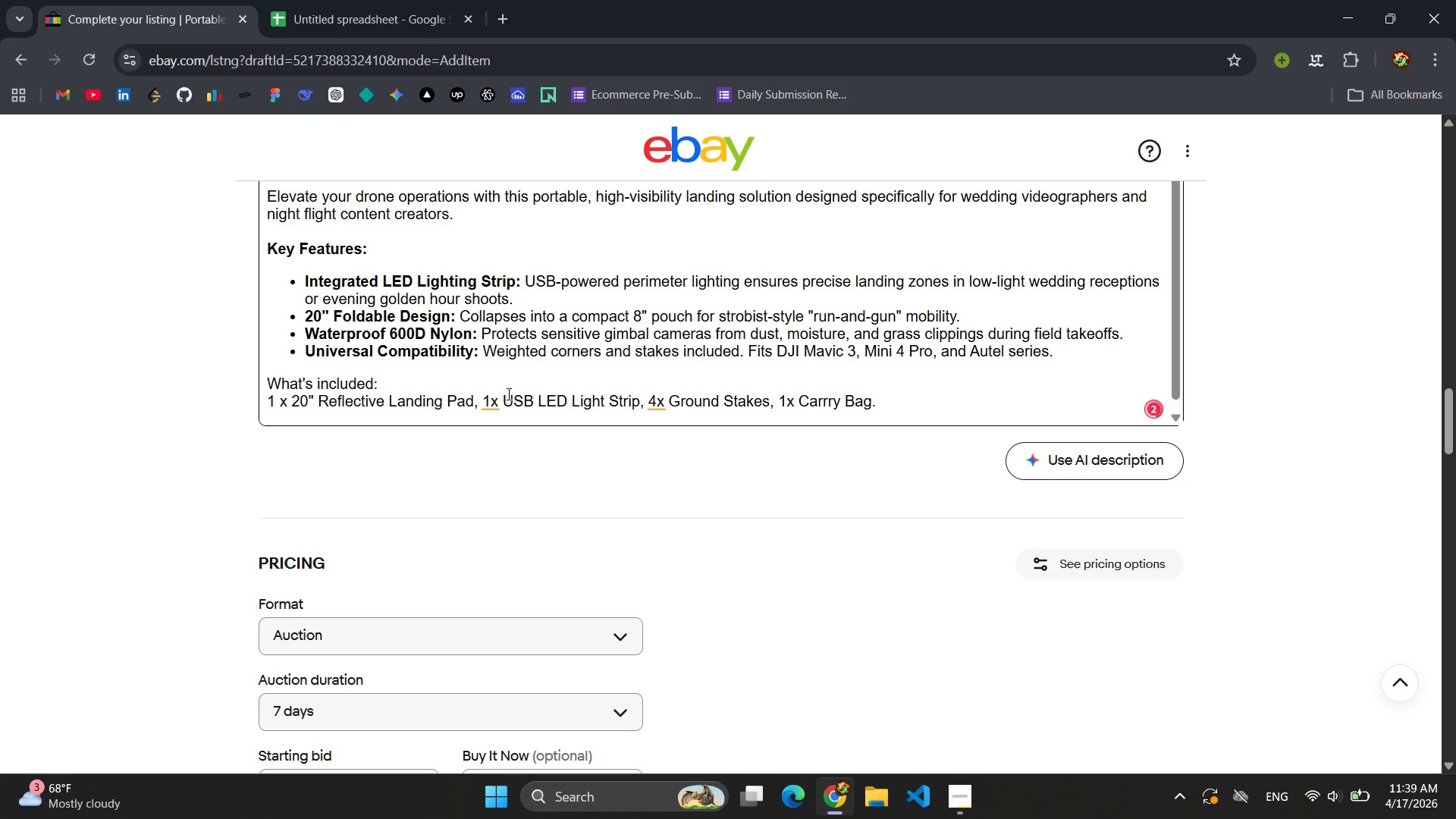 
left_click([496, 405])
 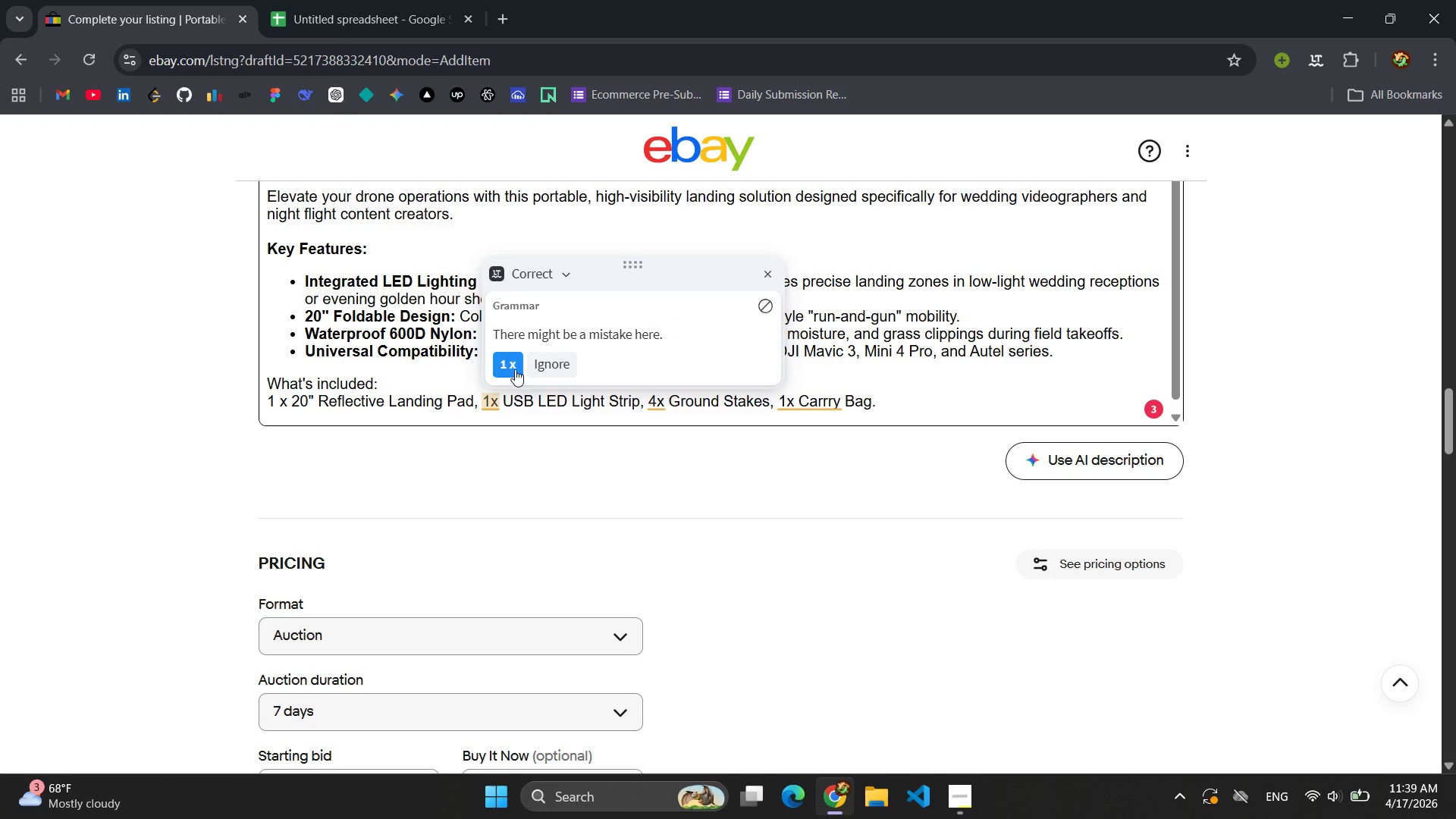 
left_click([515, 368])
 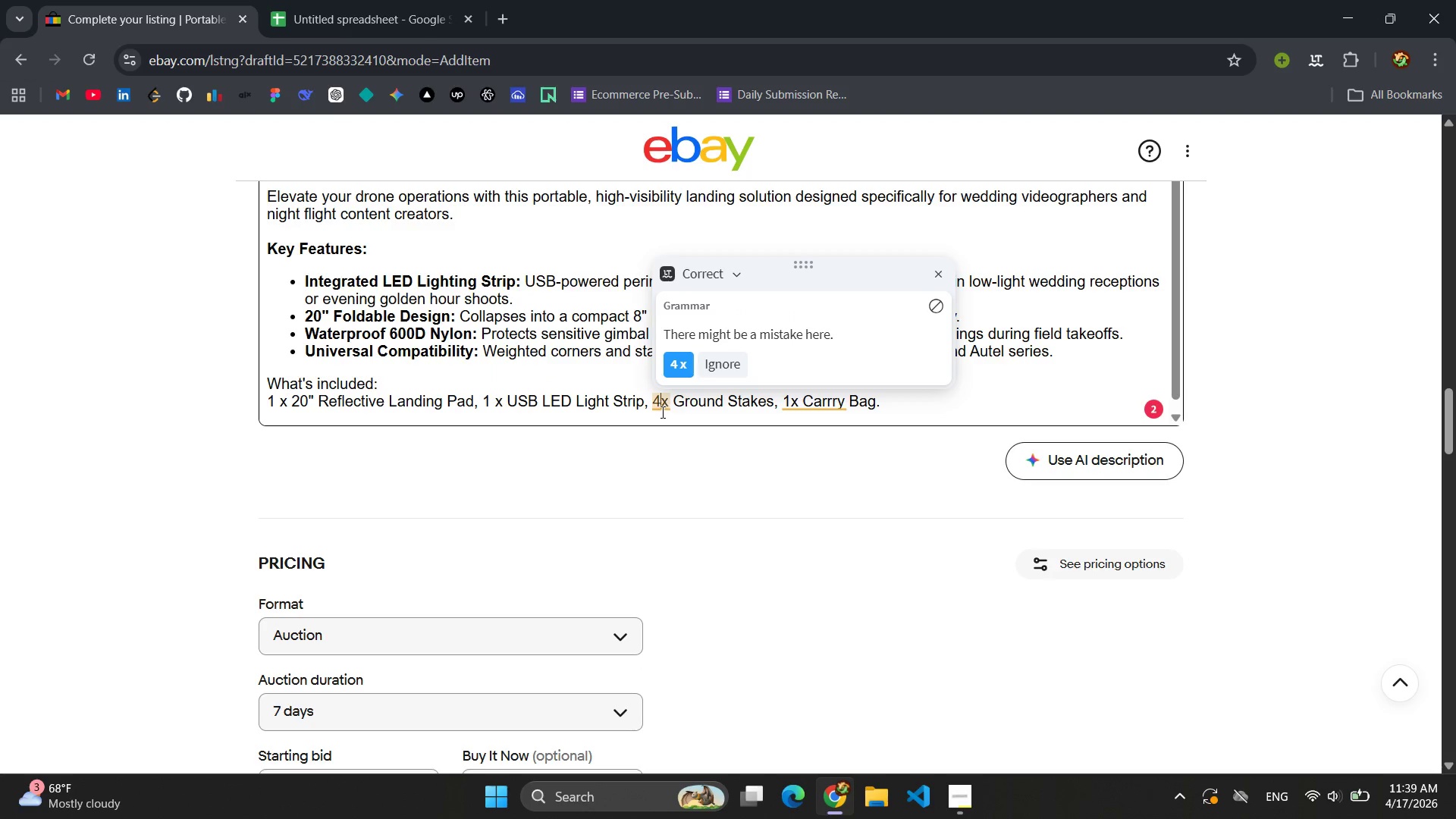 
left_click([679, 361])
 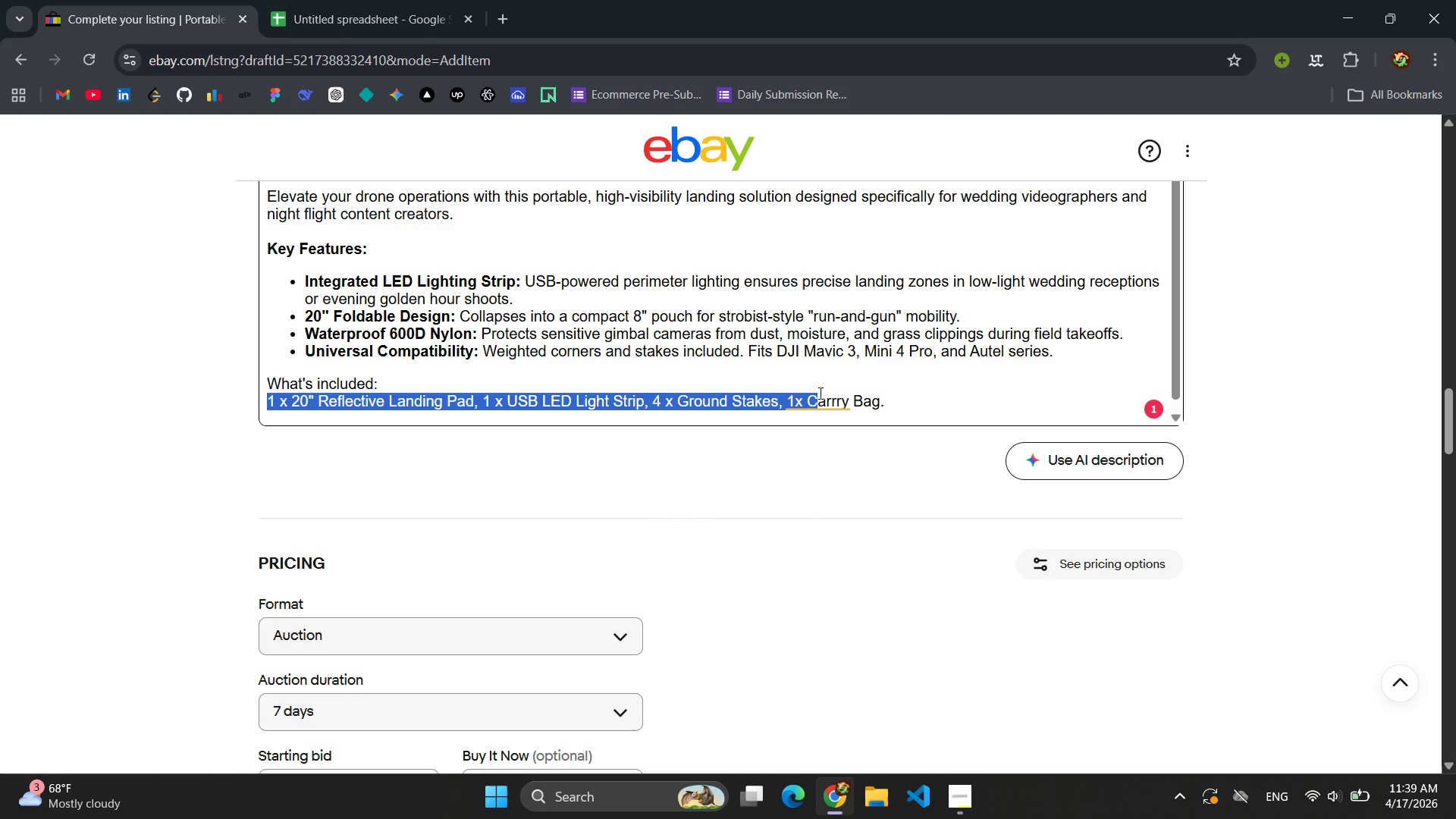 
left_click([825, 403])
 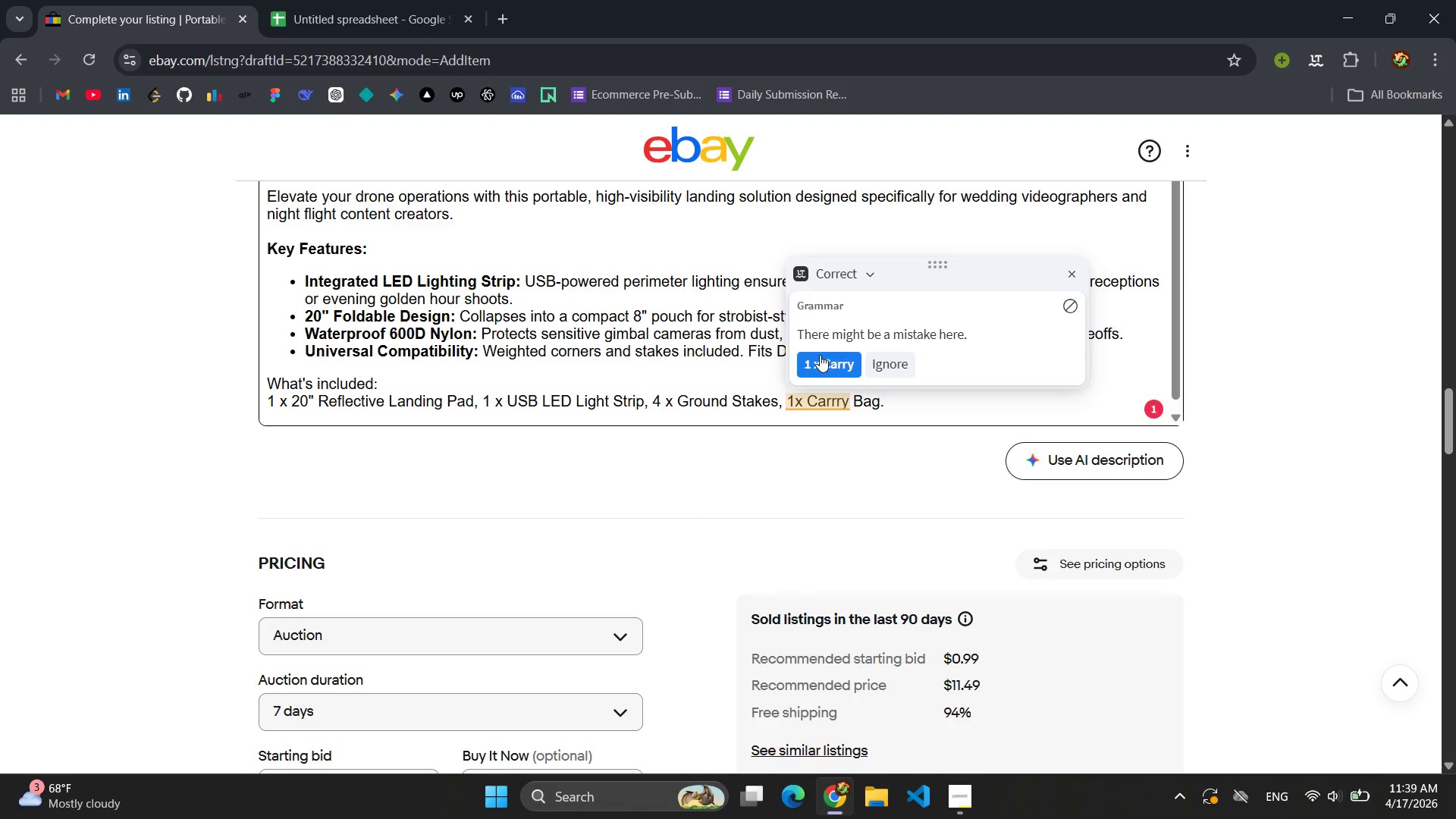 
left_click([820, 355])
 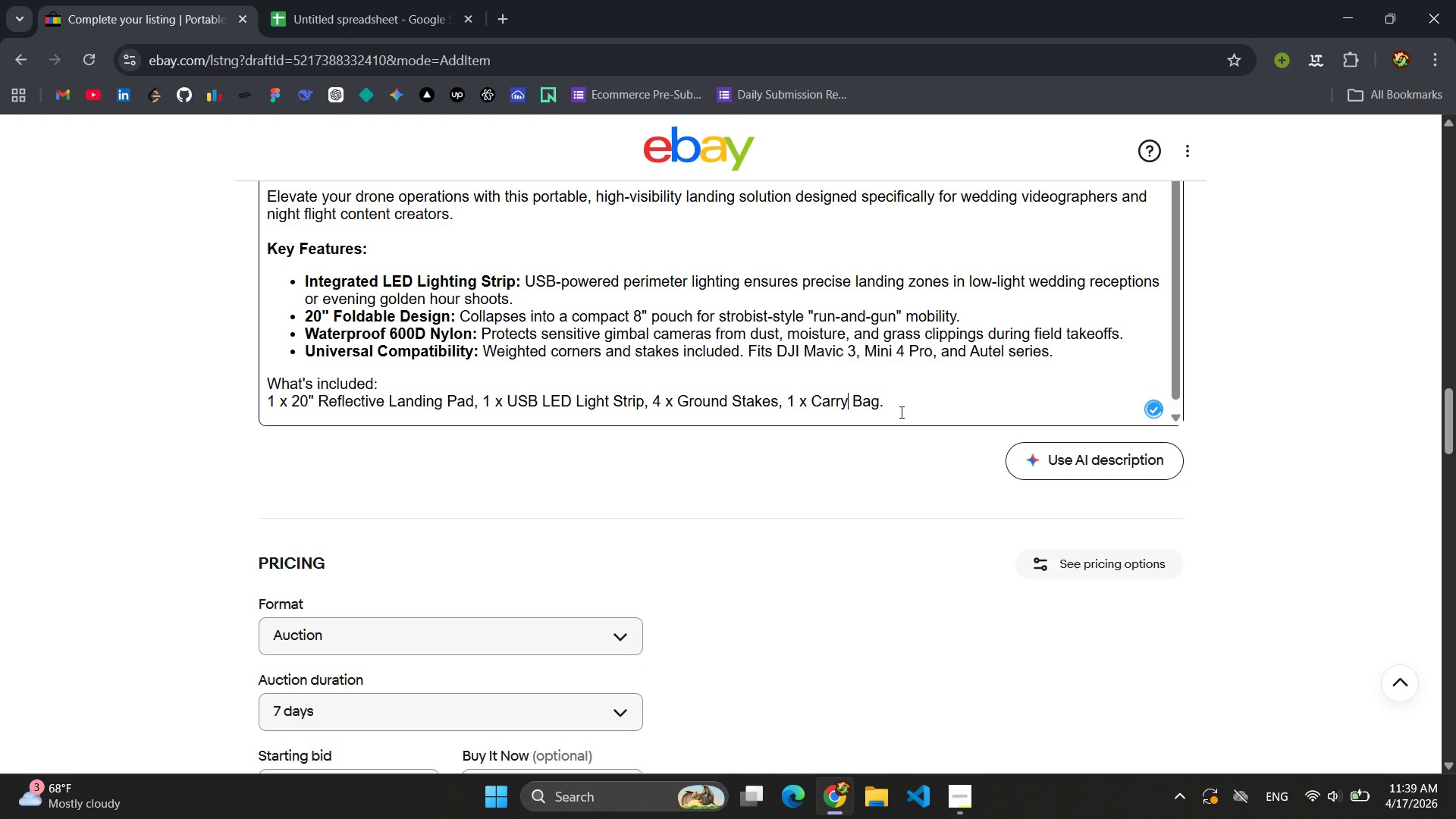 
left_click([901, 412])
 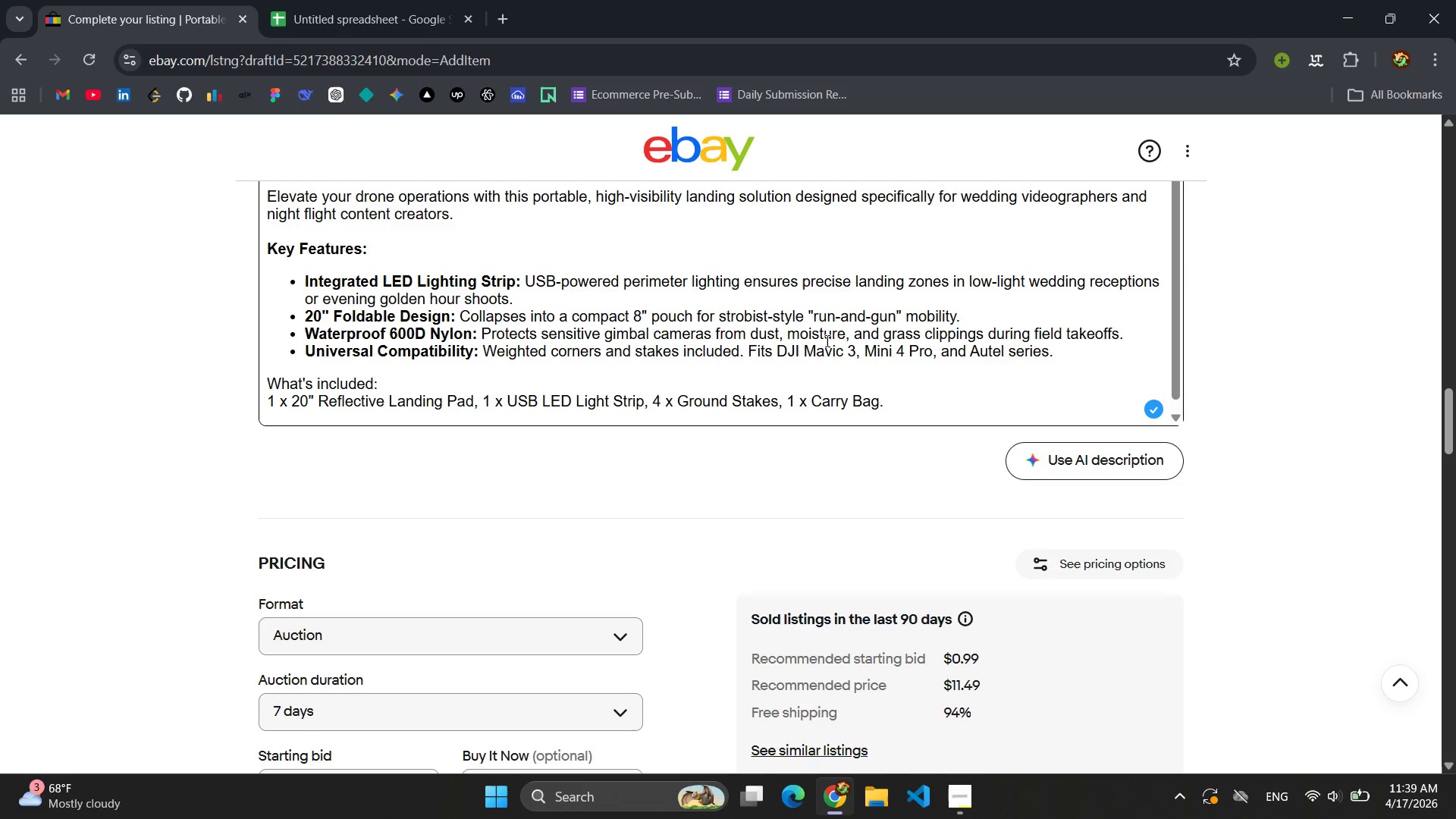 
left_click([902, 403])
 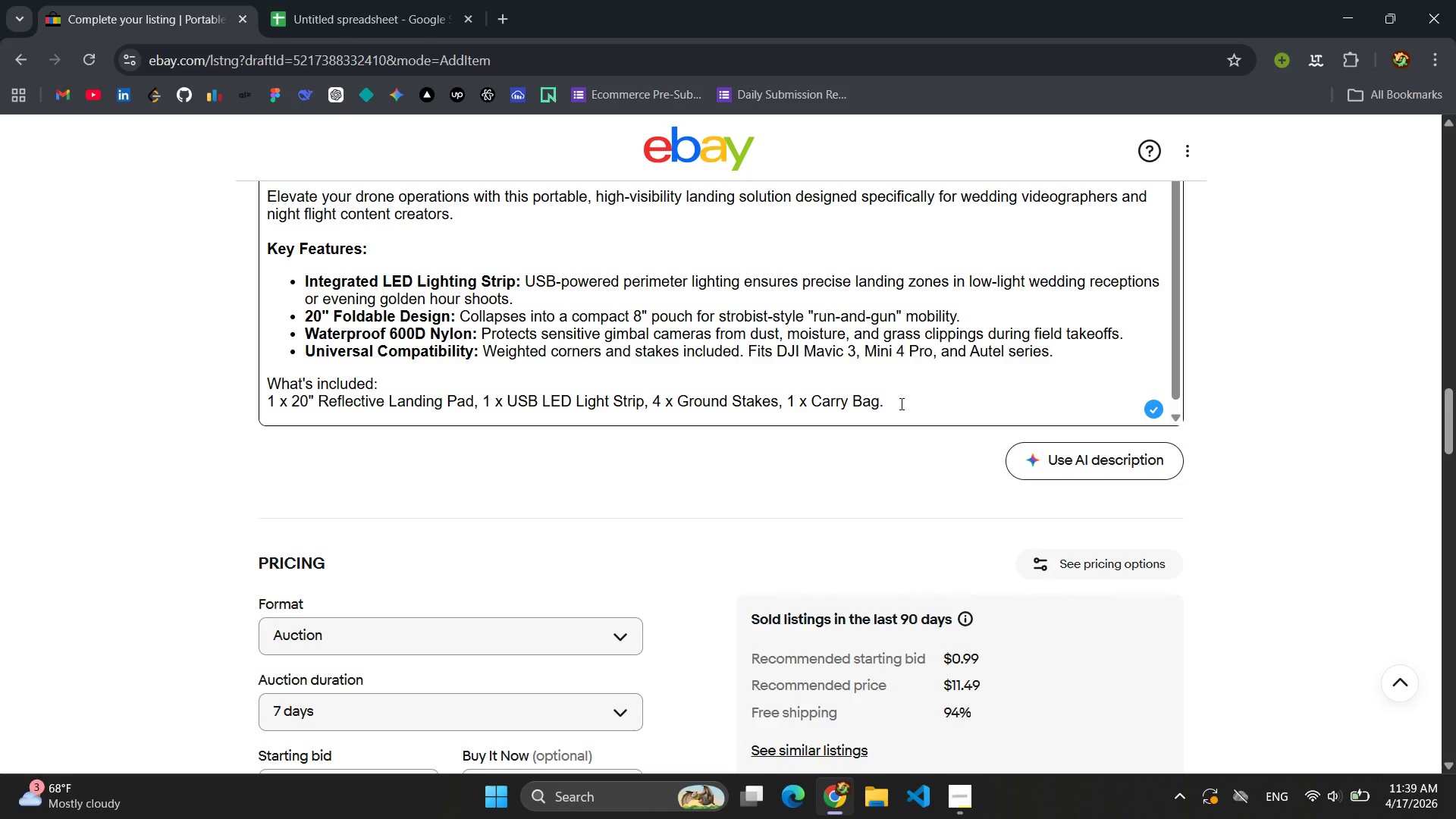 
key(Enter)
 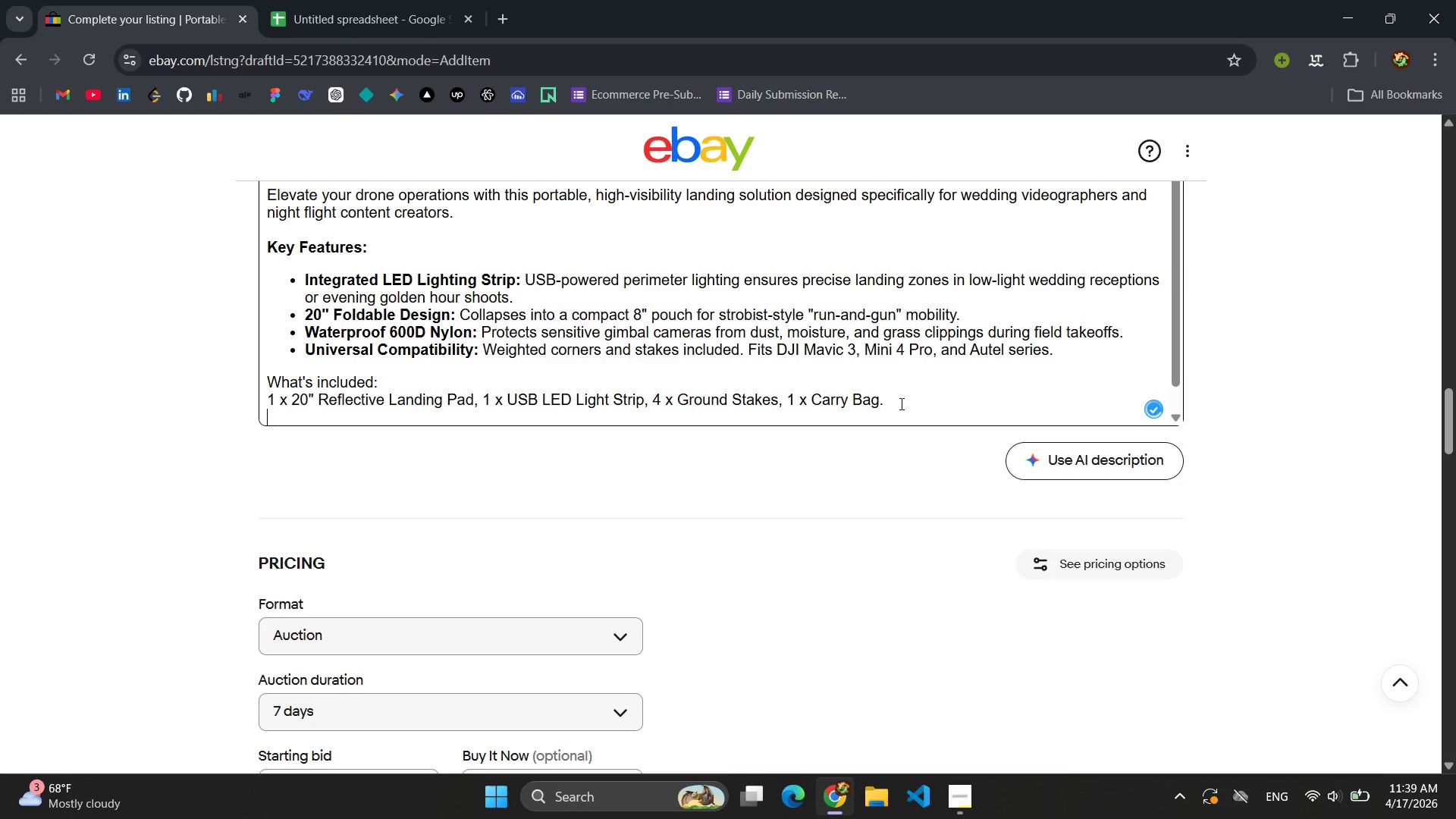 
key(Enter)
 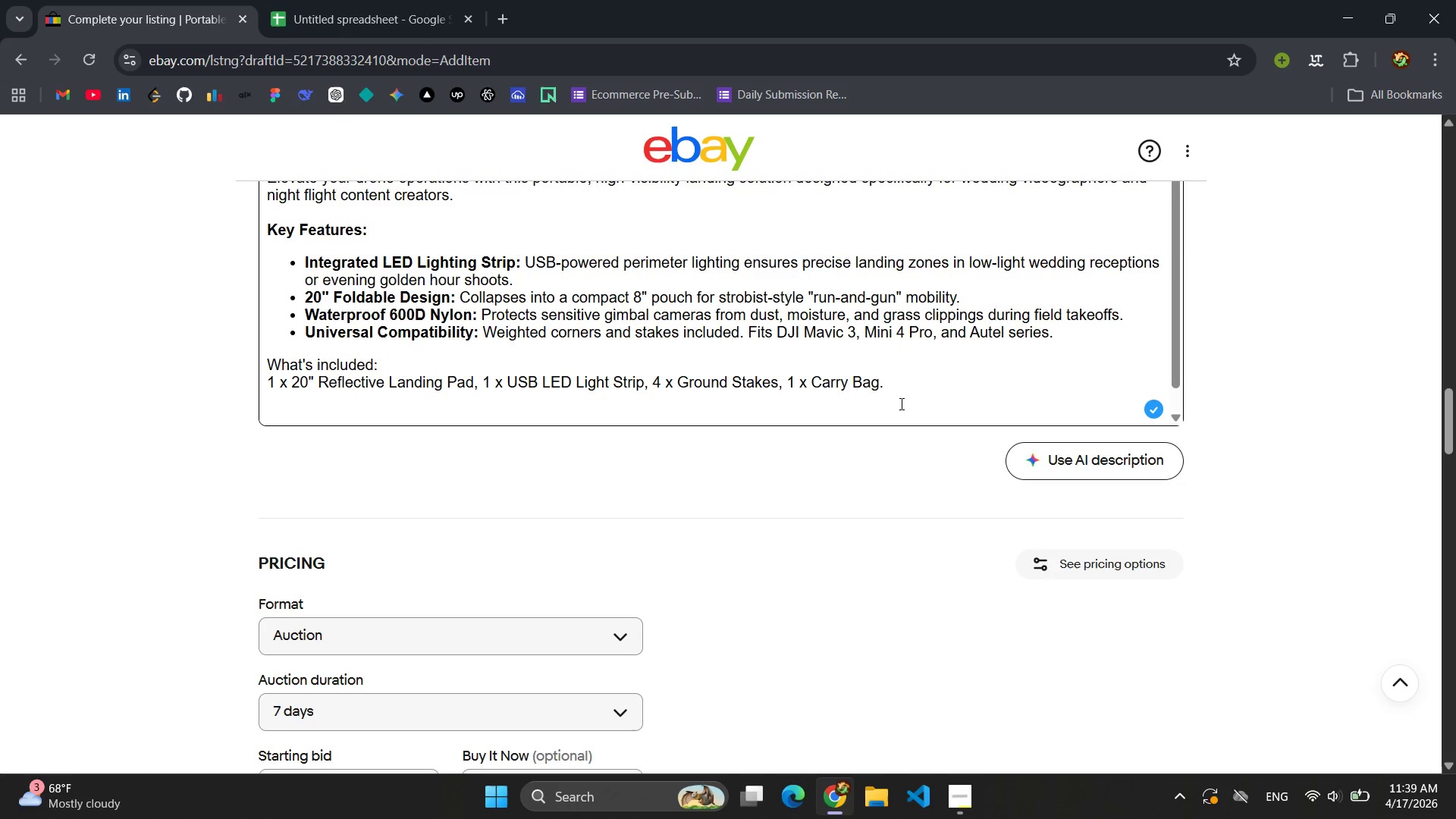 
type(Aerial & )
 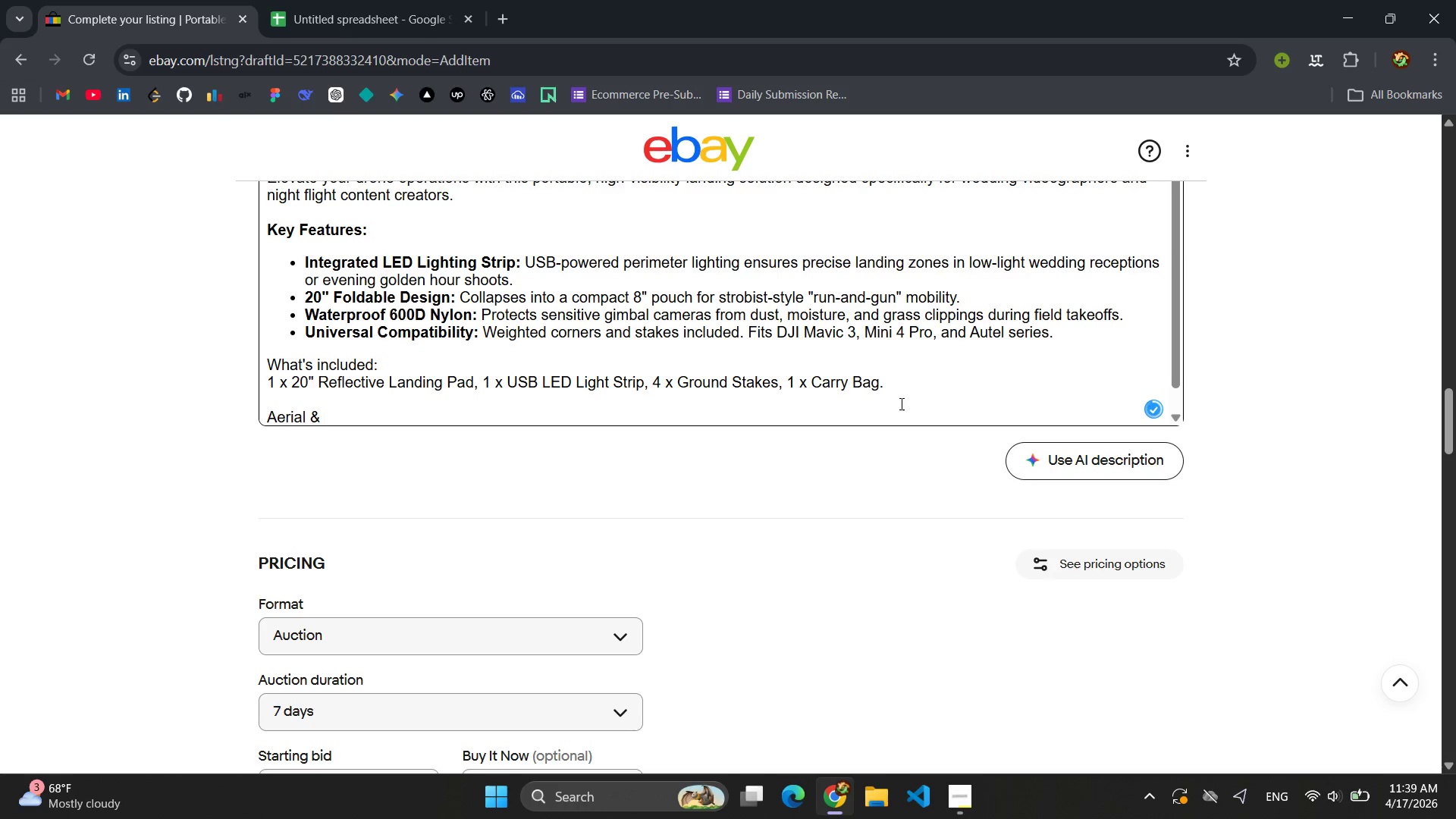 
type(Apr)
key(Backspace)
type(erture - Gear for Creator on the Move.)
 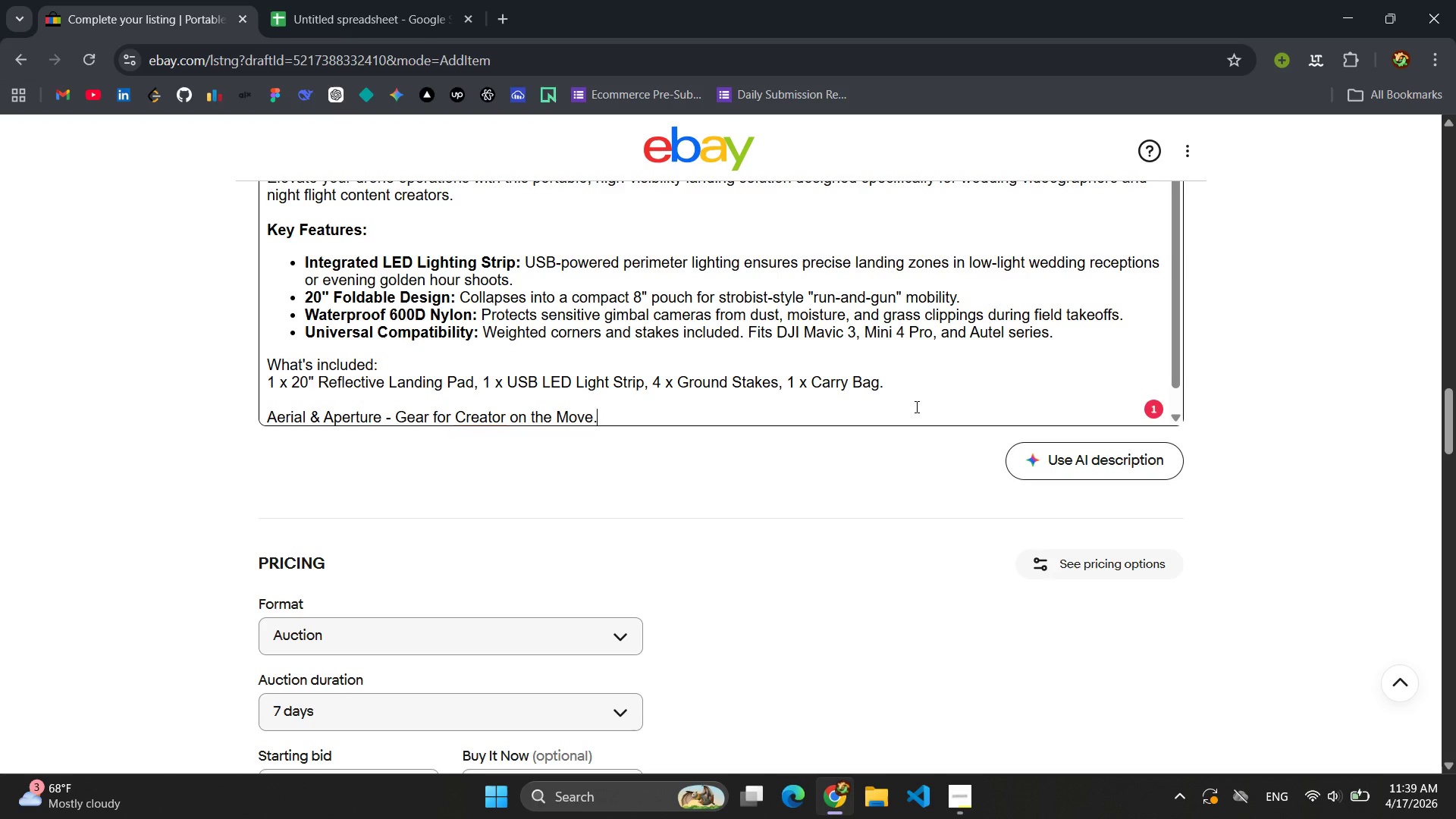 
scroll: coordinate [963, 422], scroll_direction: up, amount: 6.0
 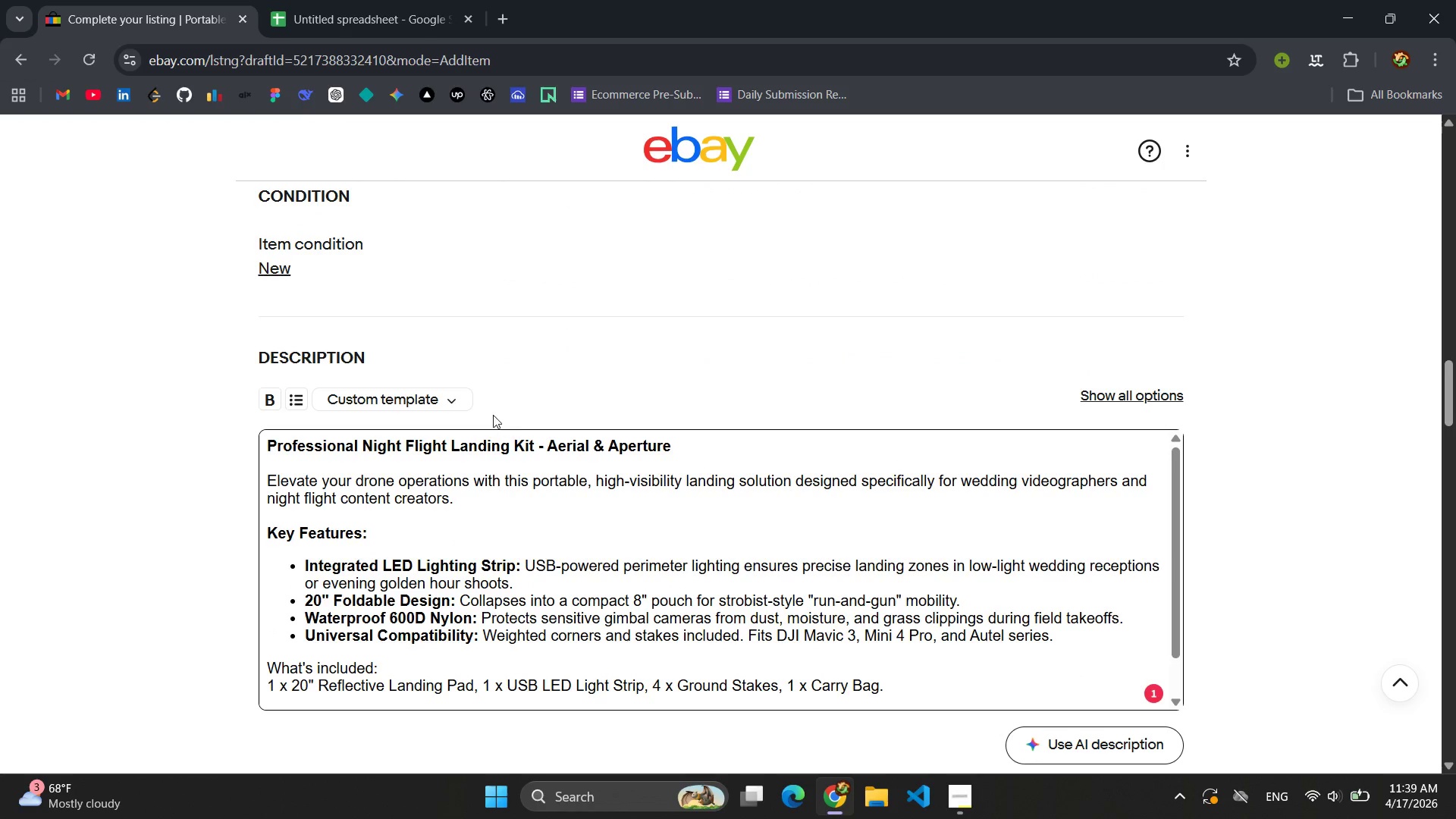 
left_click([462, 401])
 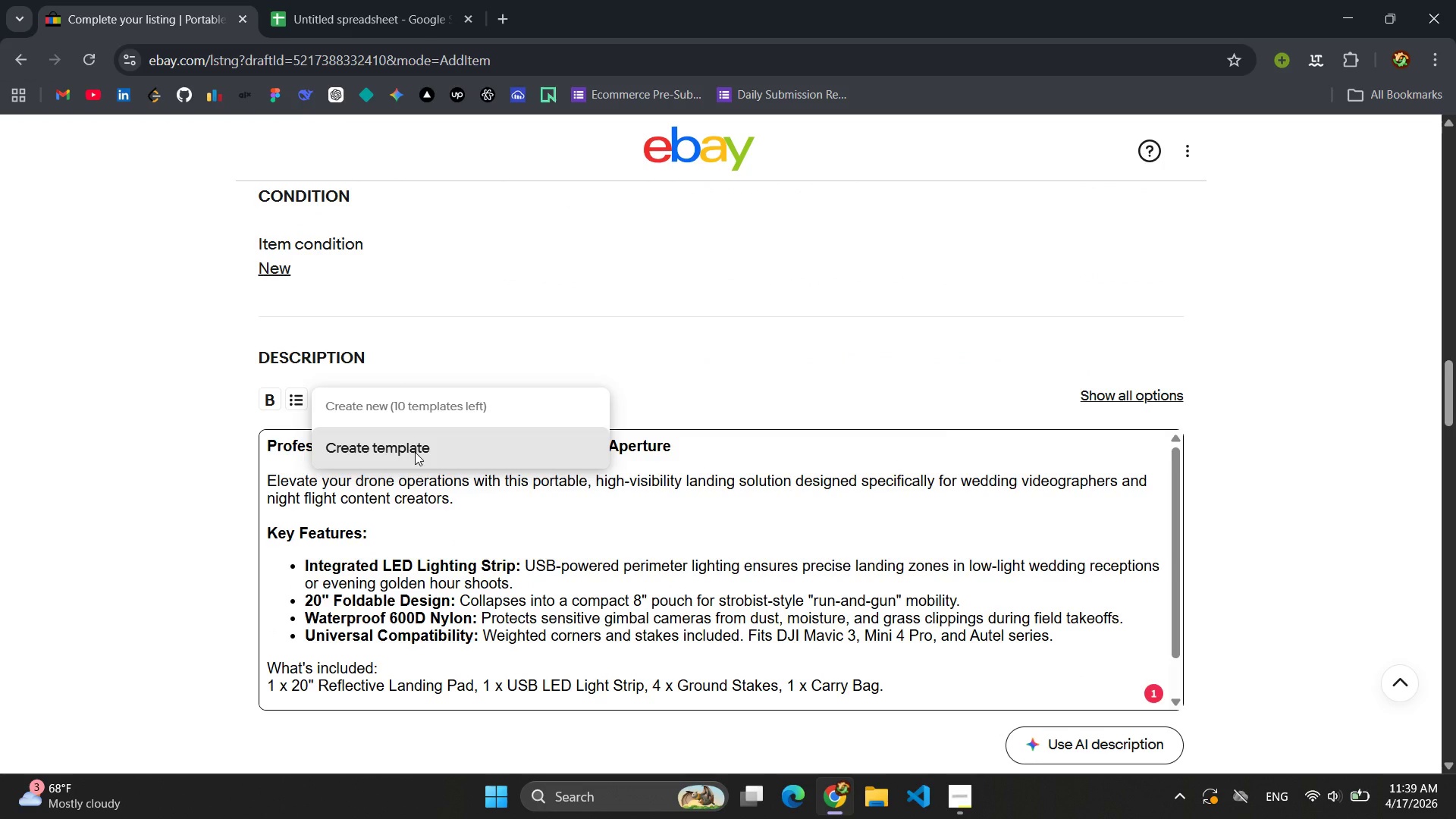 
left_click([415, 452])
 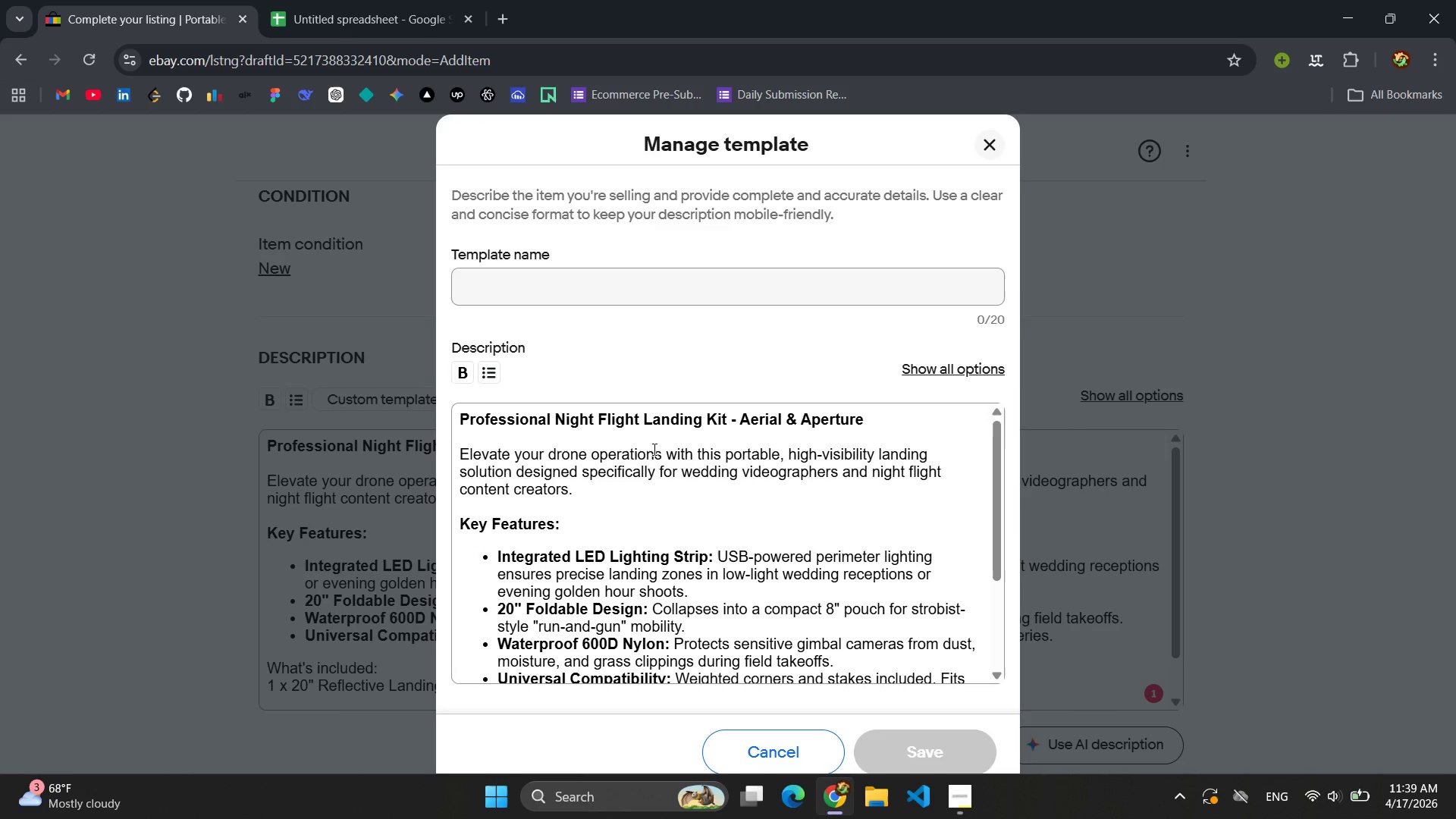 
scroll: coordinate [652, 435], scroll_direction: down, amount: 6.0
 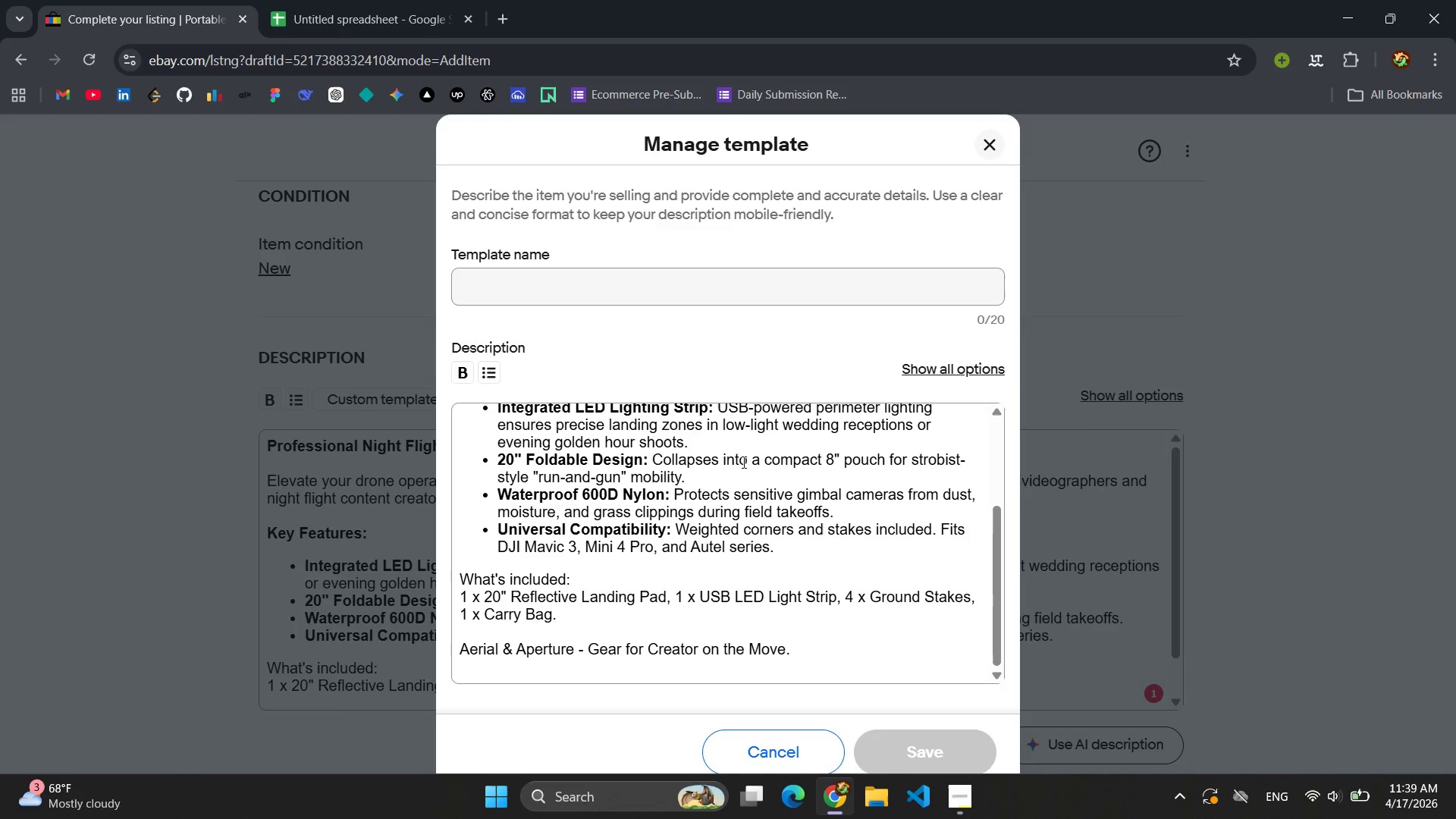 
scroll: coordinate [810, 446], scroll_direction: up, amount: 4.0
 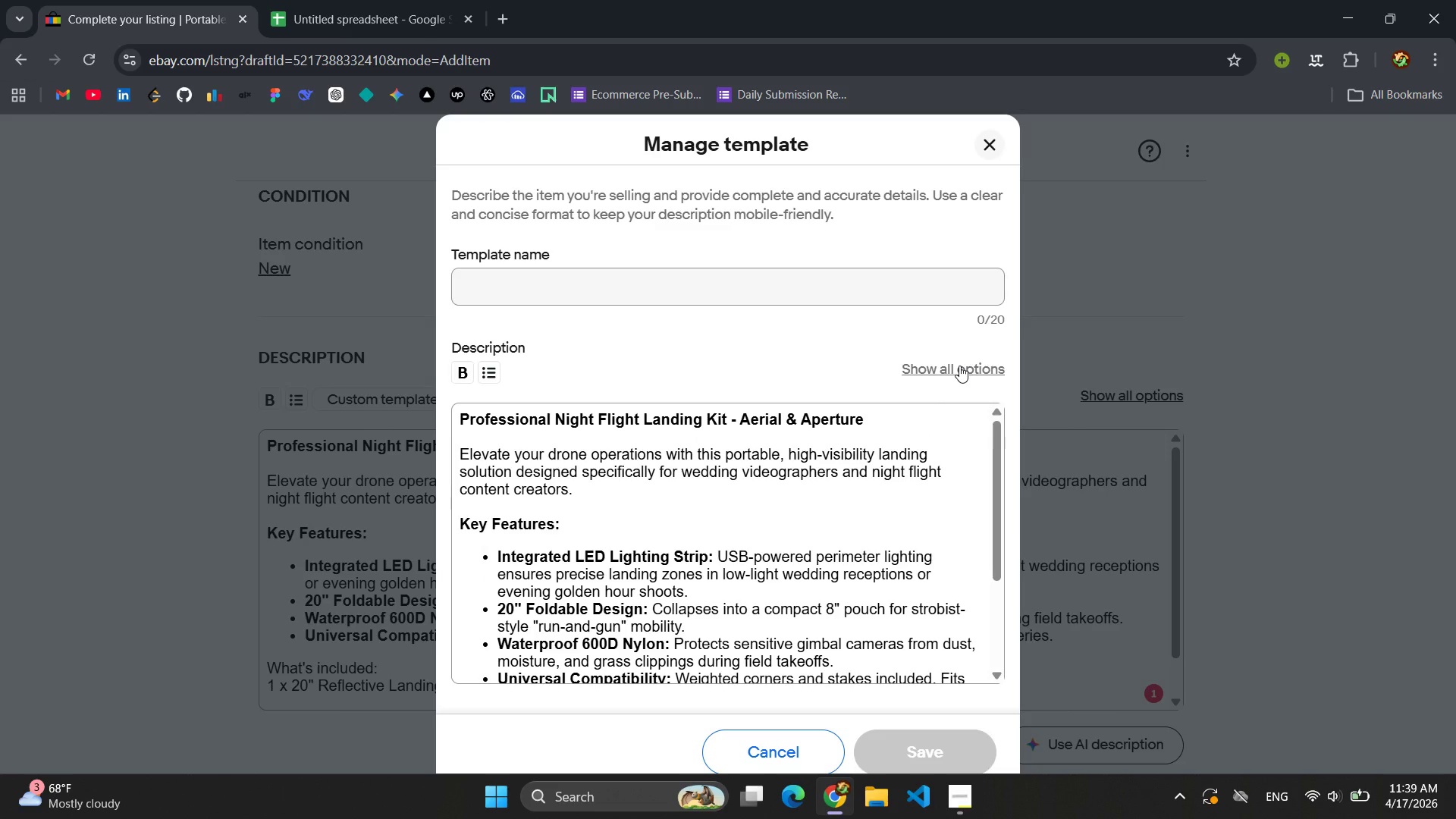 
left_click([959, 366])
 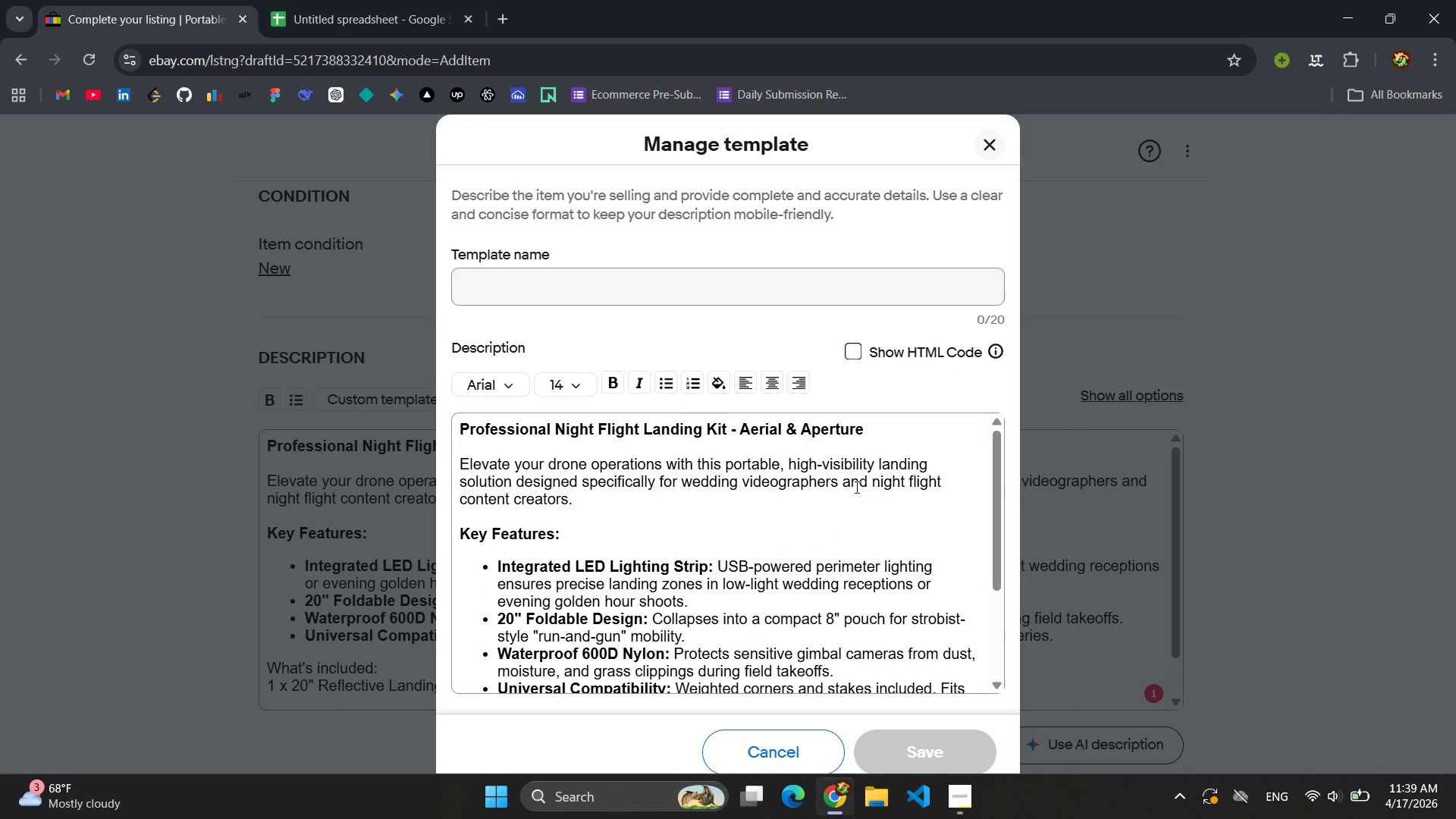 
scroll: coordinate [824, 510], scroll_direction: down, amount: 5.0
 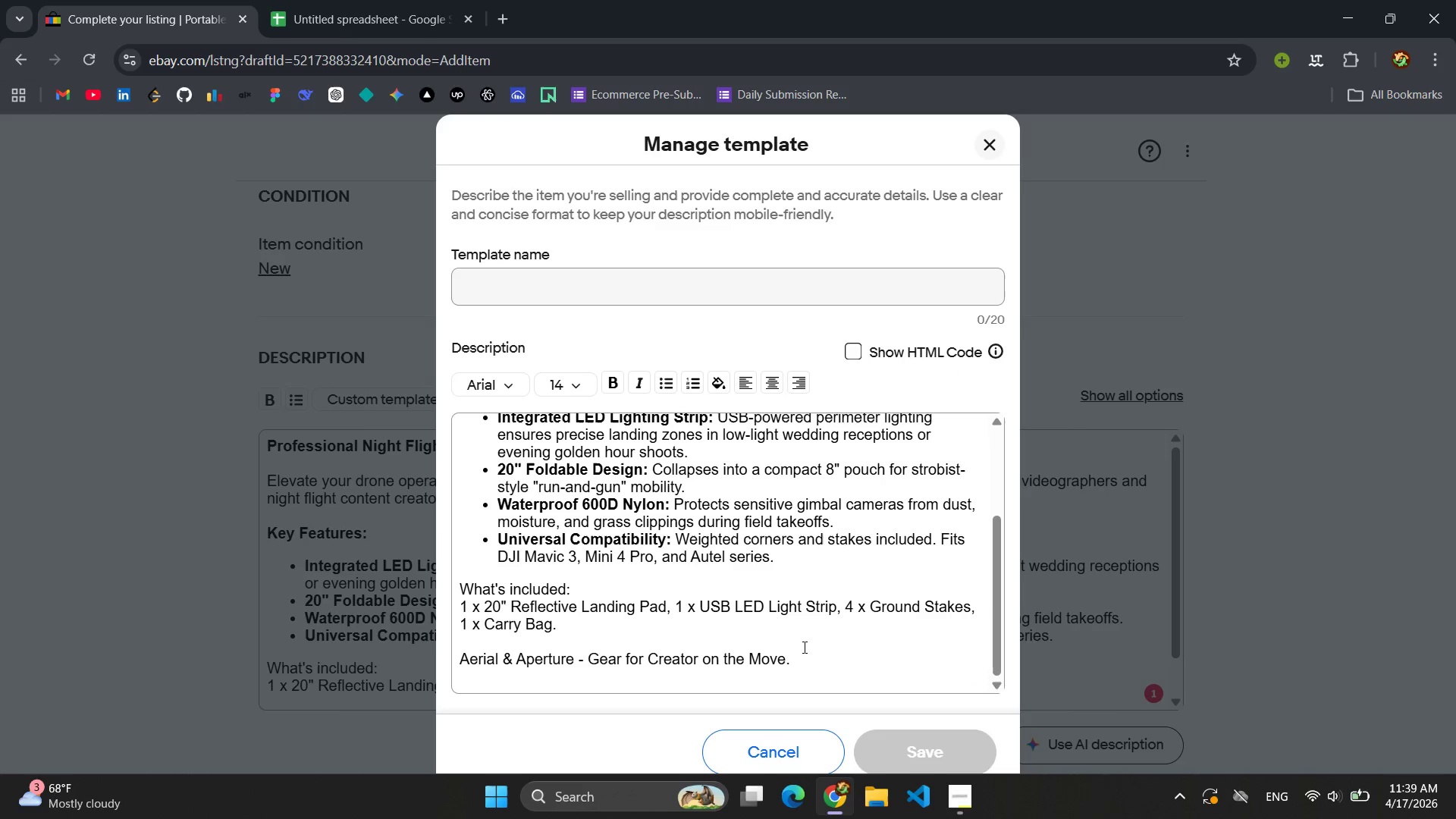 
left_click_drag(start_coordinate=[801, 657], to_coordinate=[453, 653])
 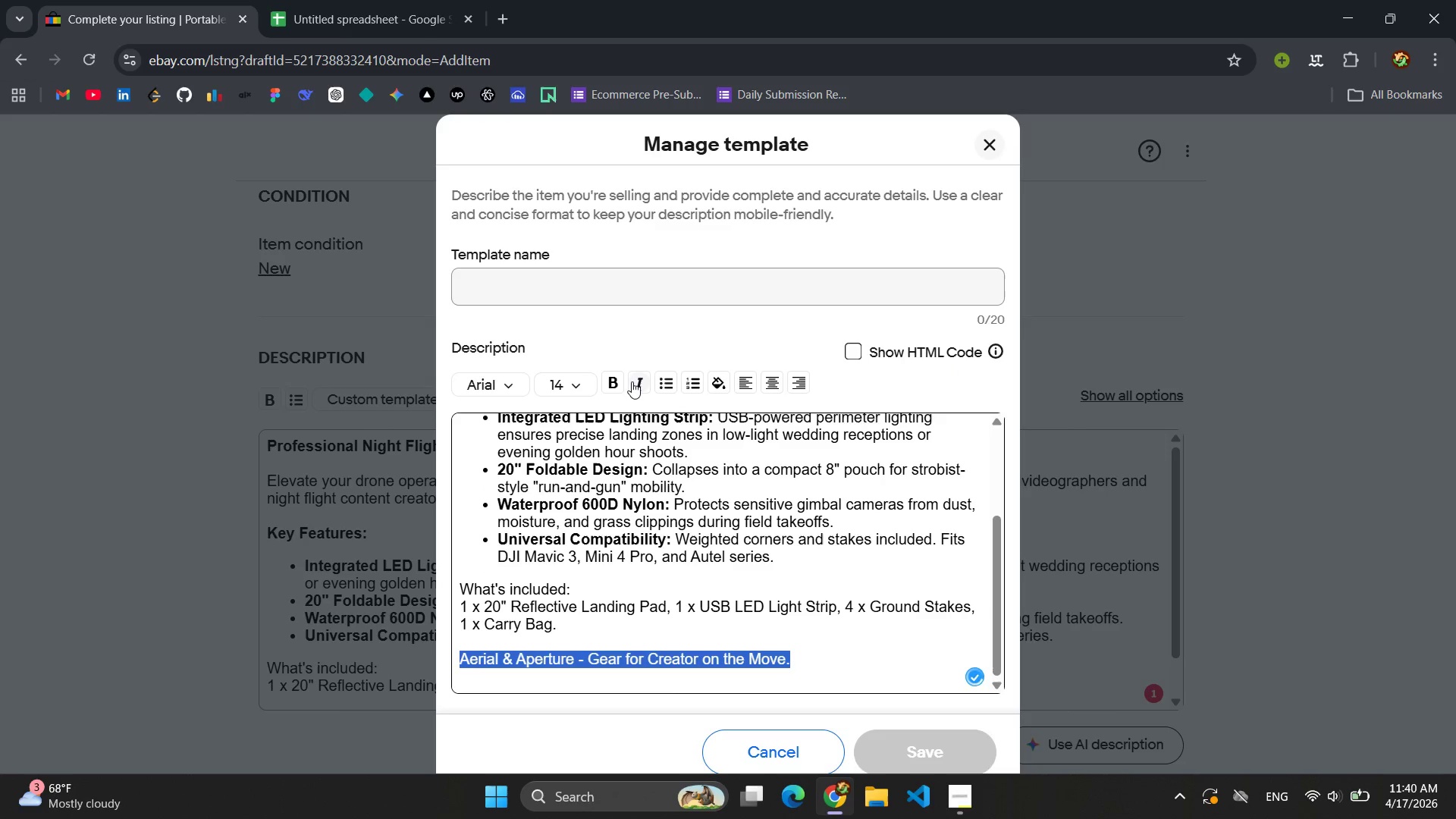 
left_click([632, 381])
 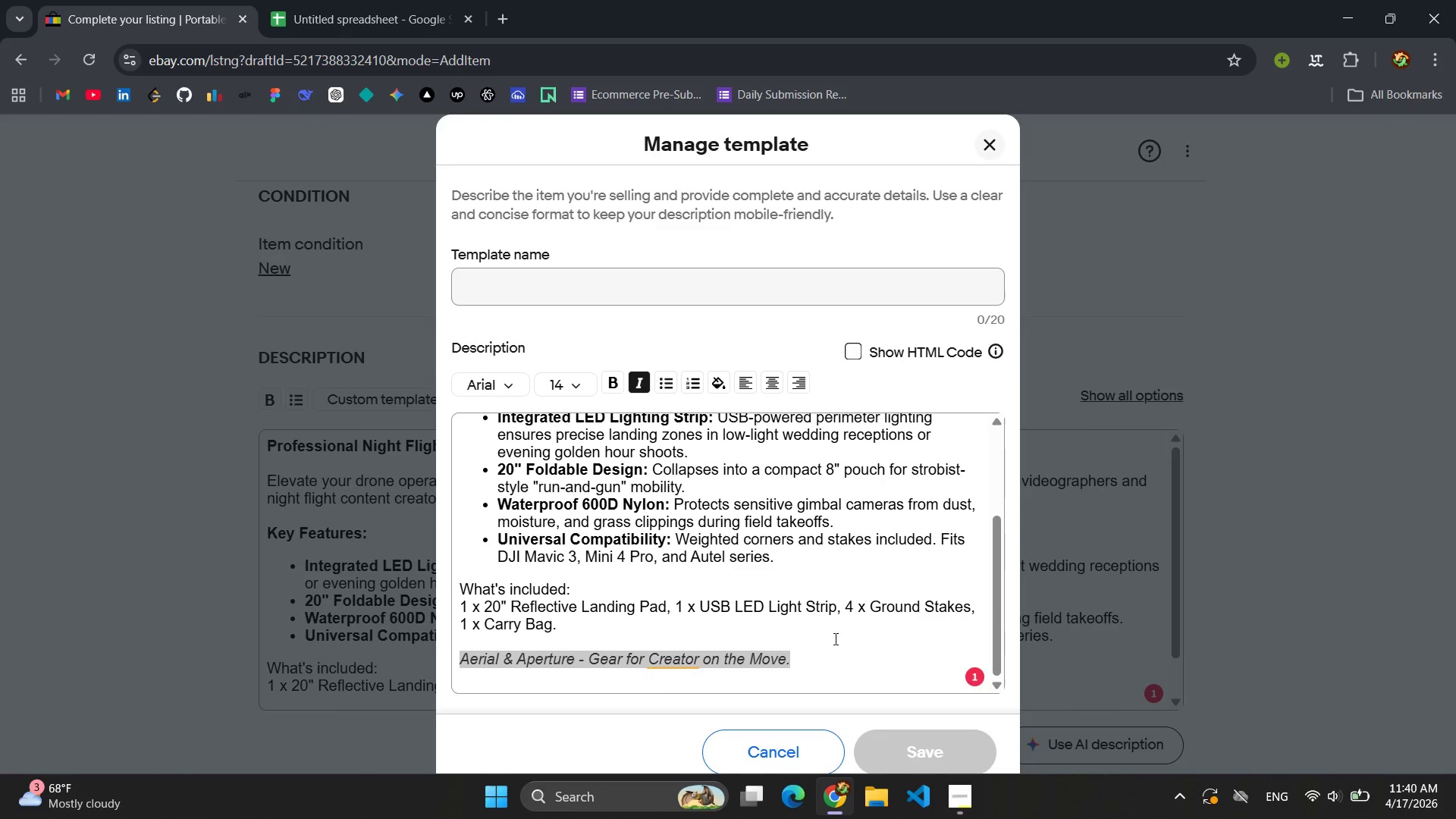 
left_click([832, 646])
 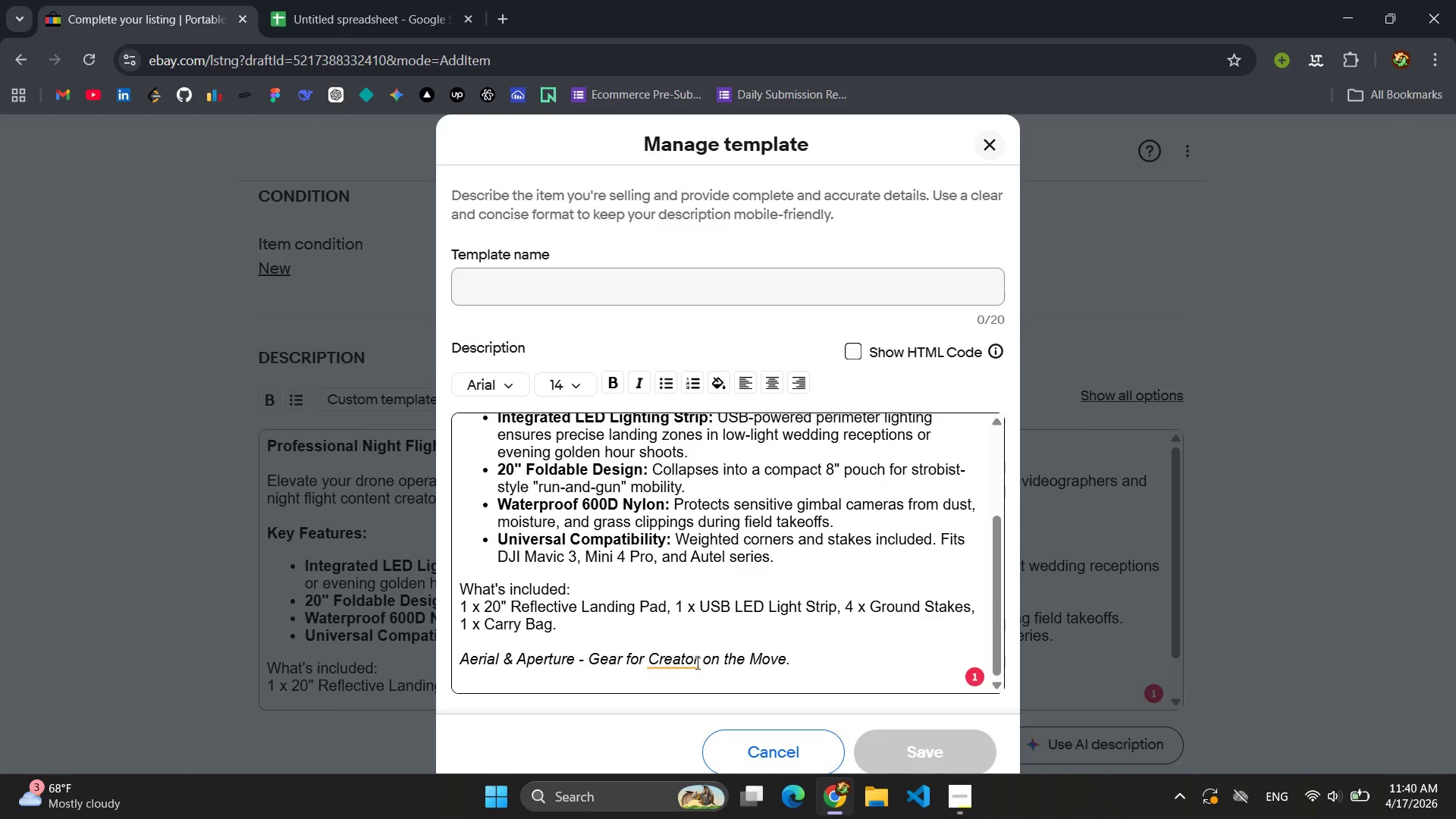 
left_click([682, 663])
 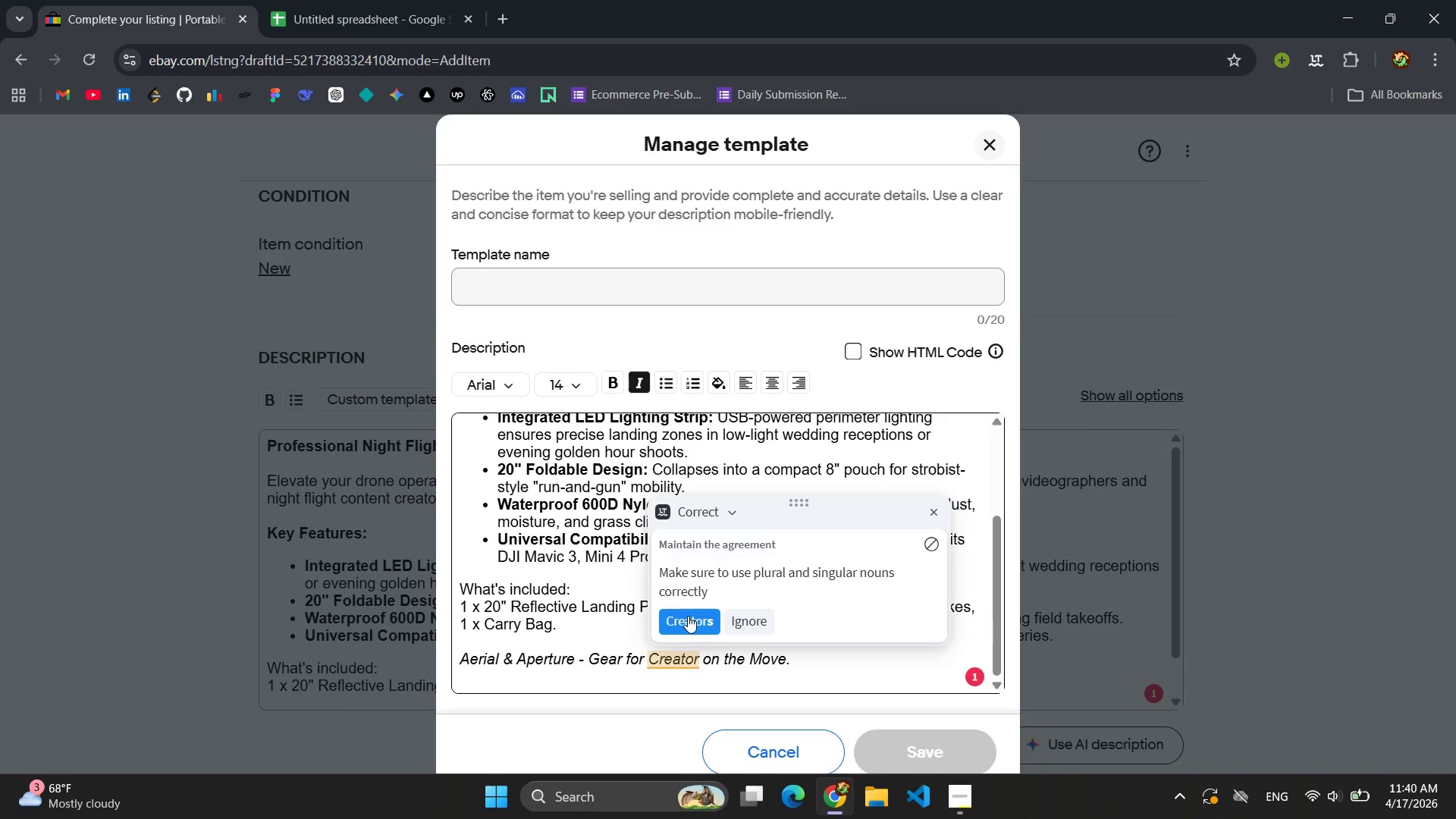 
left_click([688, 616])
 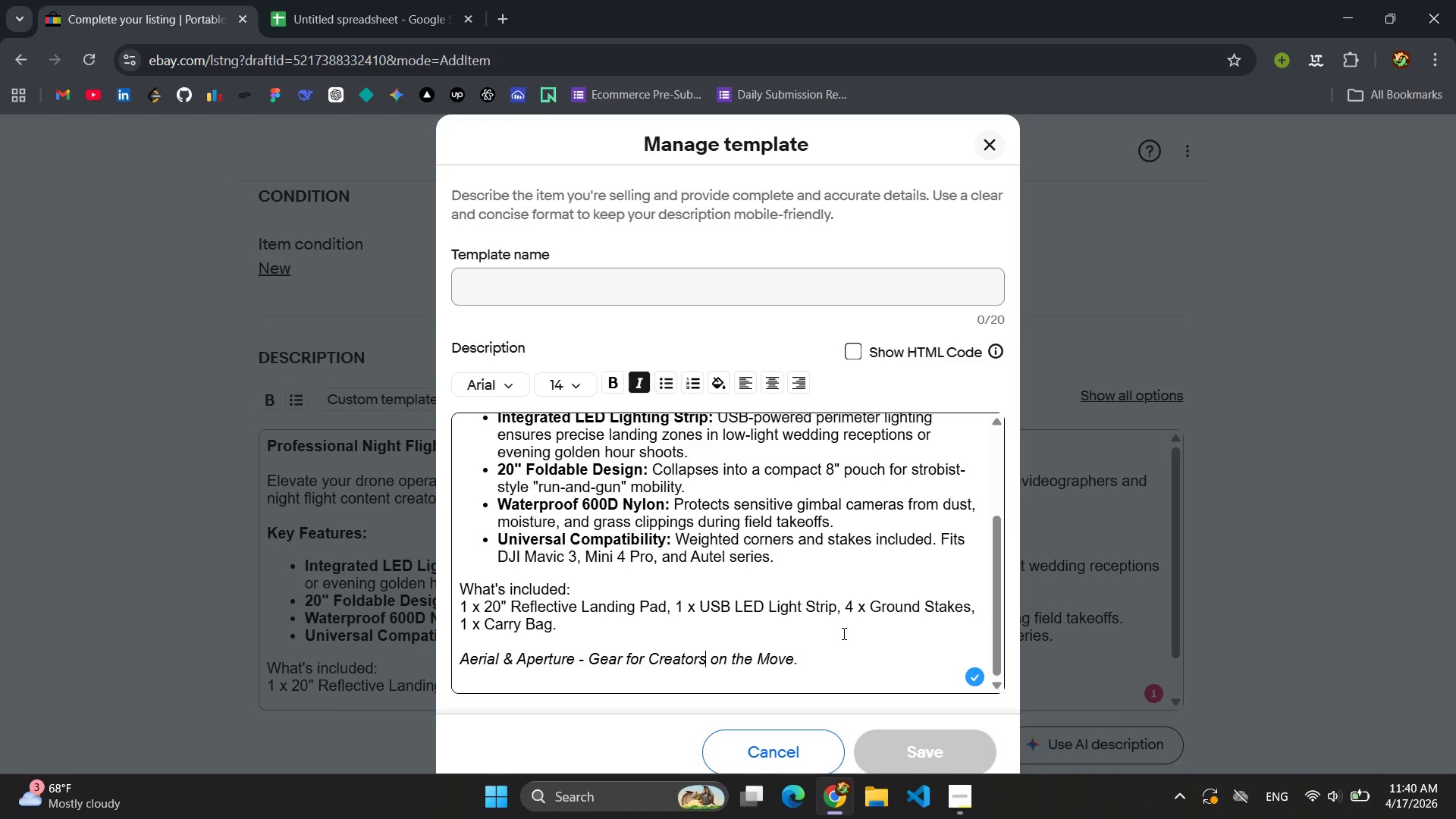 
scroll: coordinate [843, 632], scroll_direction: none, amount: 0.0
 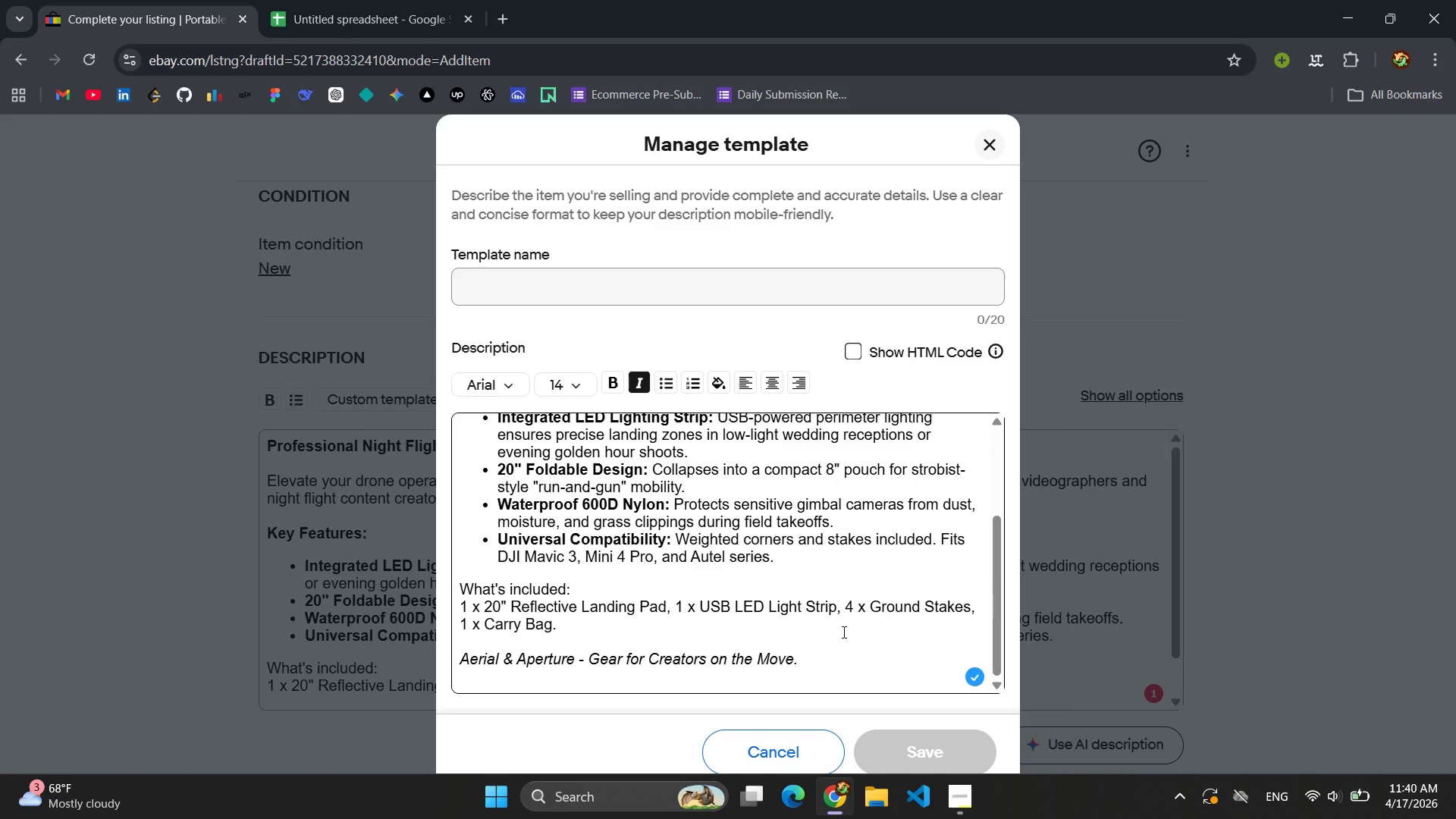 
scroll: coordinate [843, 626], scroll_direction: up, amount: 3.0
 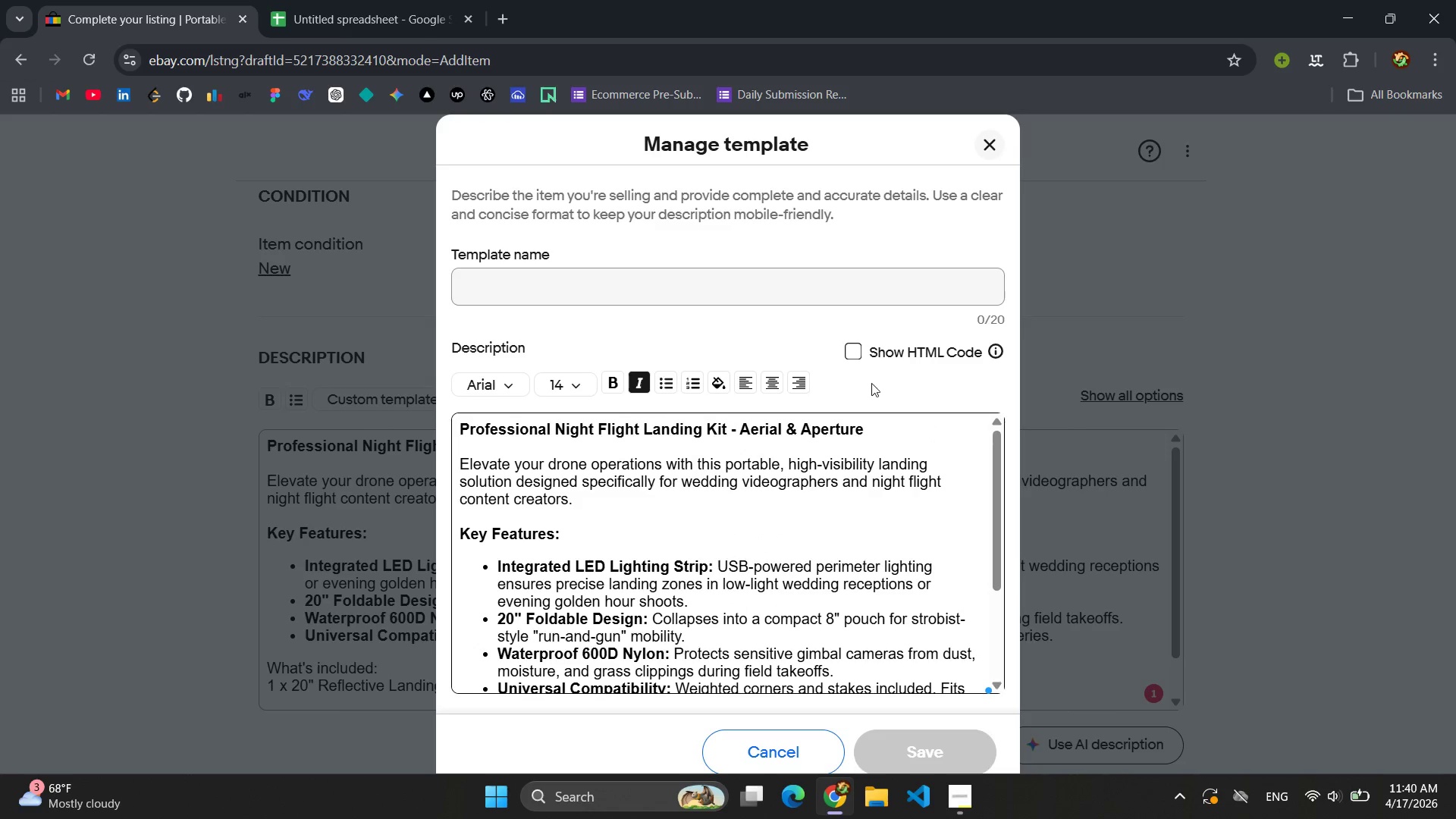 
left_click([861, 353])
 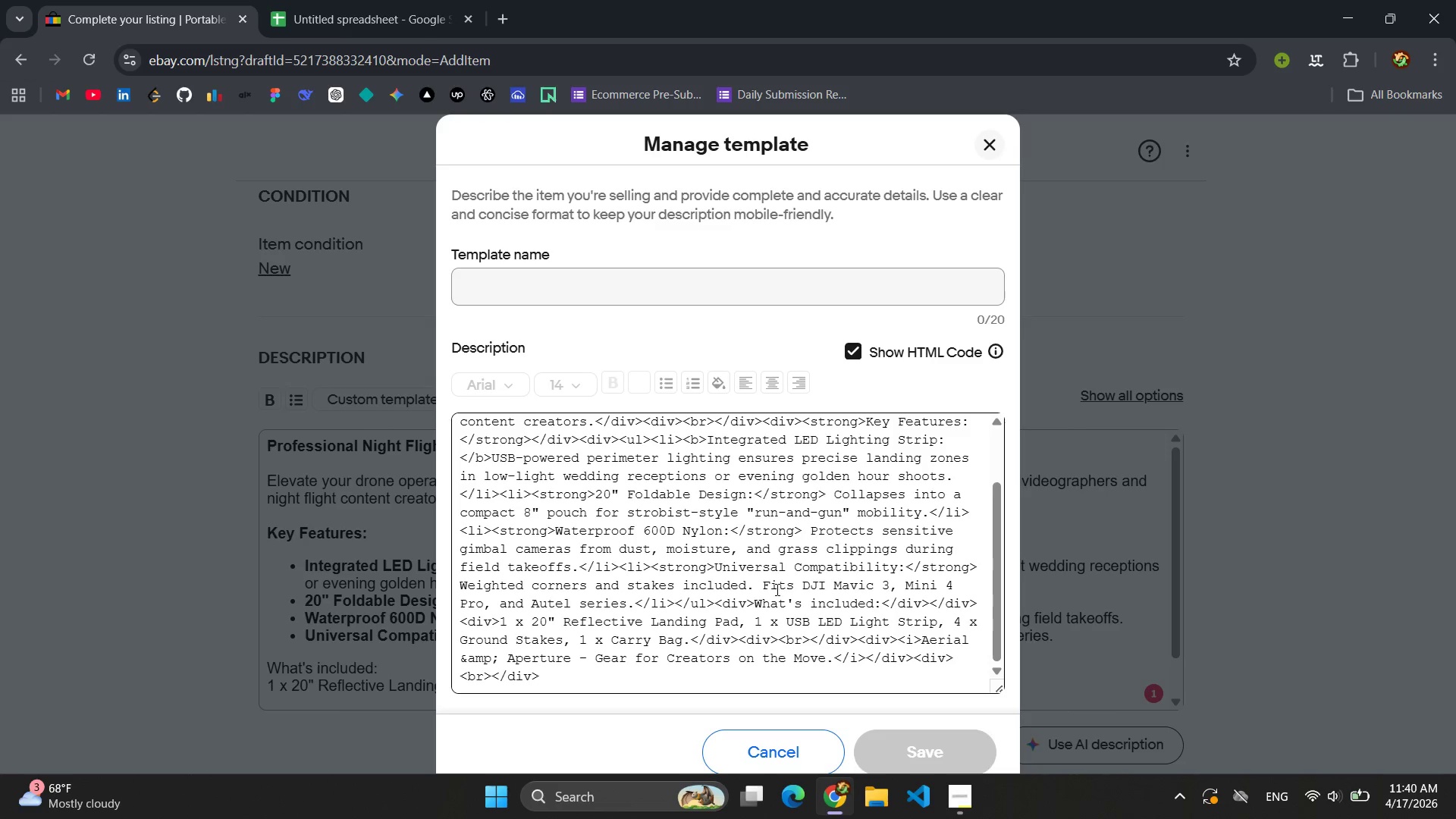 
scroll: coordinate [778, 588], scroll_direction: down, amount: 2.0
 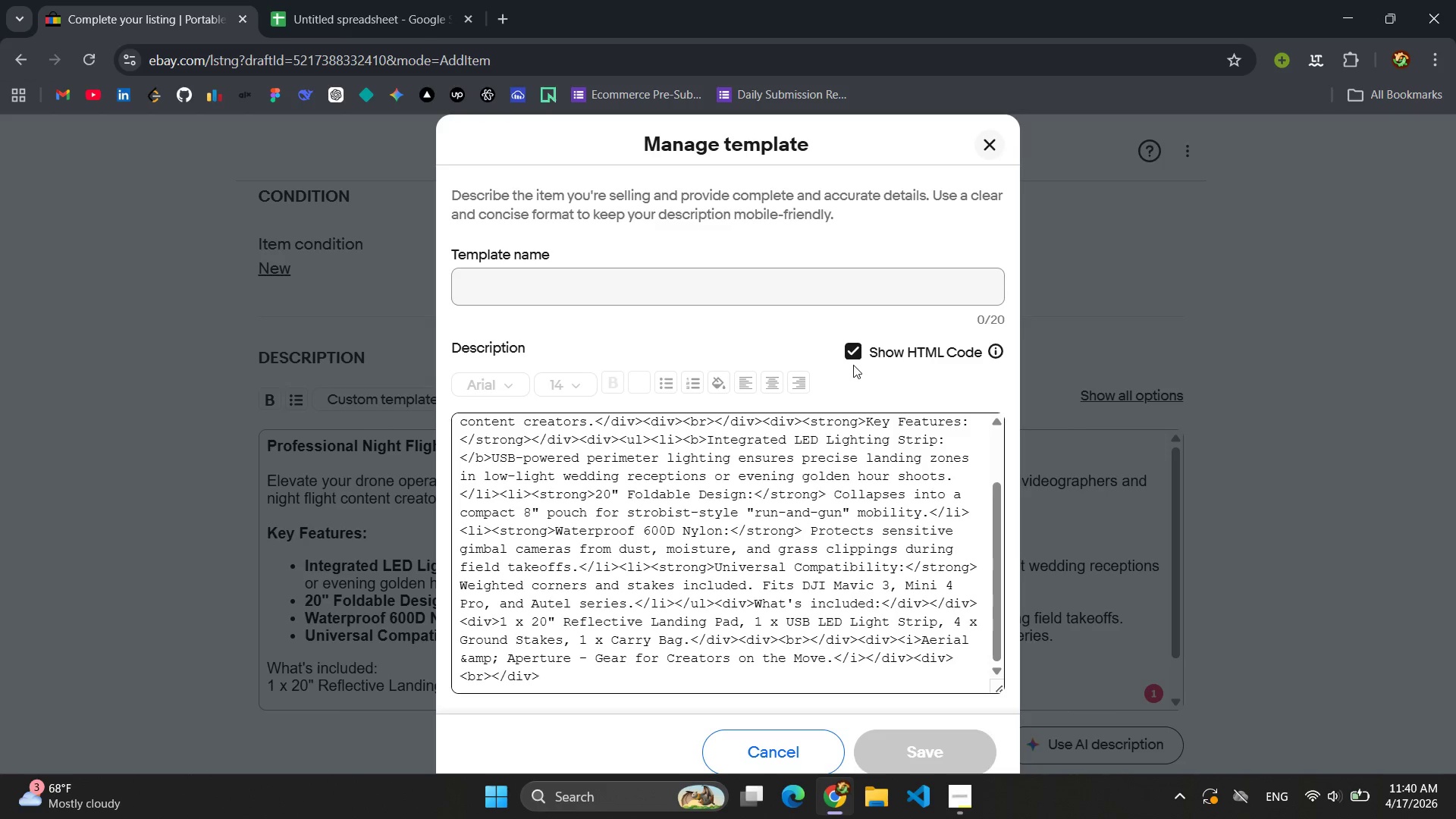 
left_click([853, 355])
 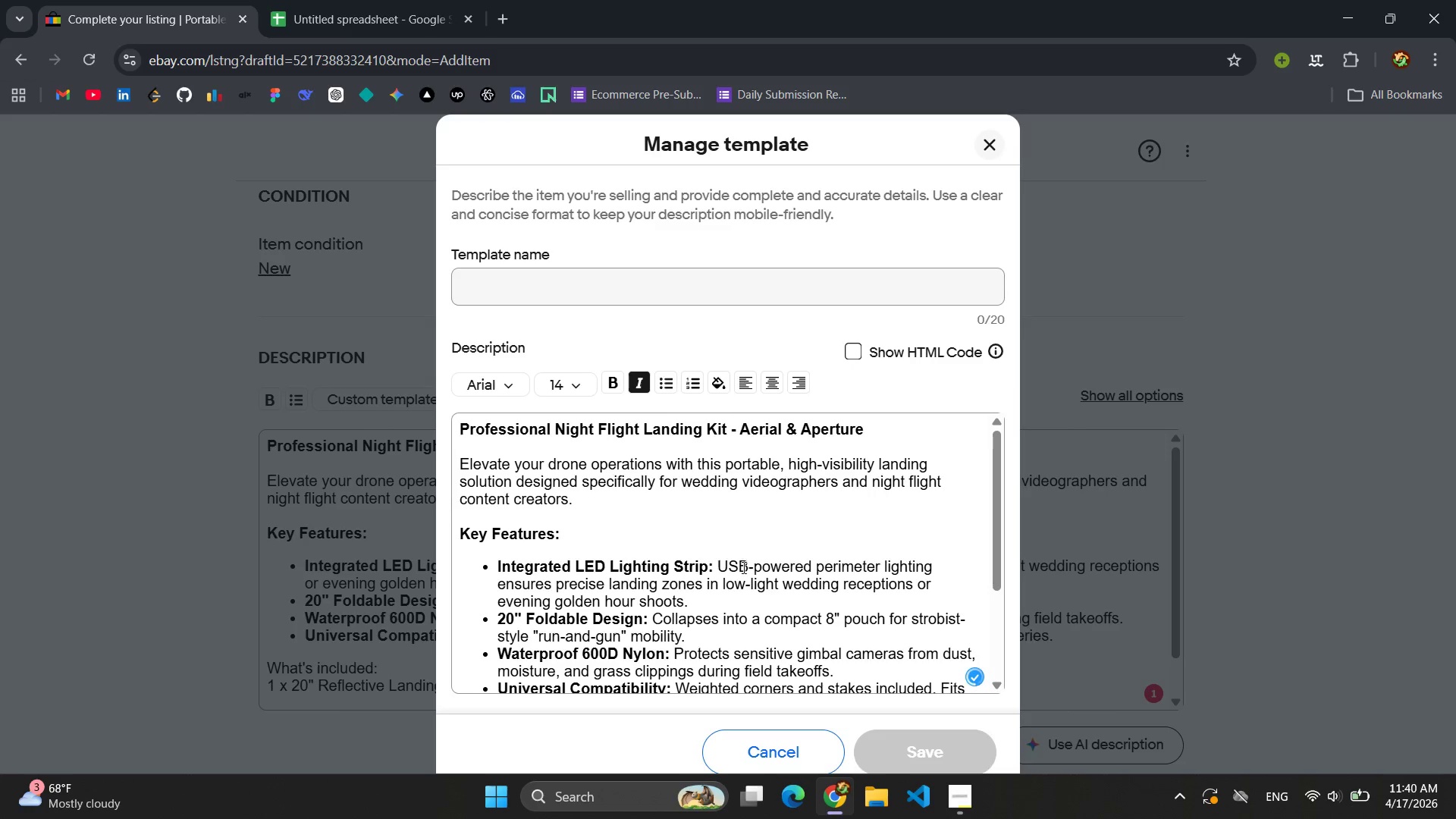 
scroll: coordinate [808, 594], scroll_direction: down, amount: 8.0
 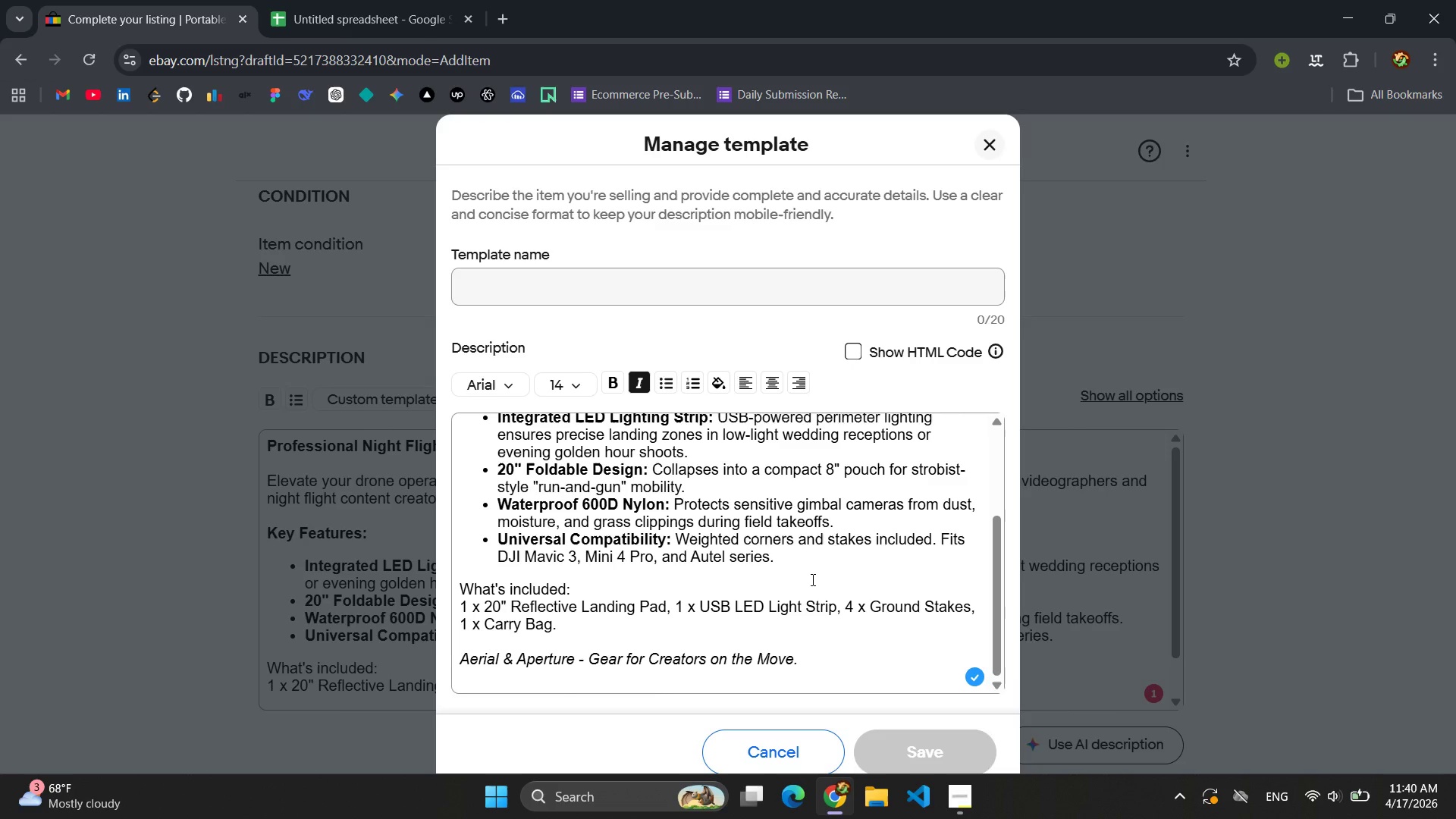 
scroll: coordinate [810, 573], scroll_direction: up, amount: 2.0
 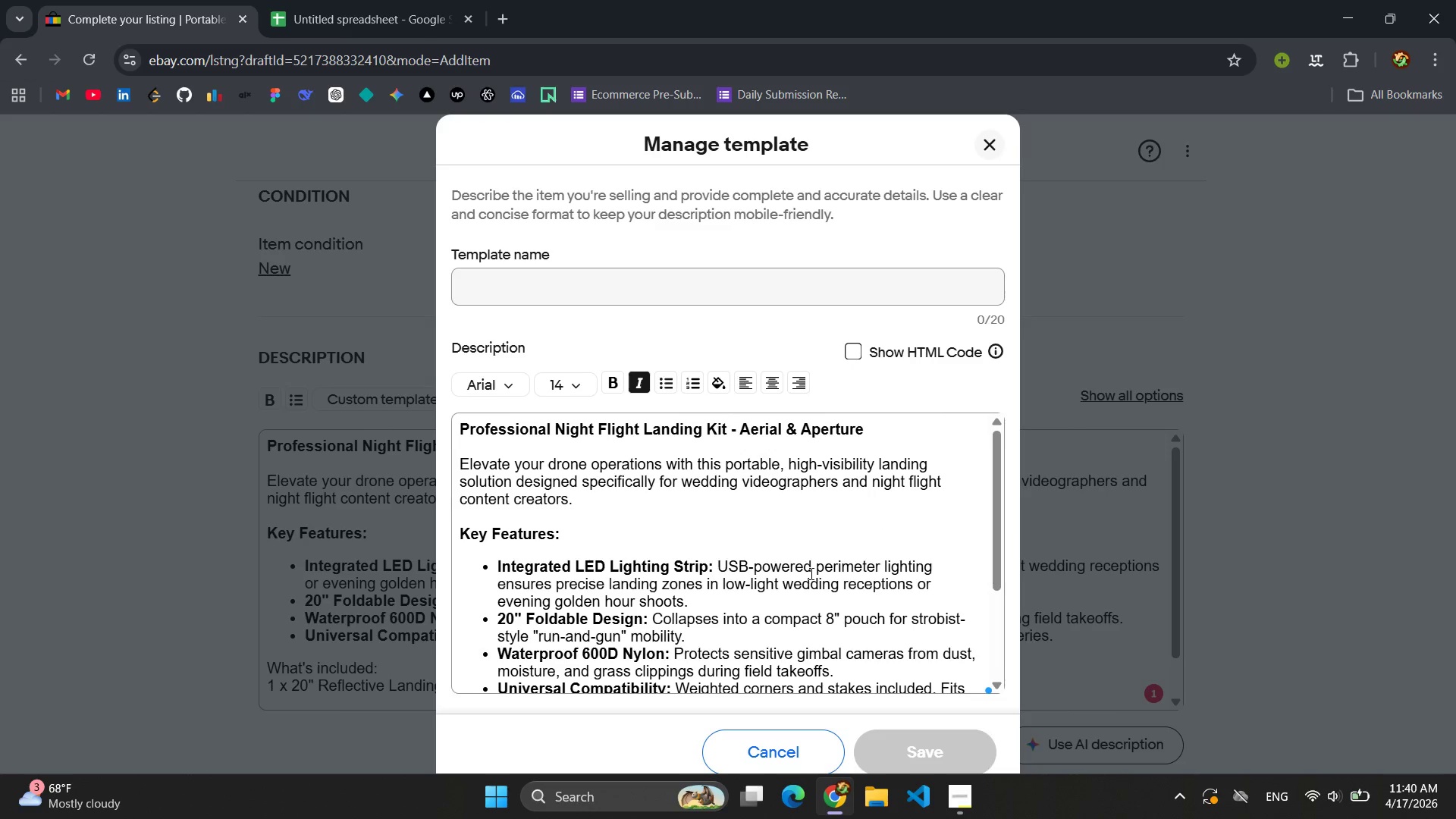 
left_click([575, 294])
 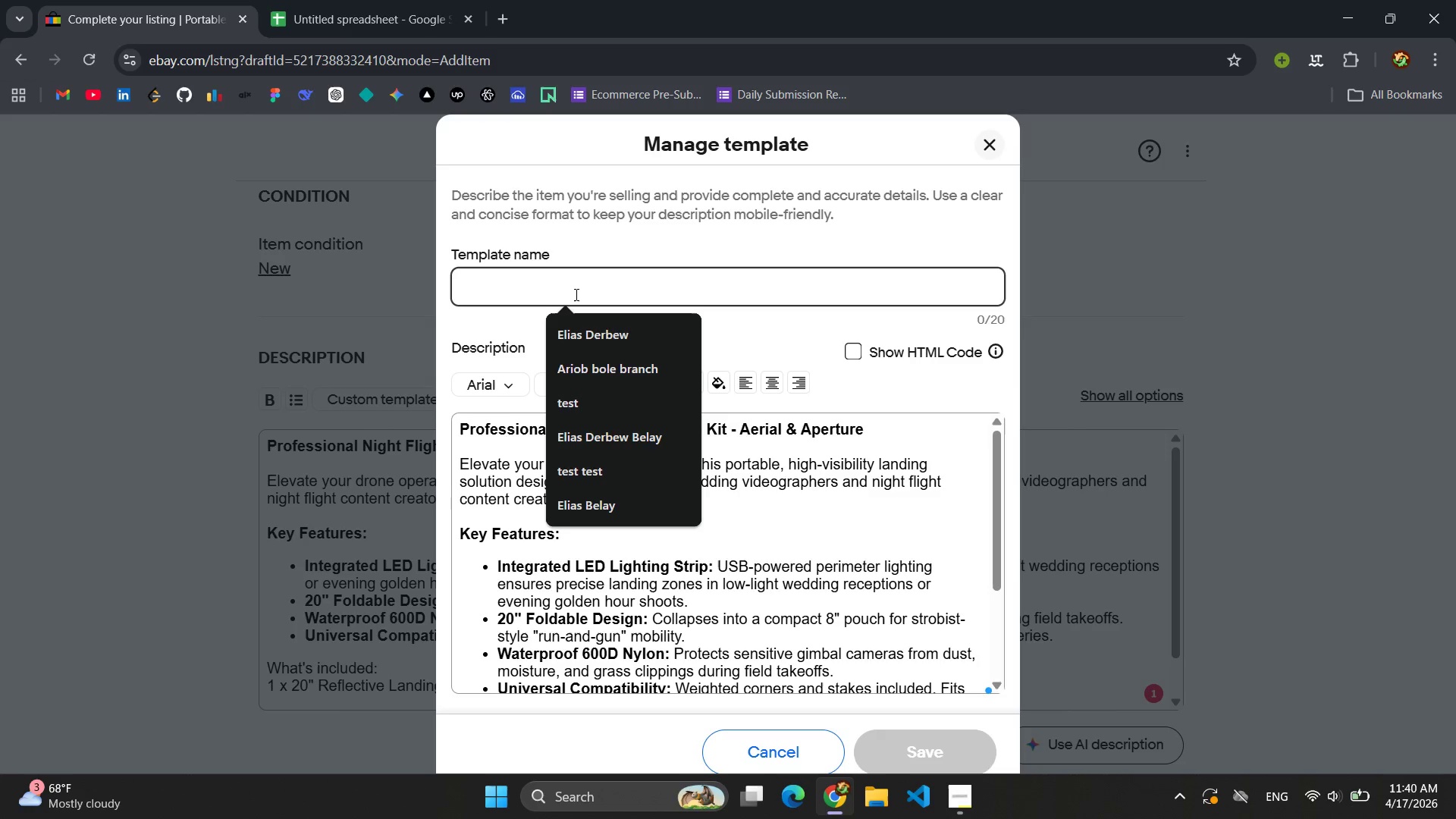 
hold_key(key=ShiftLeft, duration=0.61)
 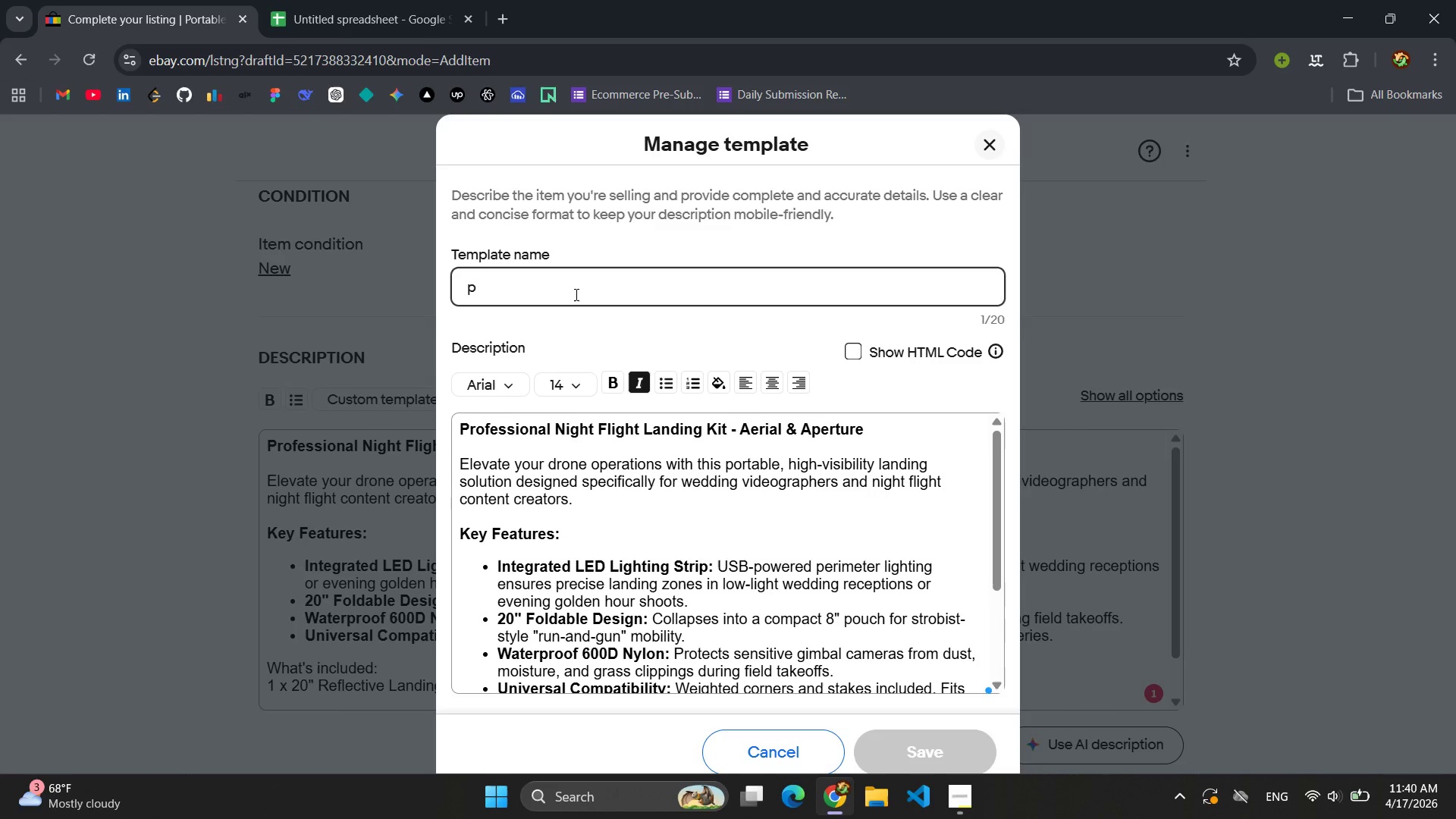 
type(product des)
key(Backspace)
key(Backspace)
key(Backspace)
key(Backspace)
type( tab)
key(Backspace)
key(Backspace)
key(Backspace)
type(talbe)
key(Backspace)
key(Backspace)
key(Backspace)
type(plate)
 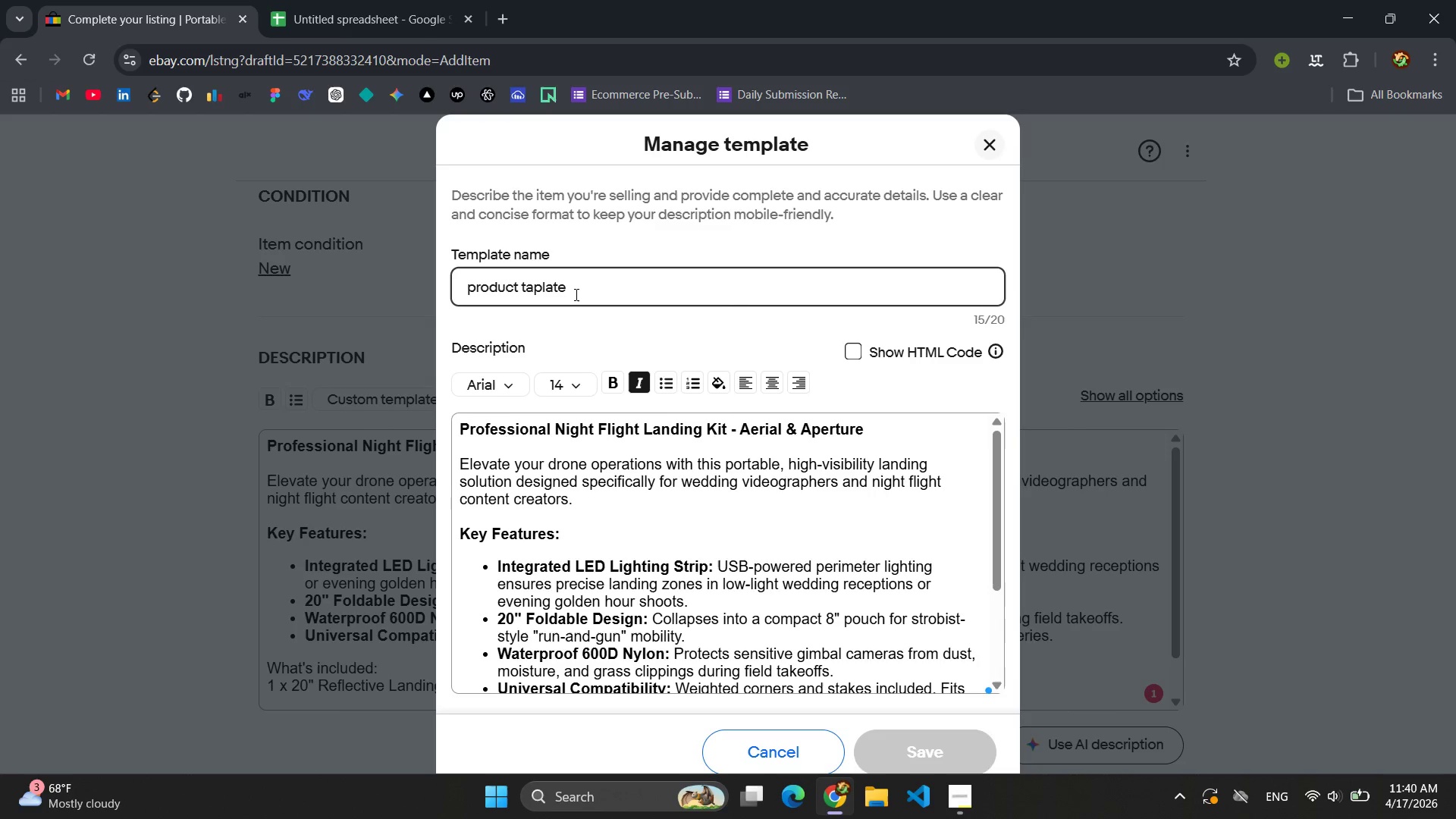 
scroll: coordinate [798, 519], scroll_direction: down, amount: 10.0
 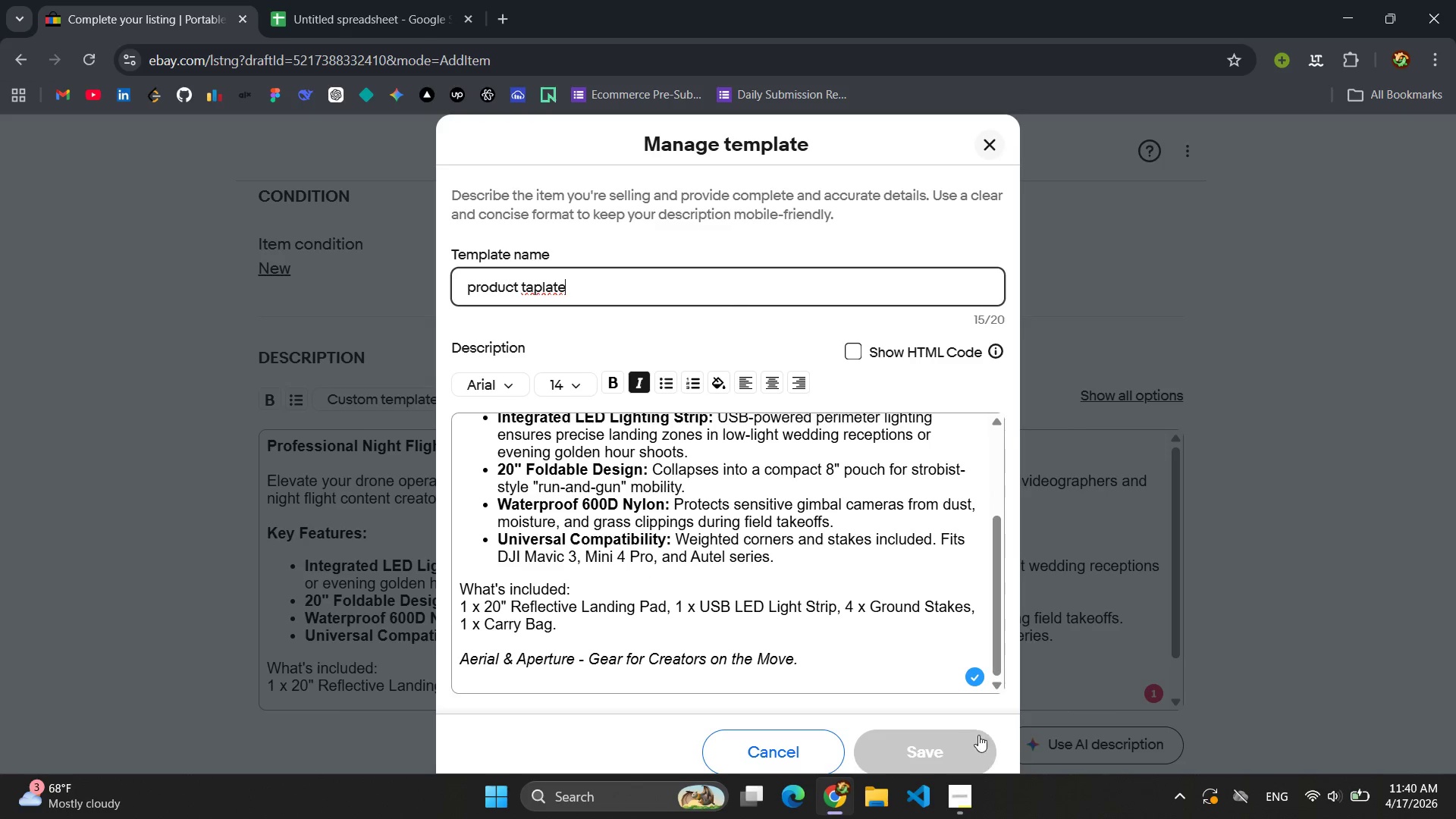 
left_click([966, 749])
 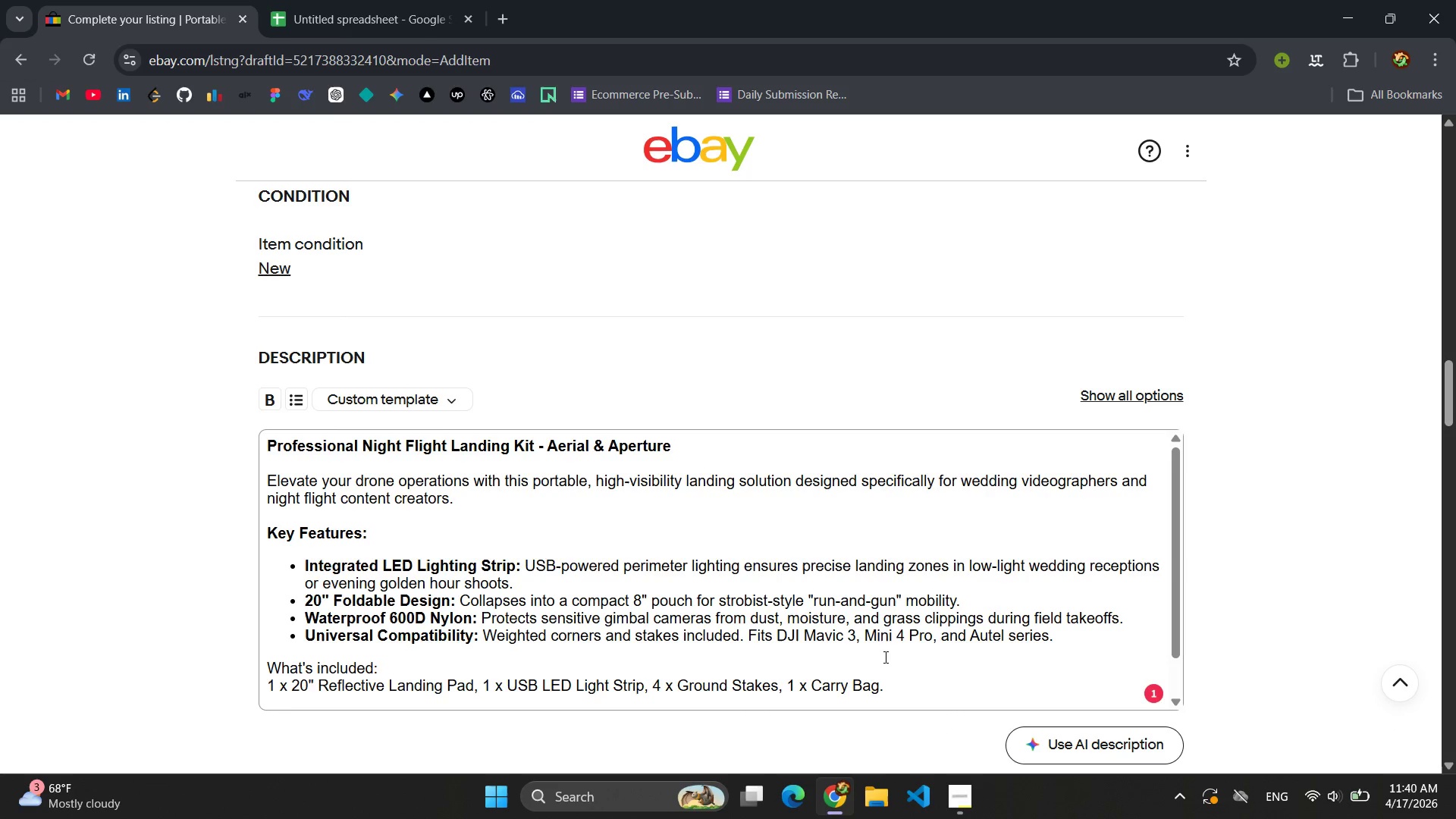 
scroll: coordinate [871, 646], scroll_direction: down, amount: 4.0
 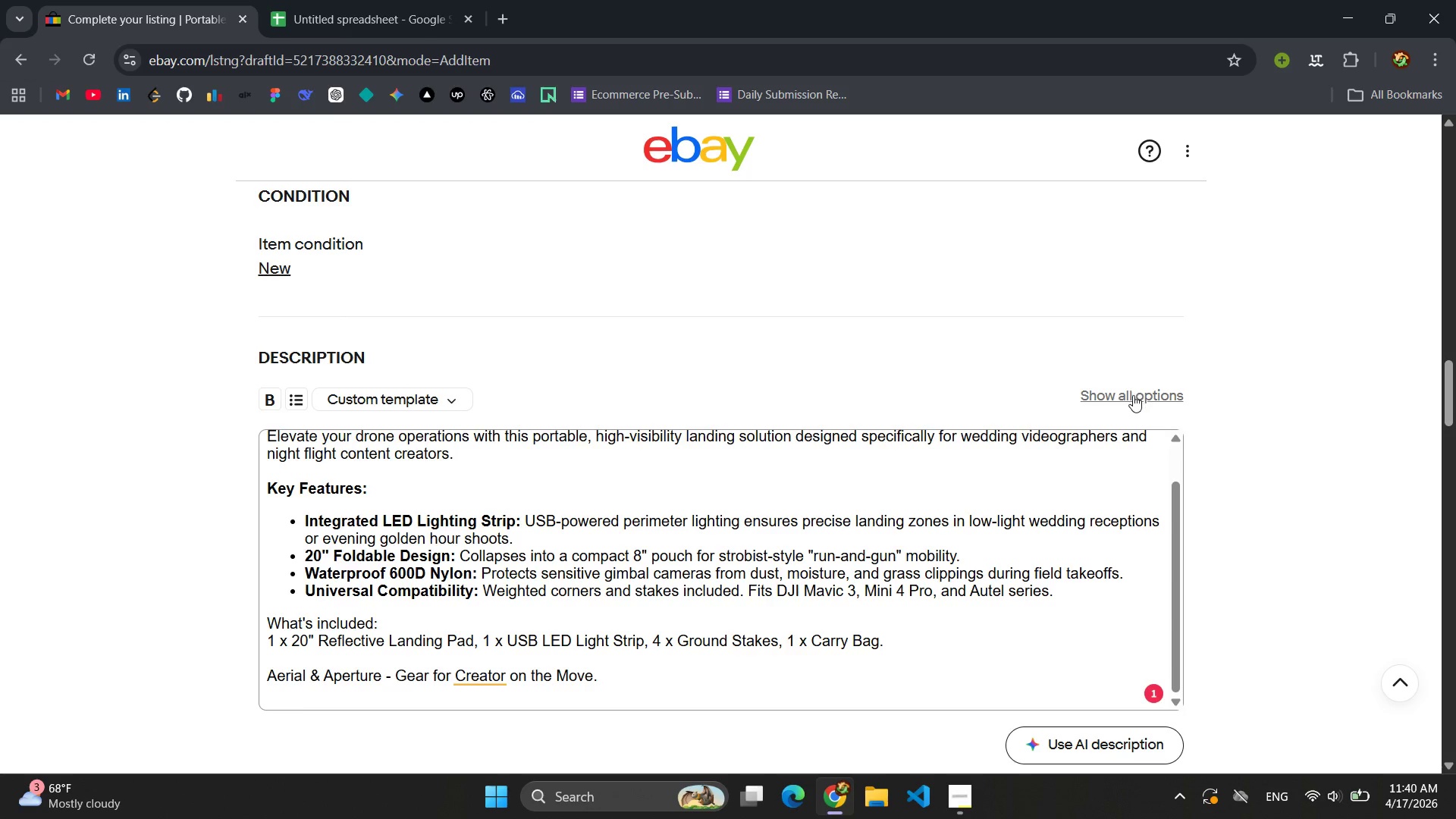 
left_click([436, 397])
 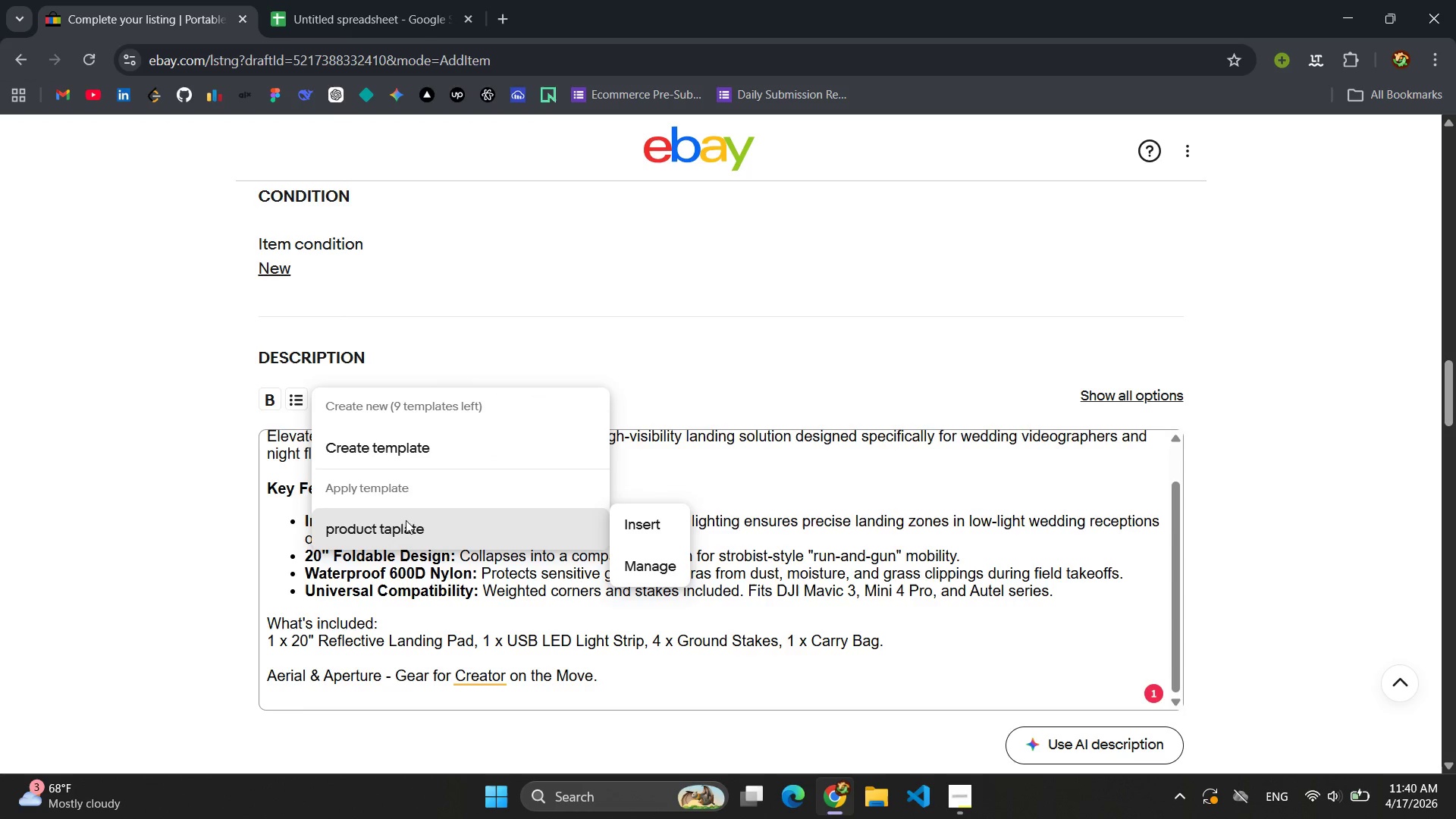 
left_click([400, 534])
 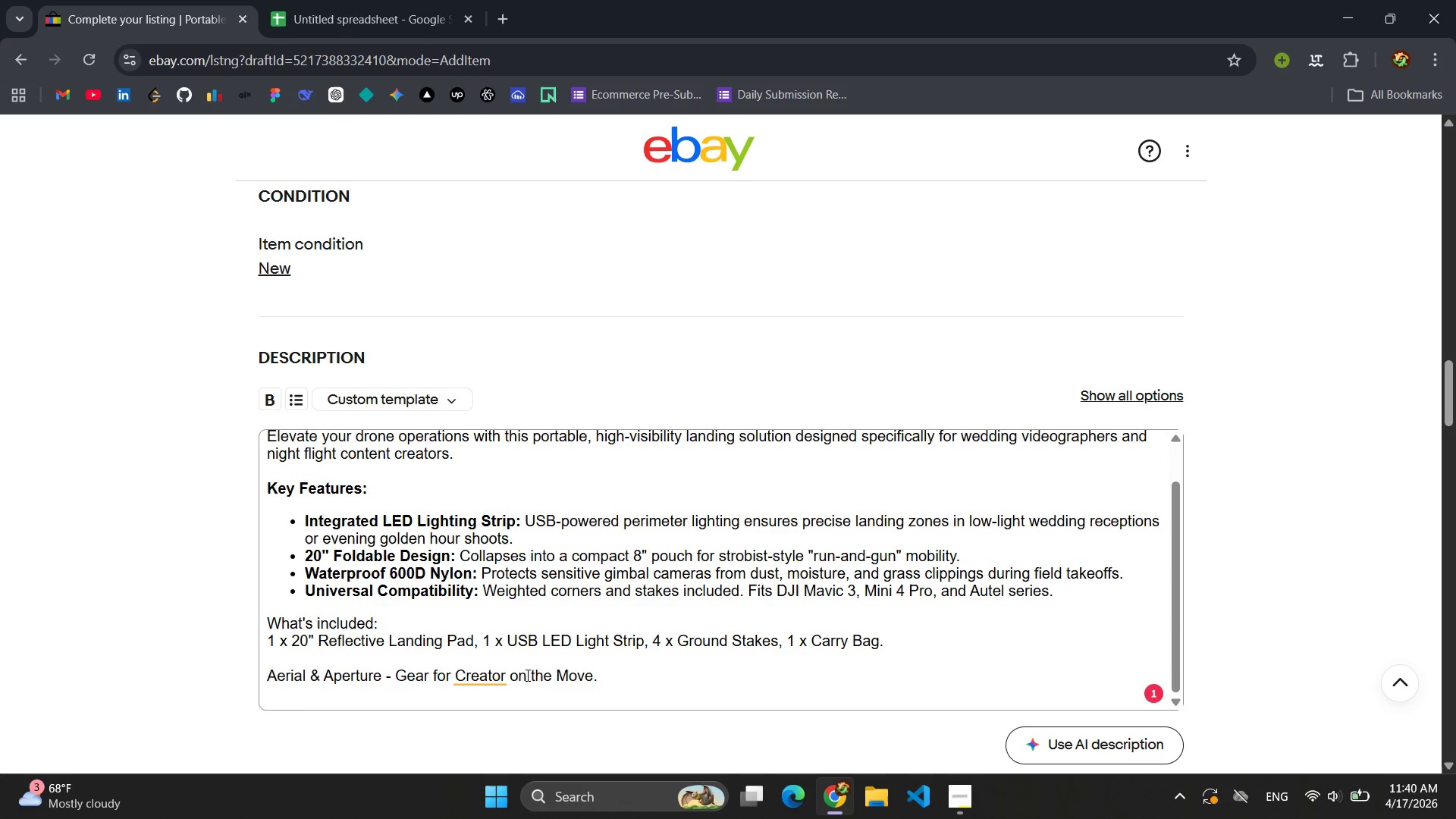 
left_click([494, 680])
 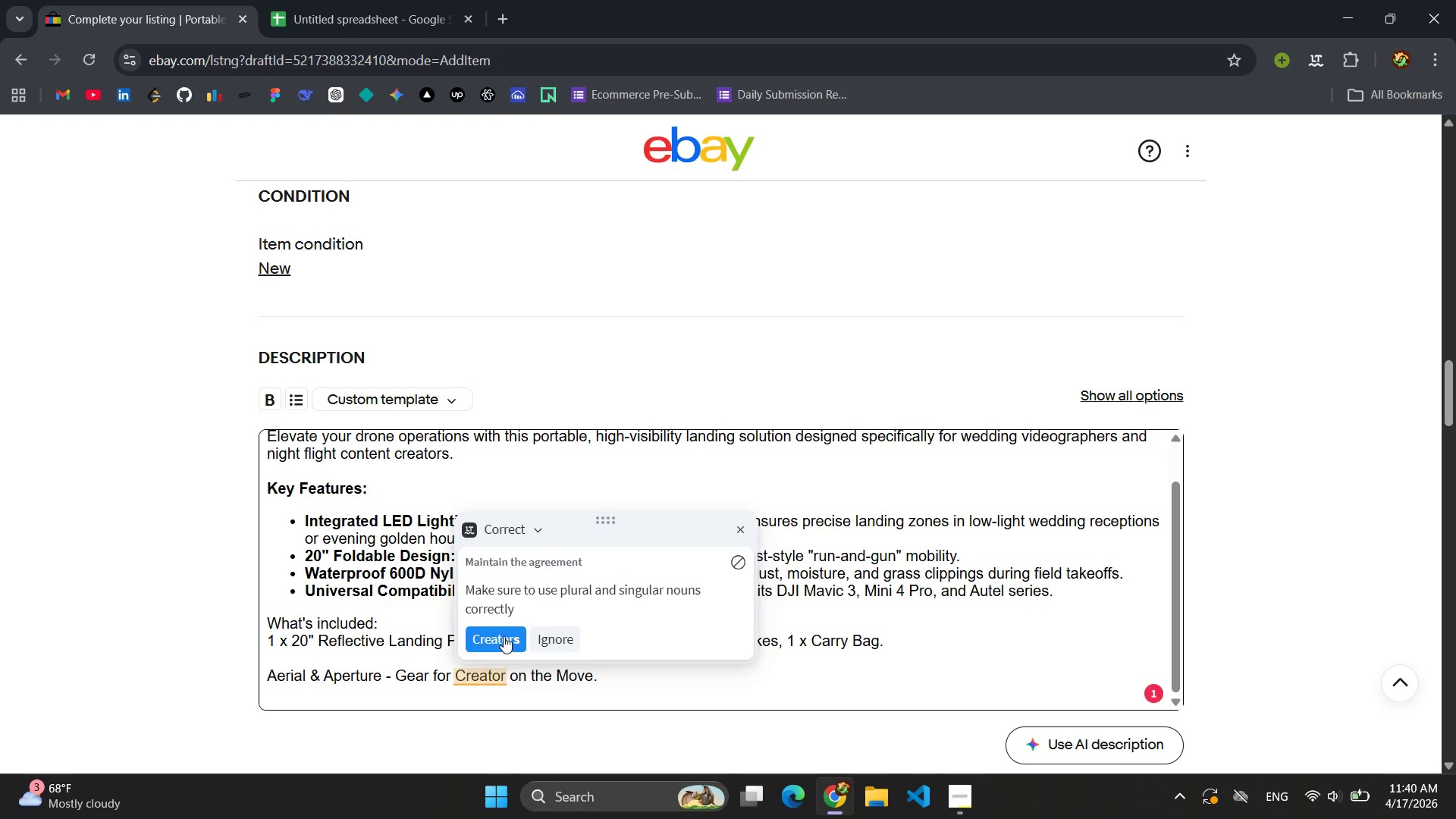 
left_click([504, 636])
 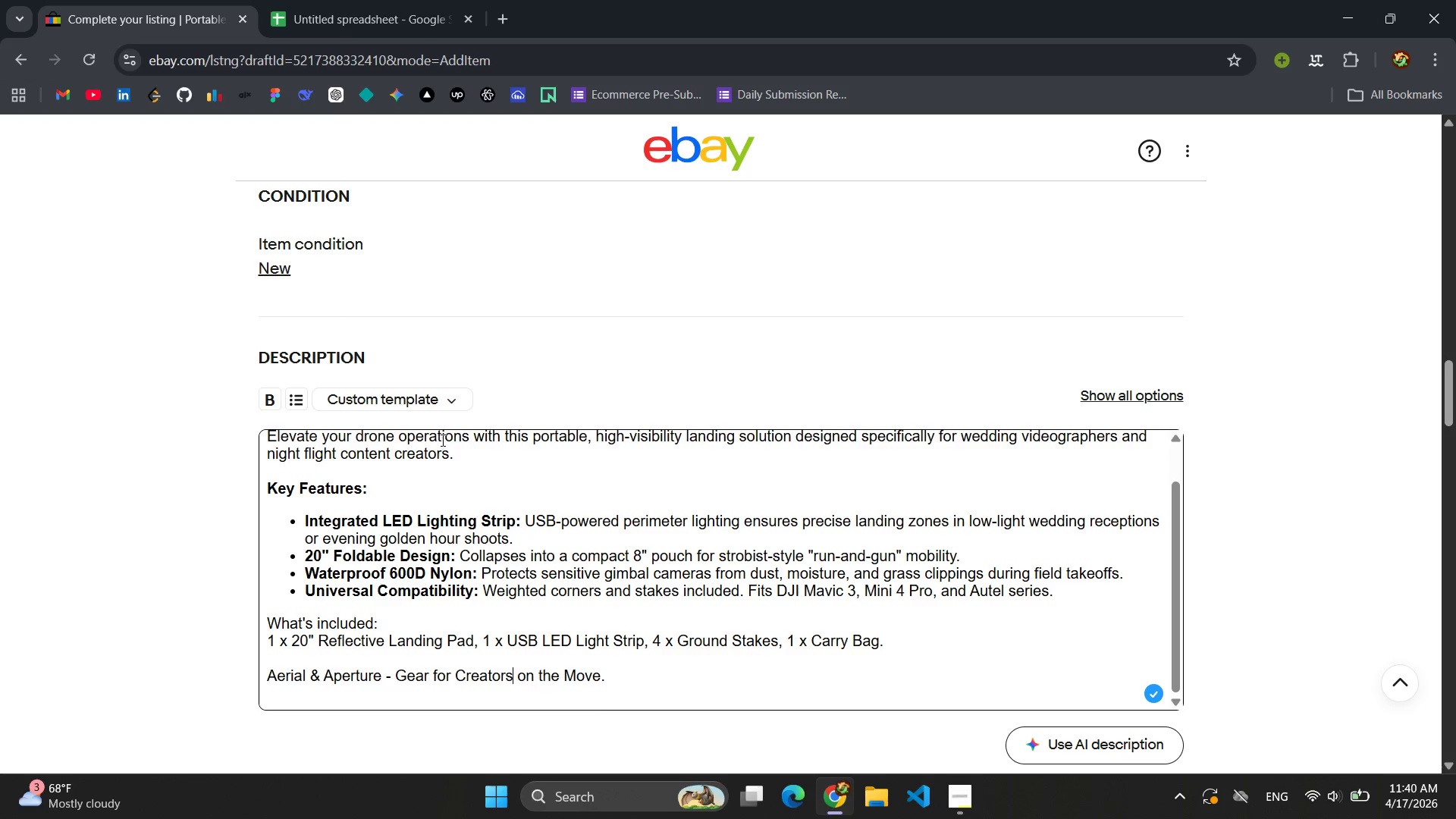 
left_click([439, 402])
 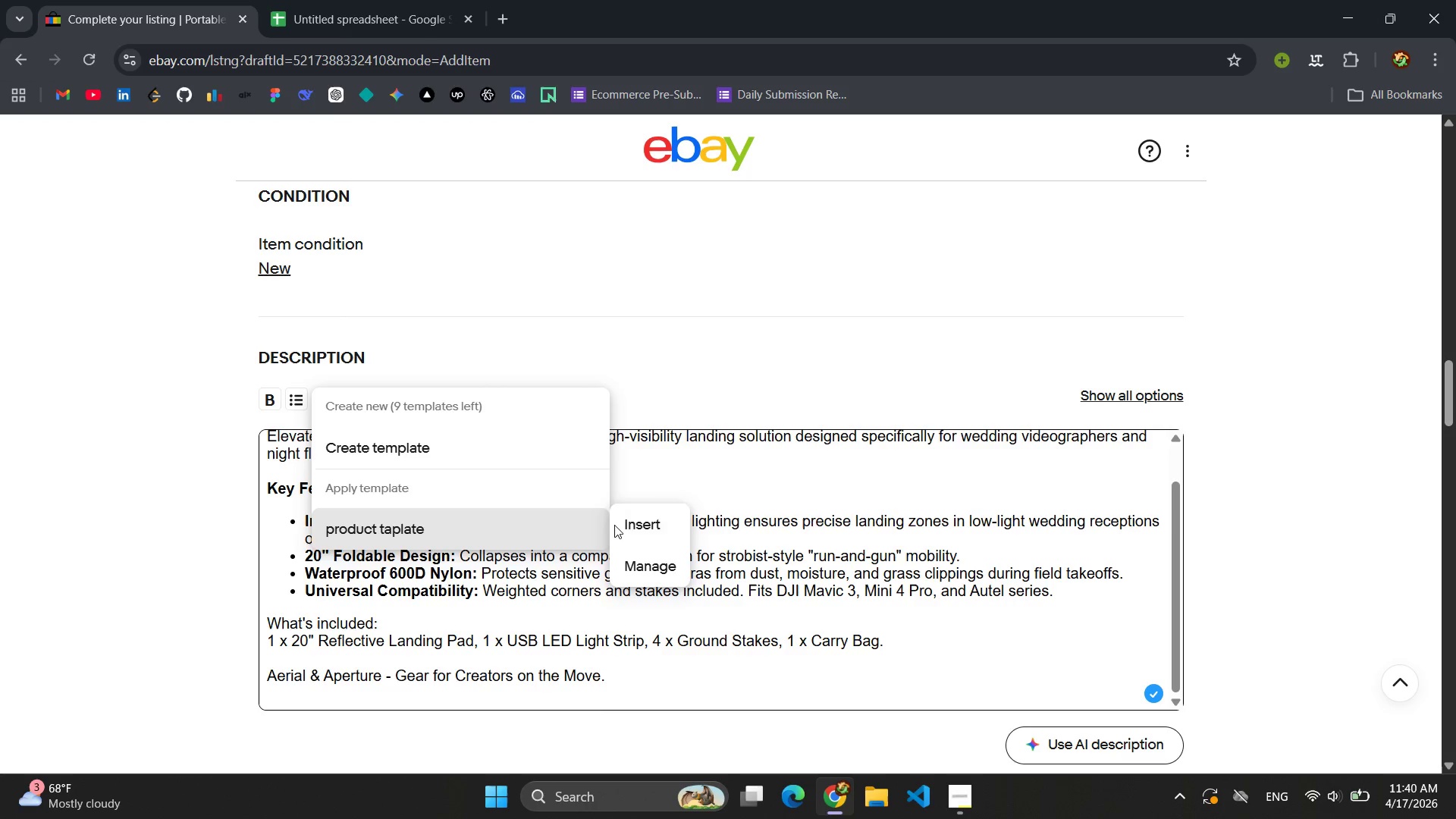 
left_click([641, 525])
 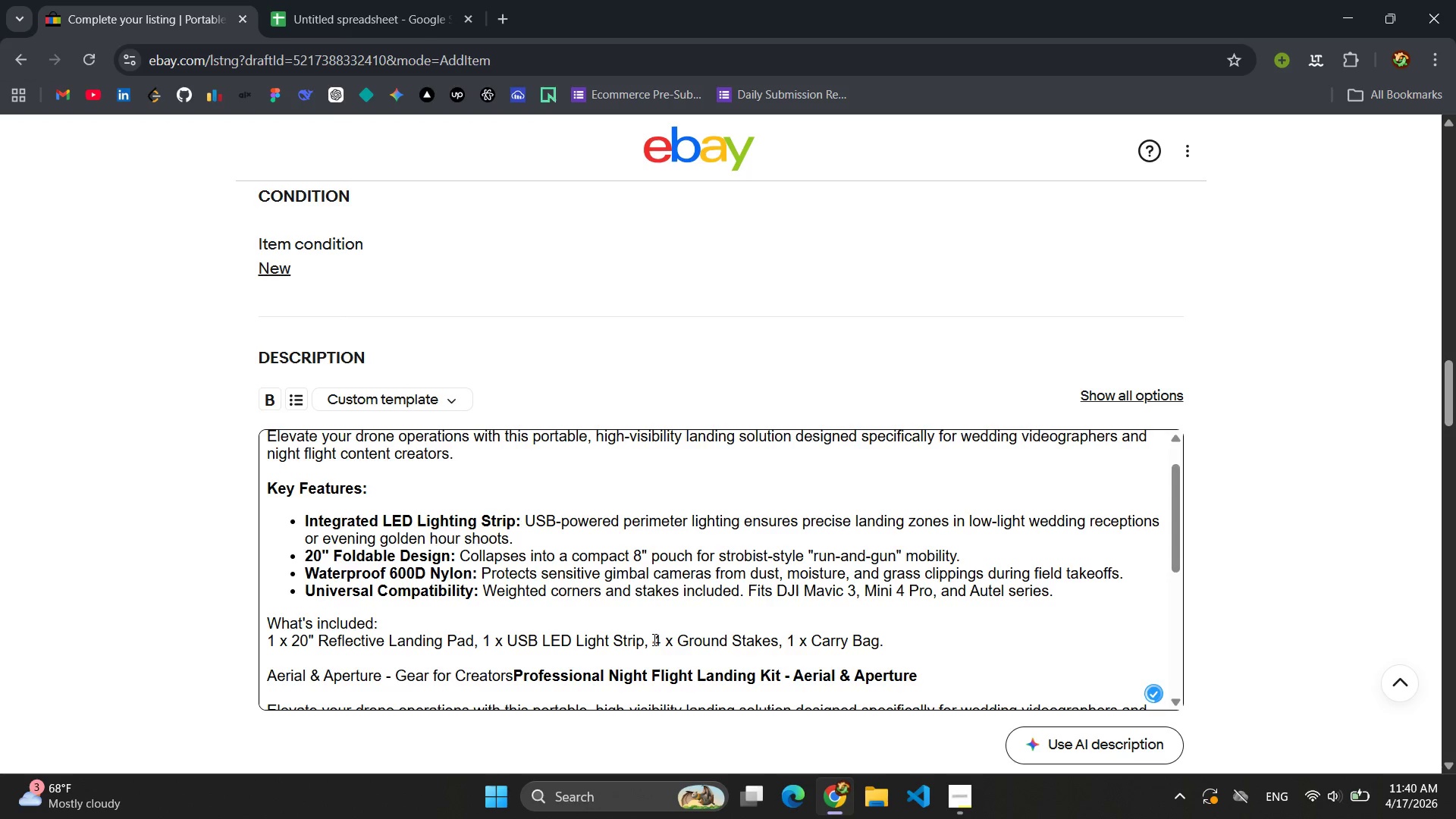 
scroll: coordinate [687, 626], scroll_direction: down, amount: 6.0
 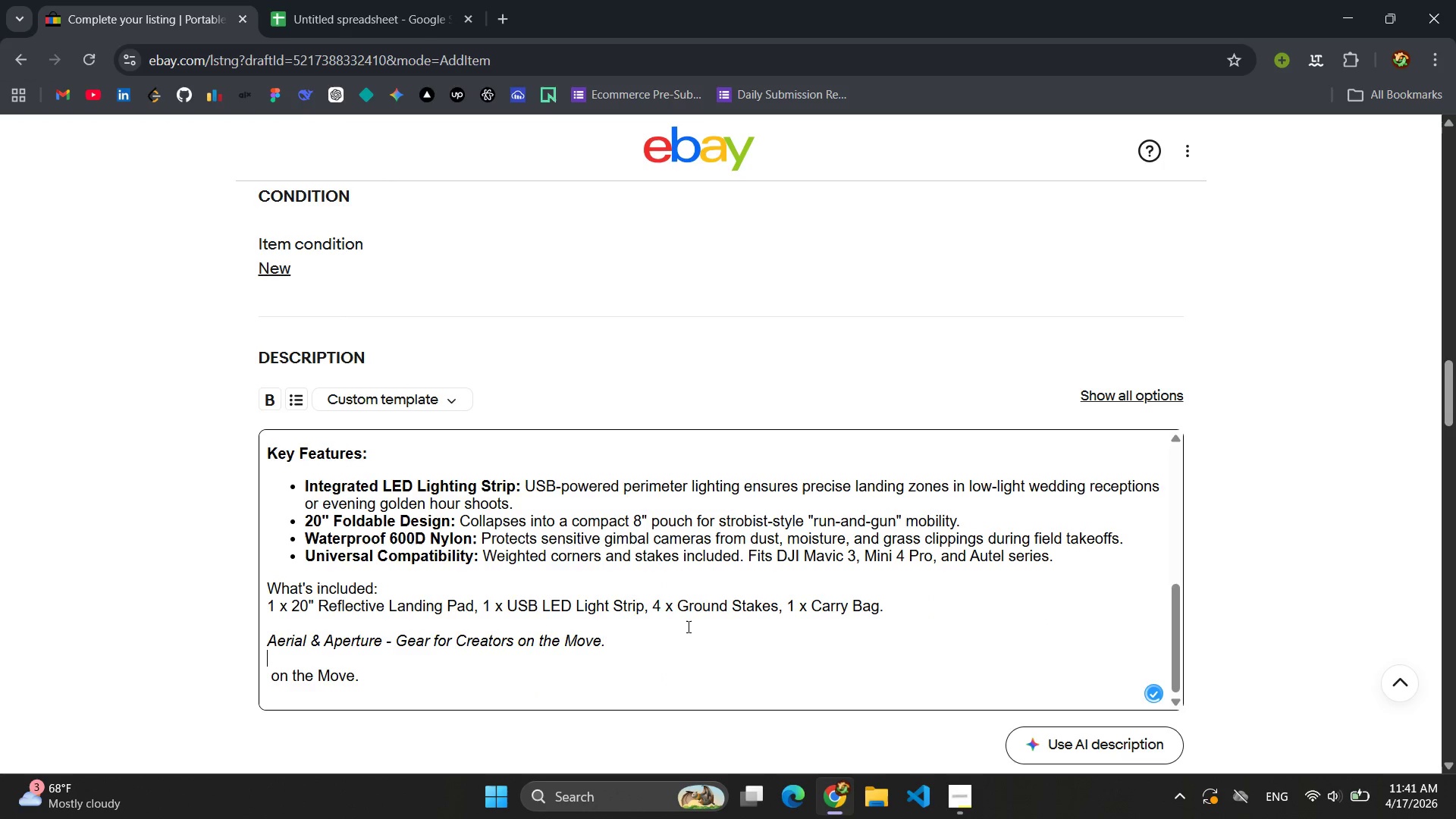 
scroll: coordinate [687, 626], scroll_direction: up, amount: 3.0
 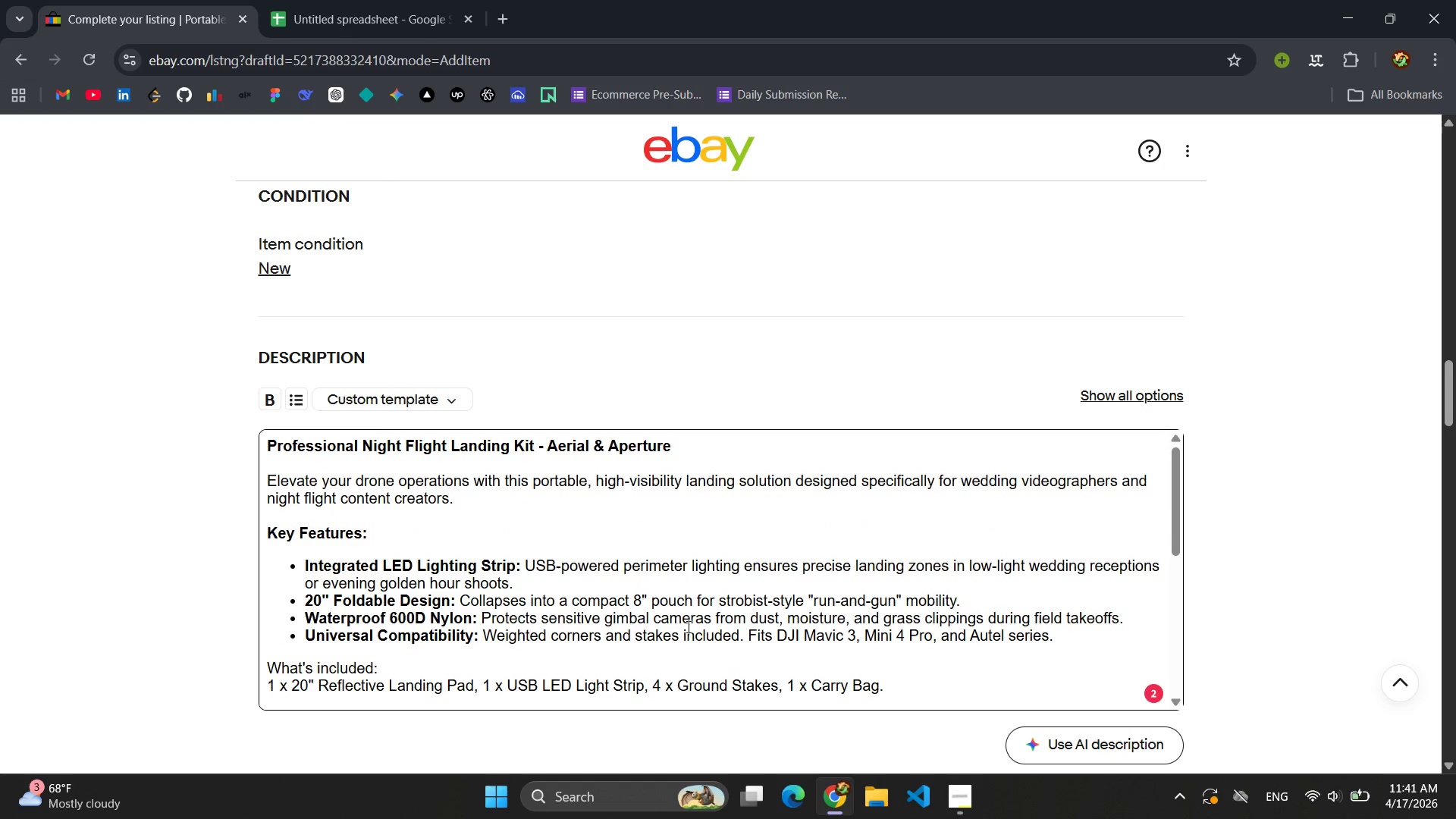 
scroll: coordinate [687, 626], scroll_direction: down, amount: 2.0
 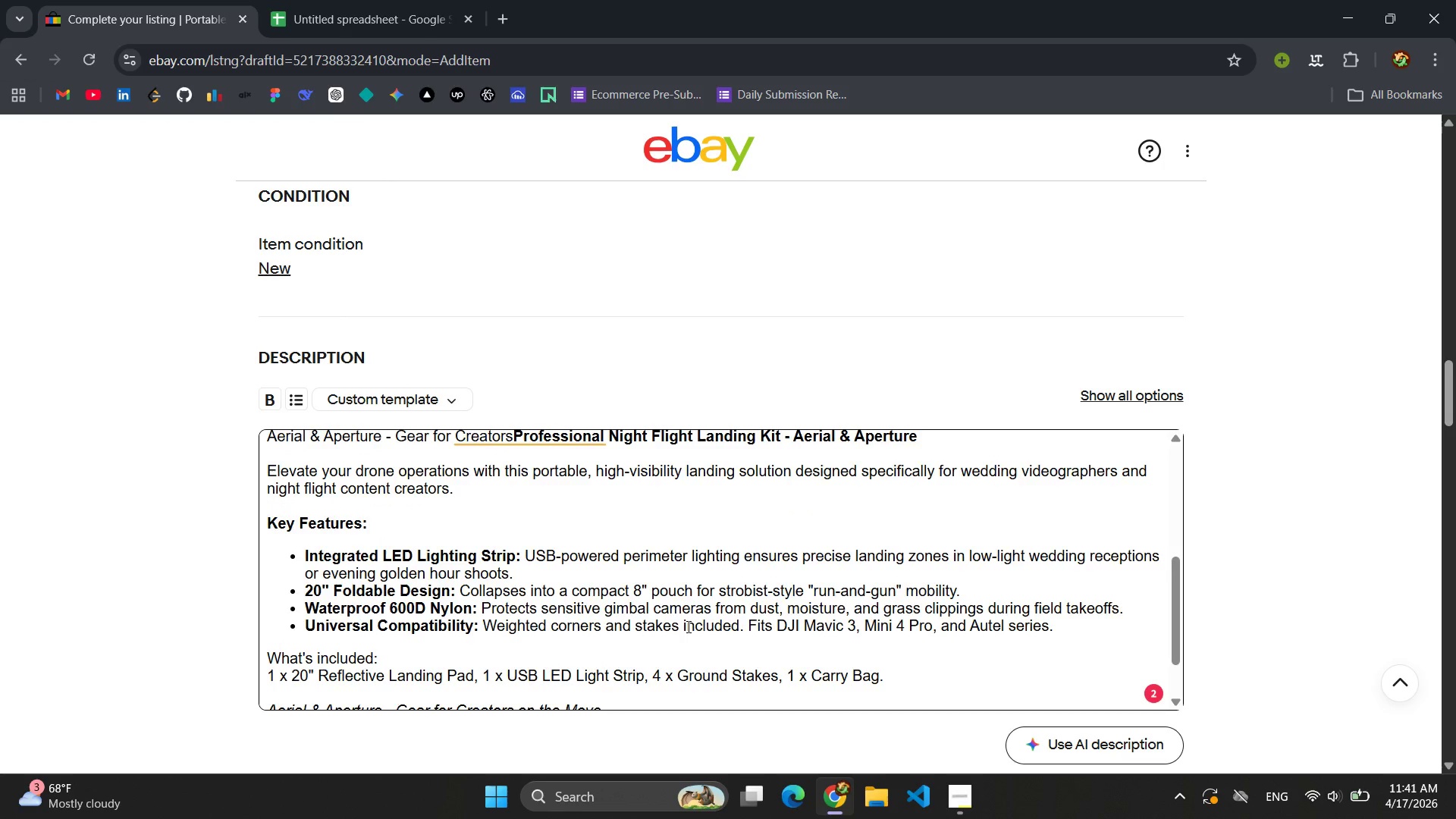 
scroll: coordinate [687, 626], scroll_direction: none, amount: 0.0
 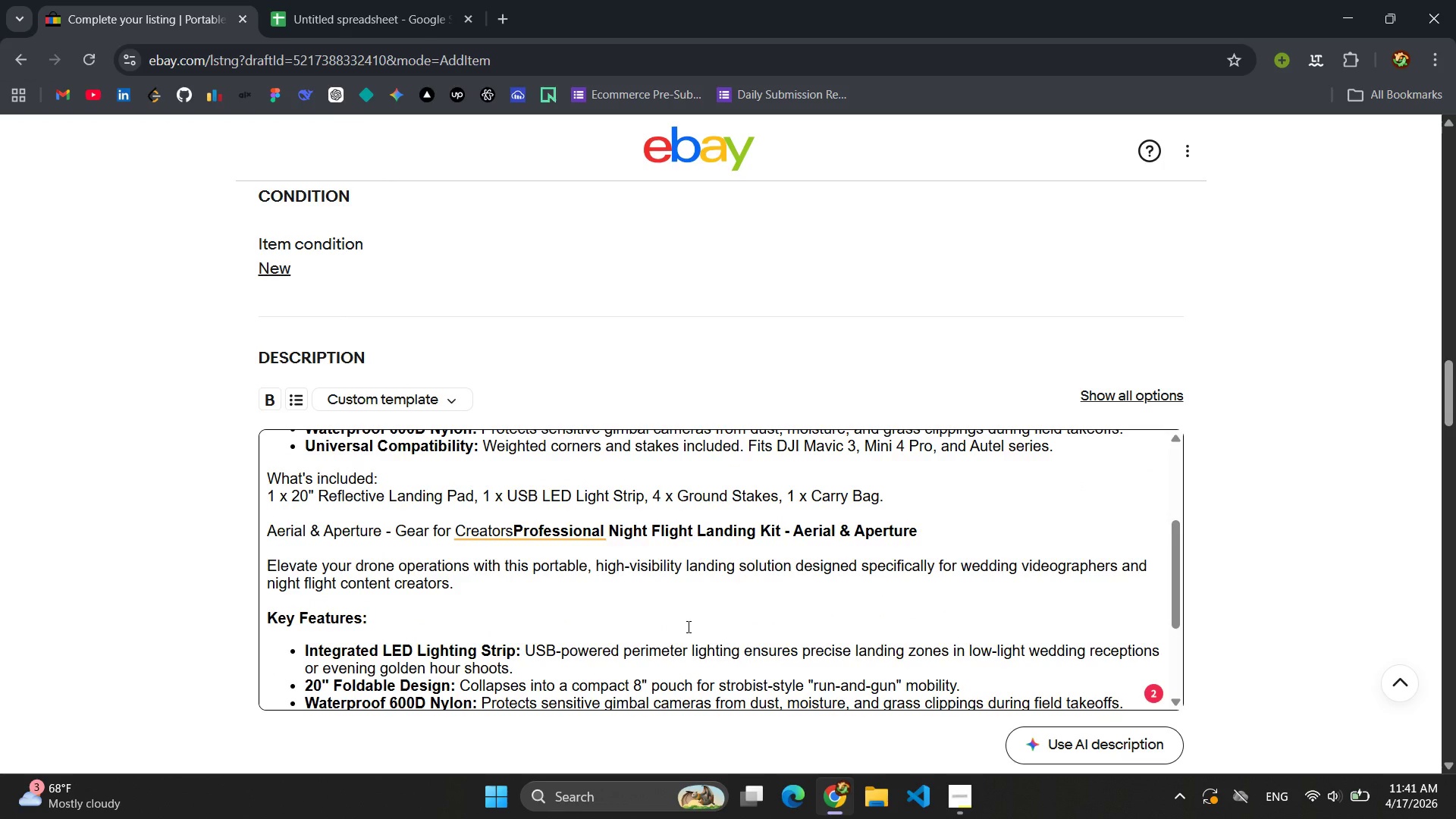 
key(Control+A)
 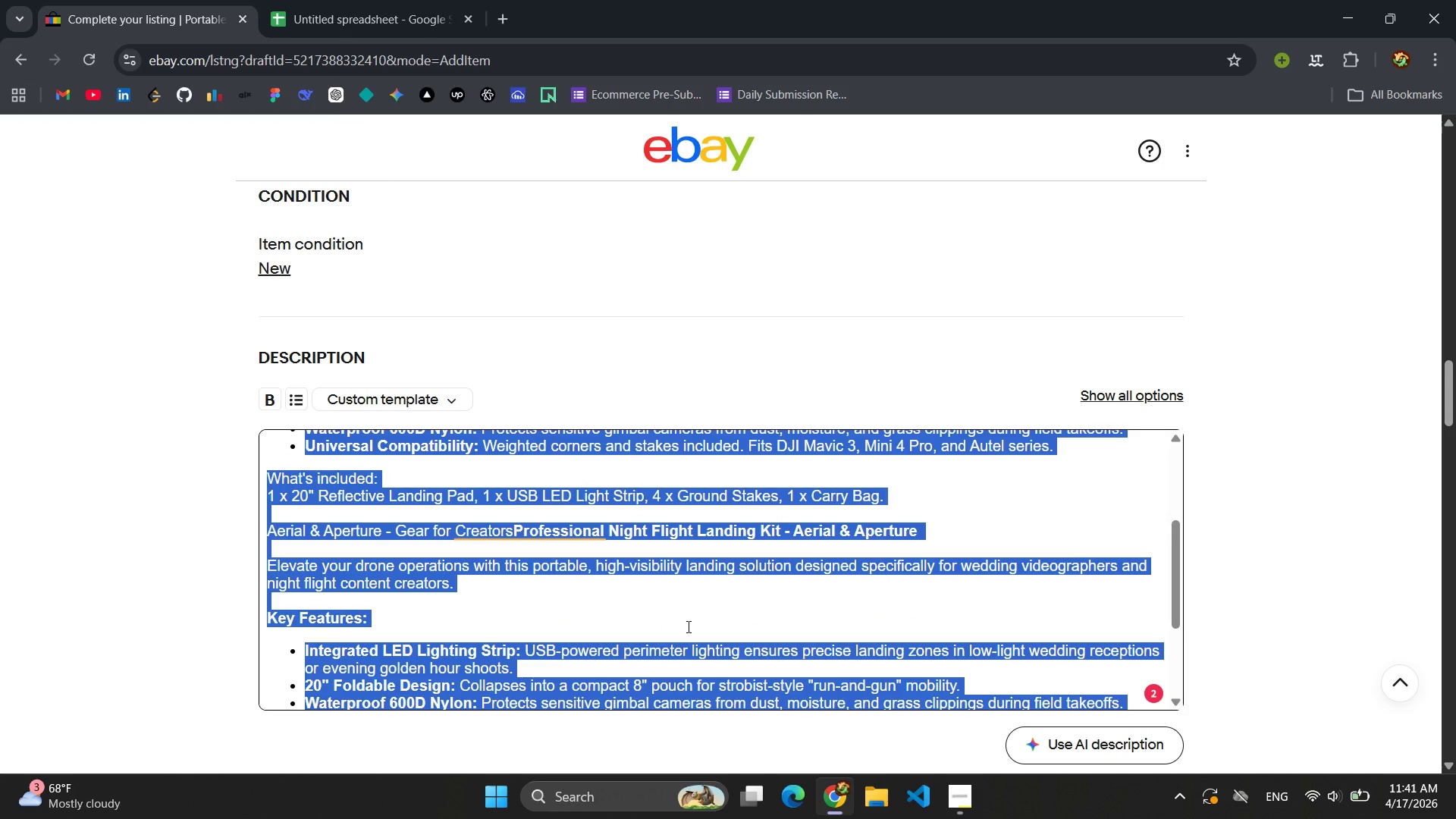 
key(Delete)
 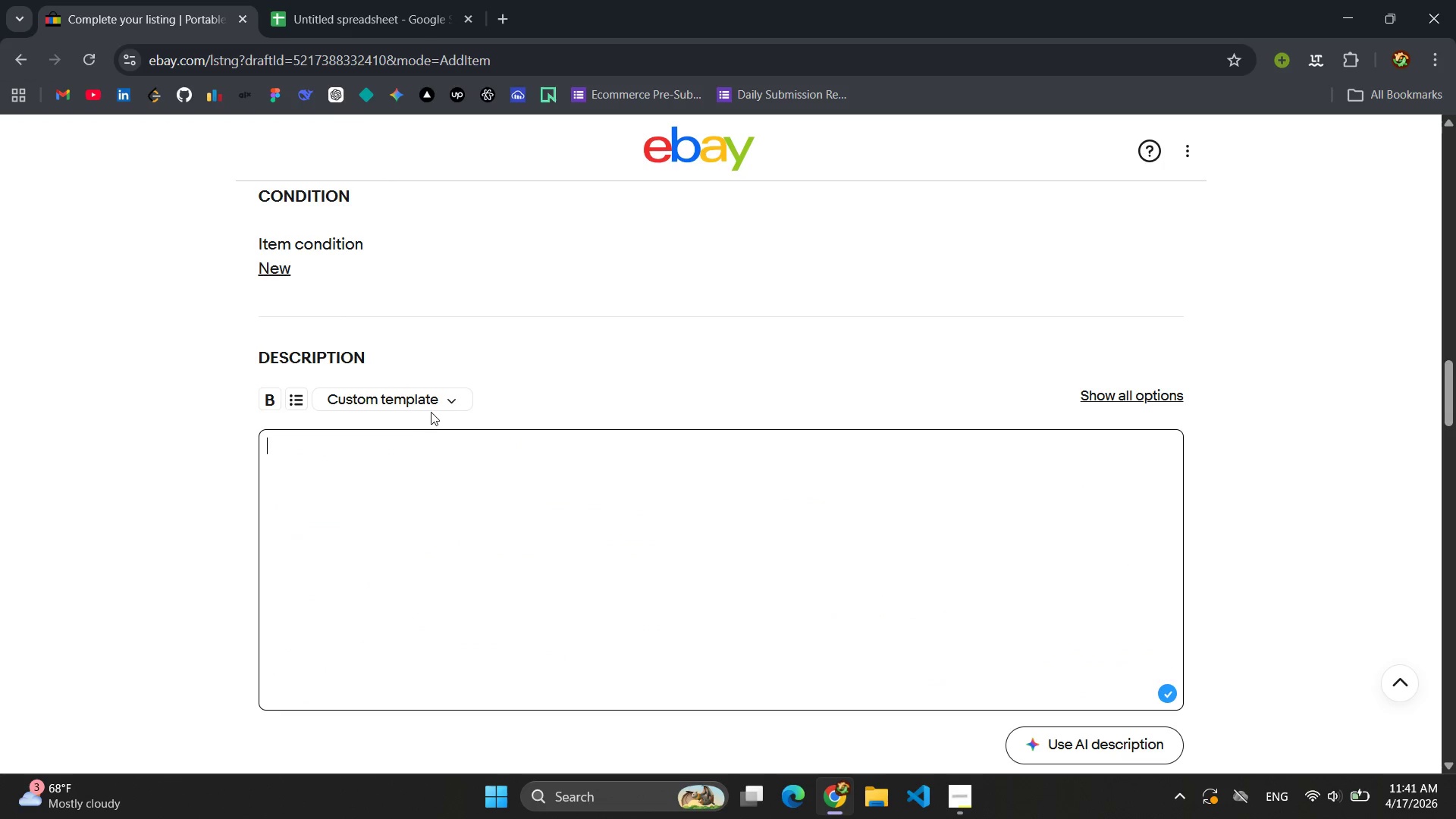 
left_click([428, 402])
 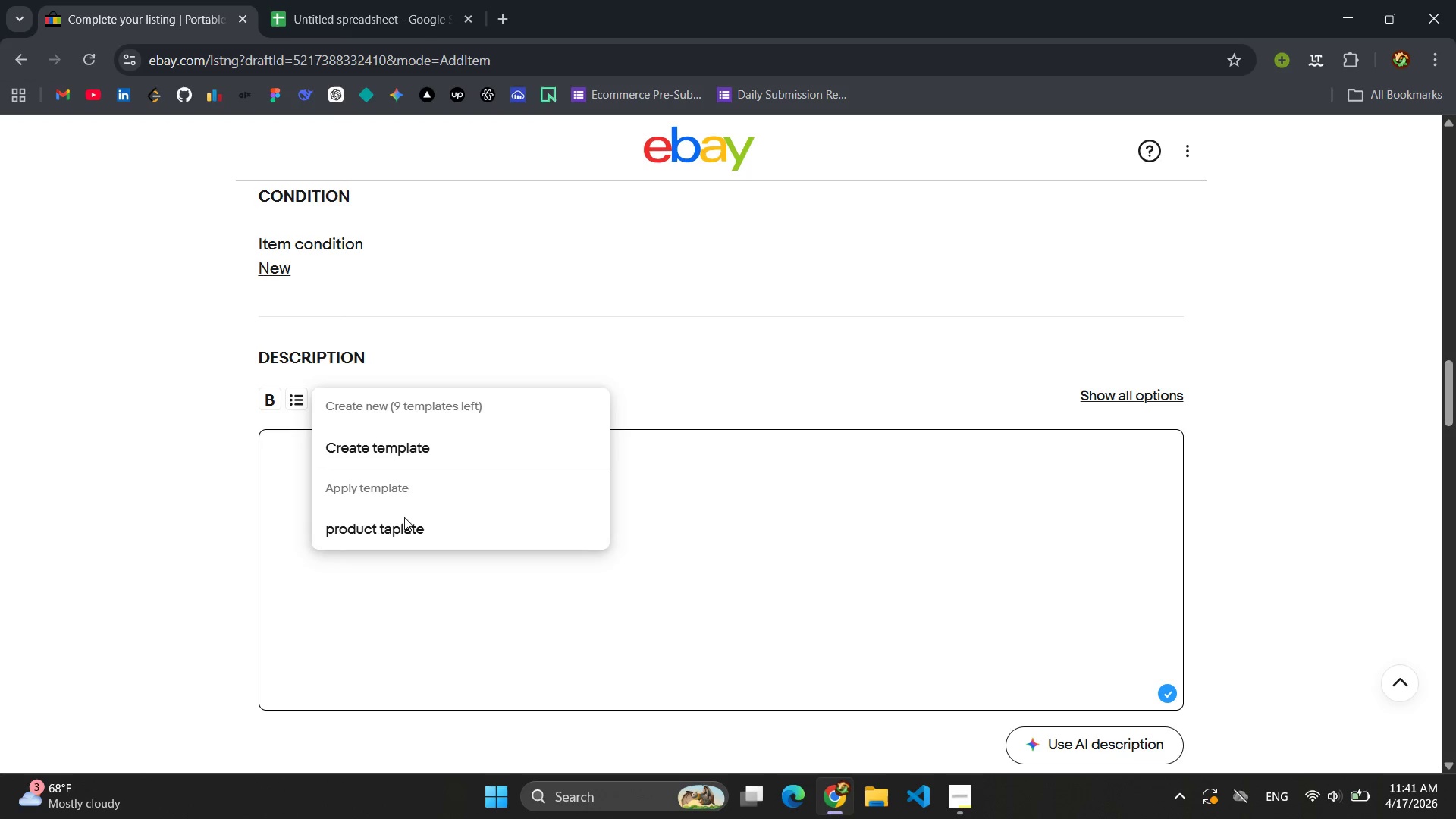 
left_click([401, 532])
 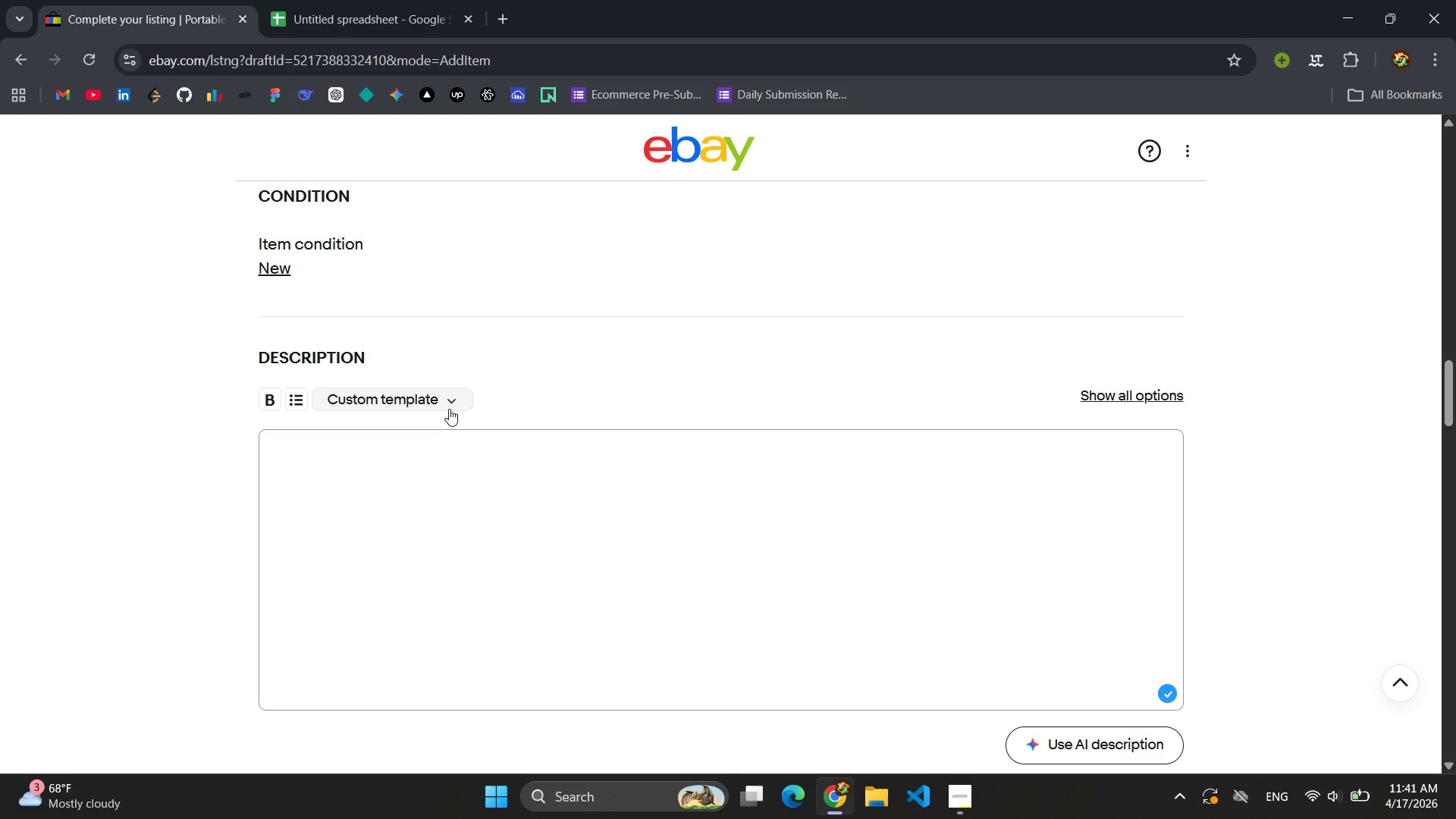 
left_click([449, 409])
 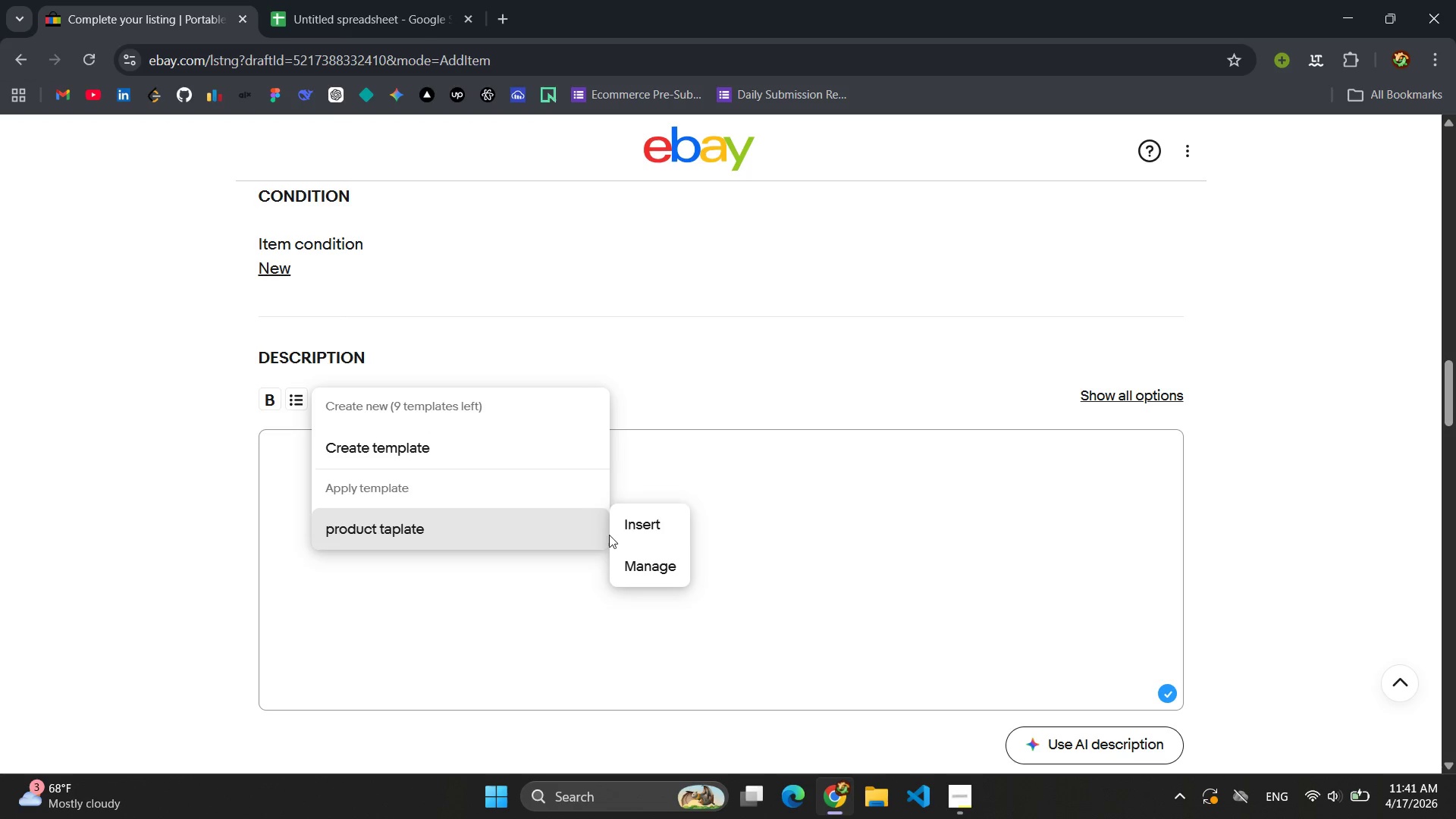 
left_click([639, 534])
 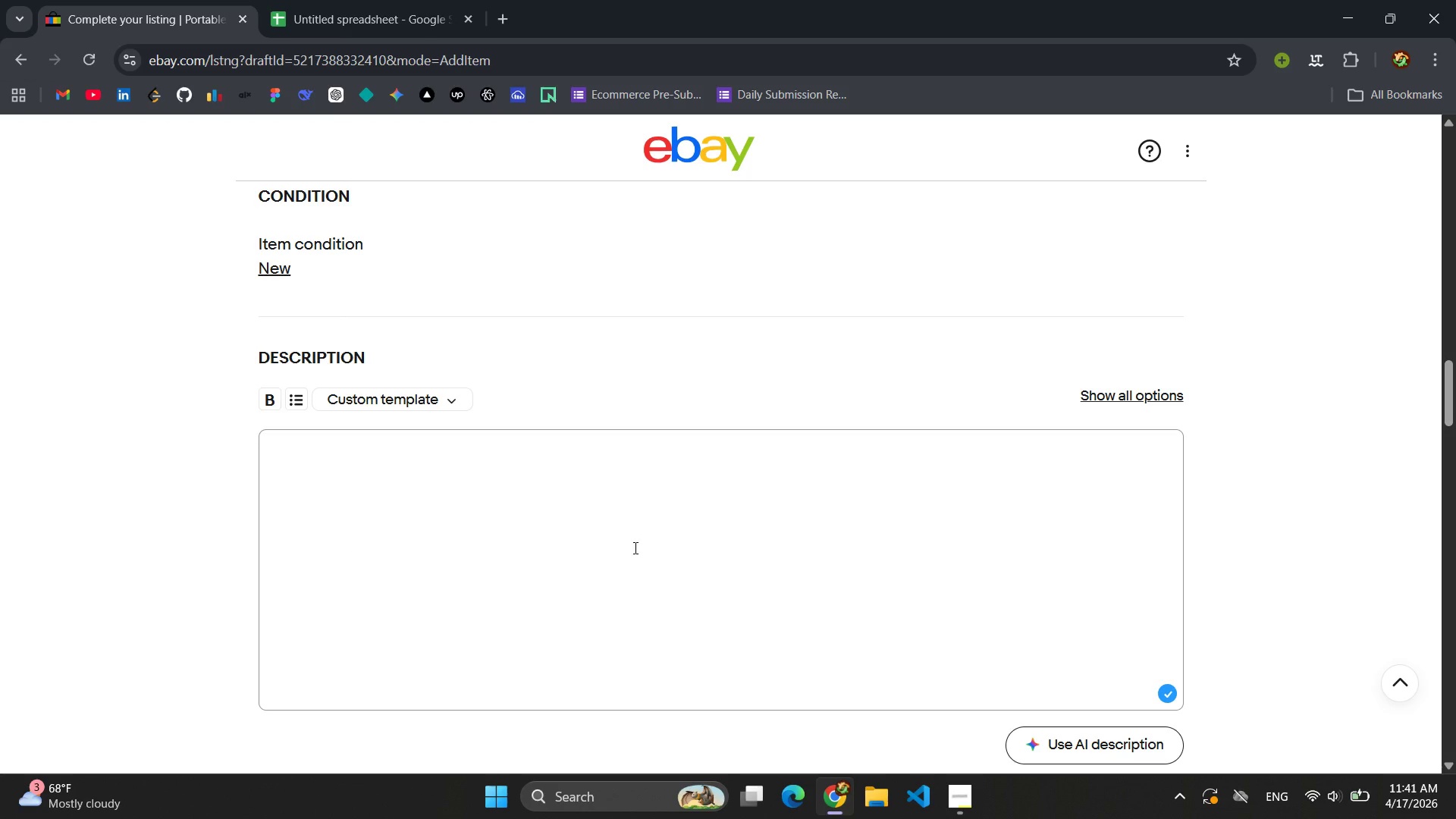 
scroll: coordinate [581, 588], scroll_direction: up, amount: 1.0
 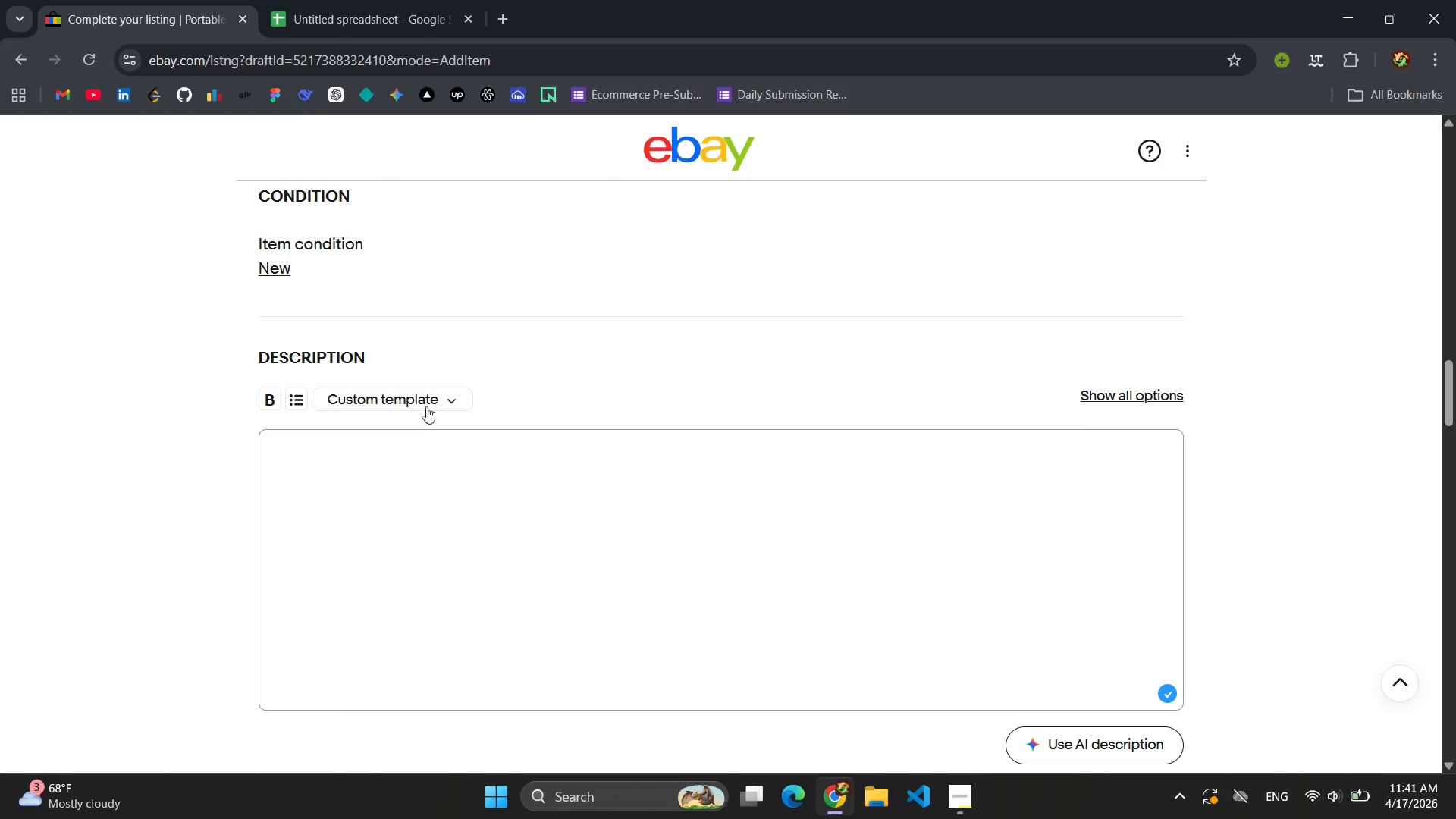 
left_click([439, 397])
 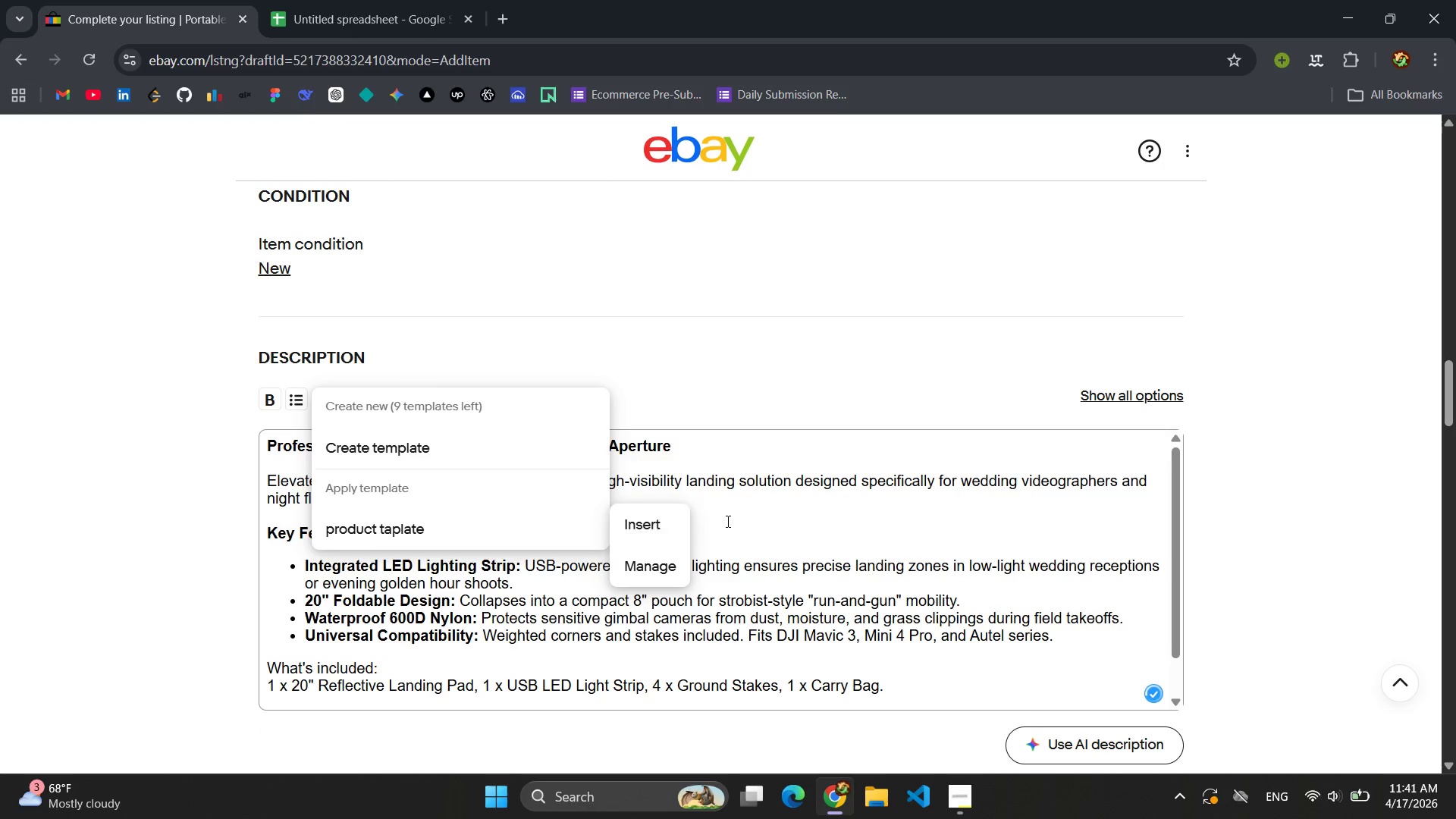 
left_click([809, 519])
 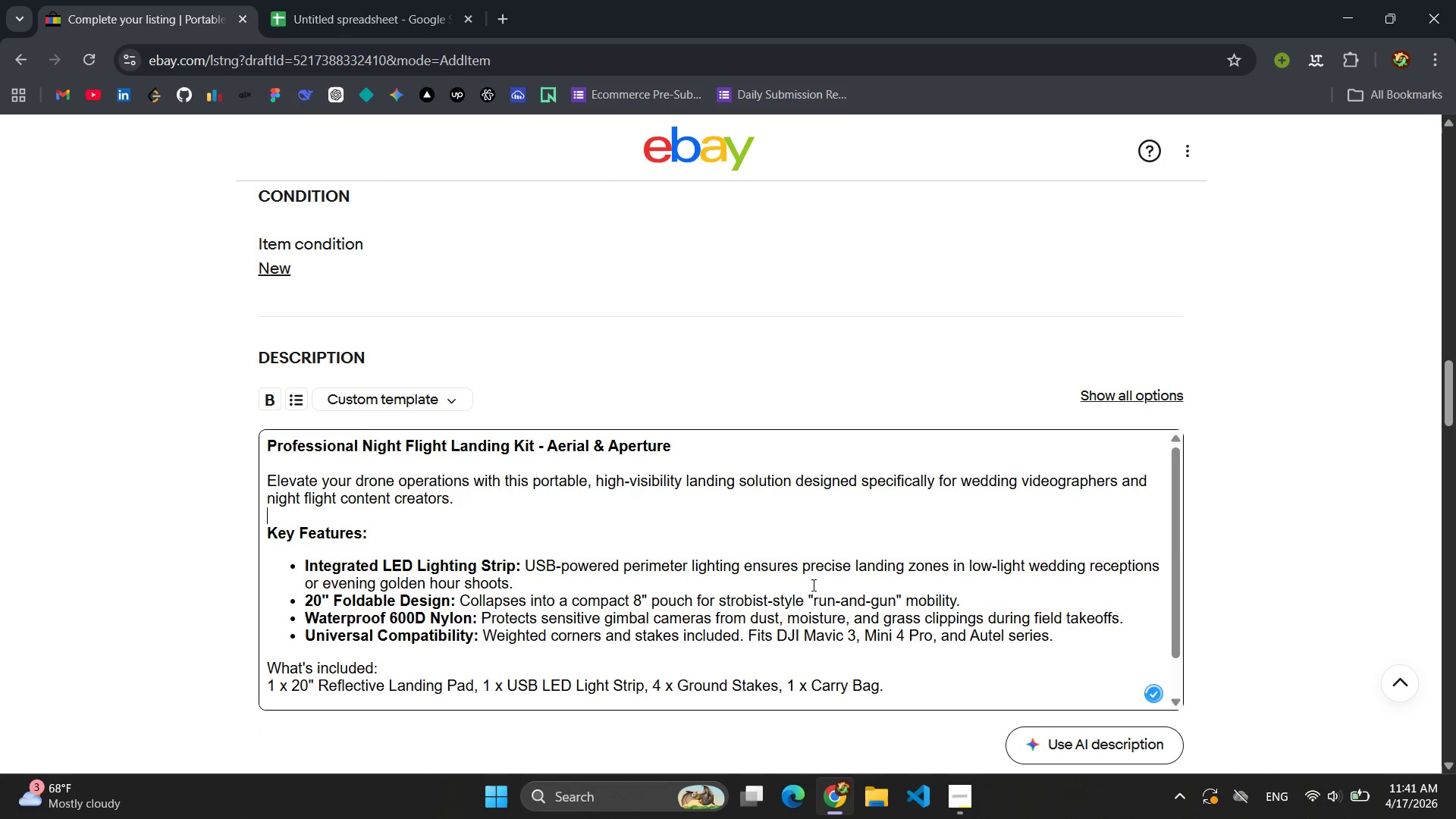 
scroll: coordinate [812, 585], scroll_direction: down, amount: 3.0
 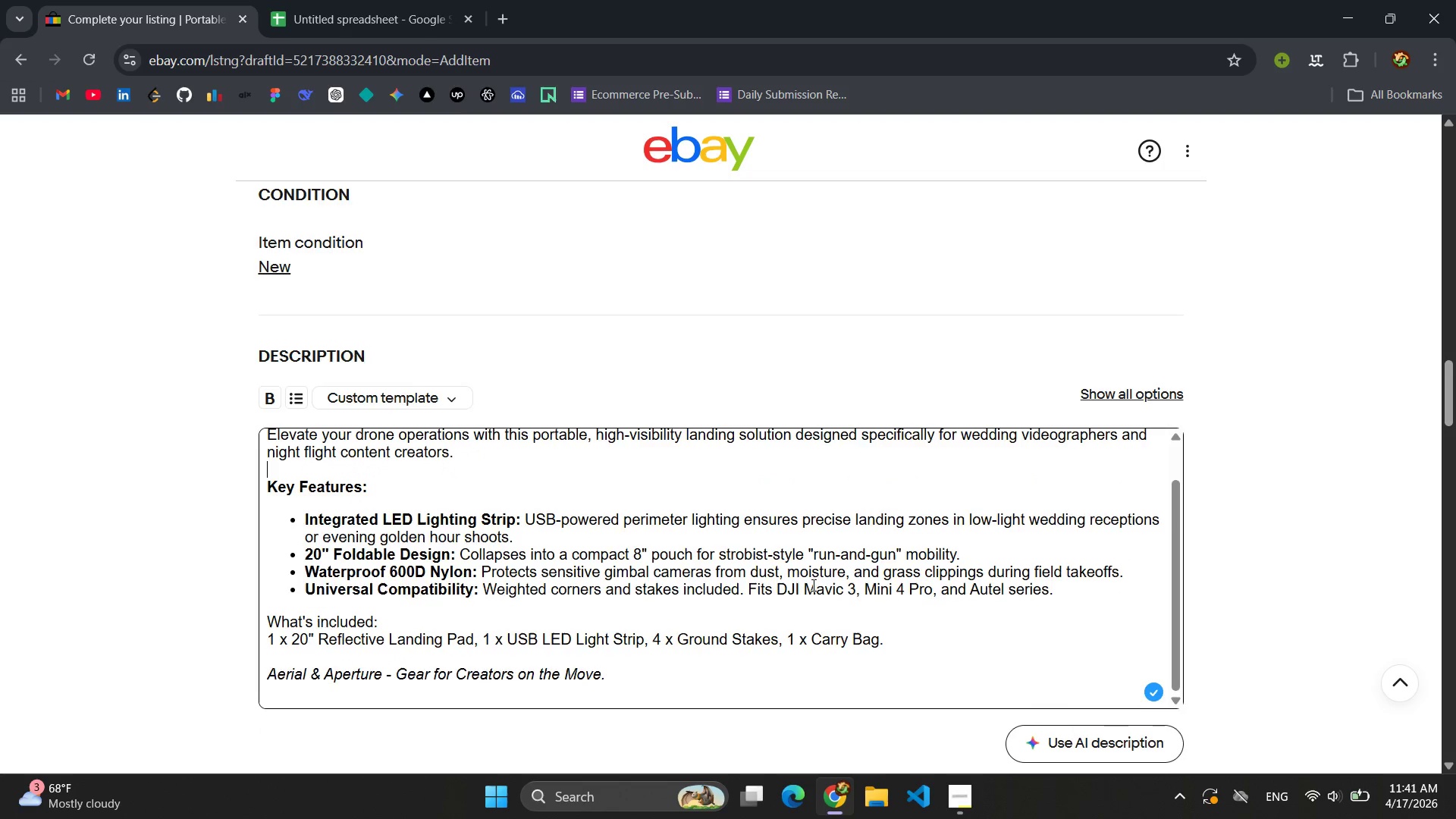 
scroll: coordinate [780, 582], scroll_direction: up, amount: 1.0
 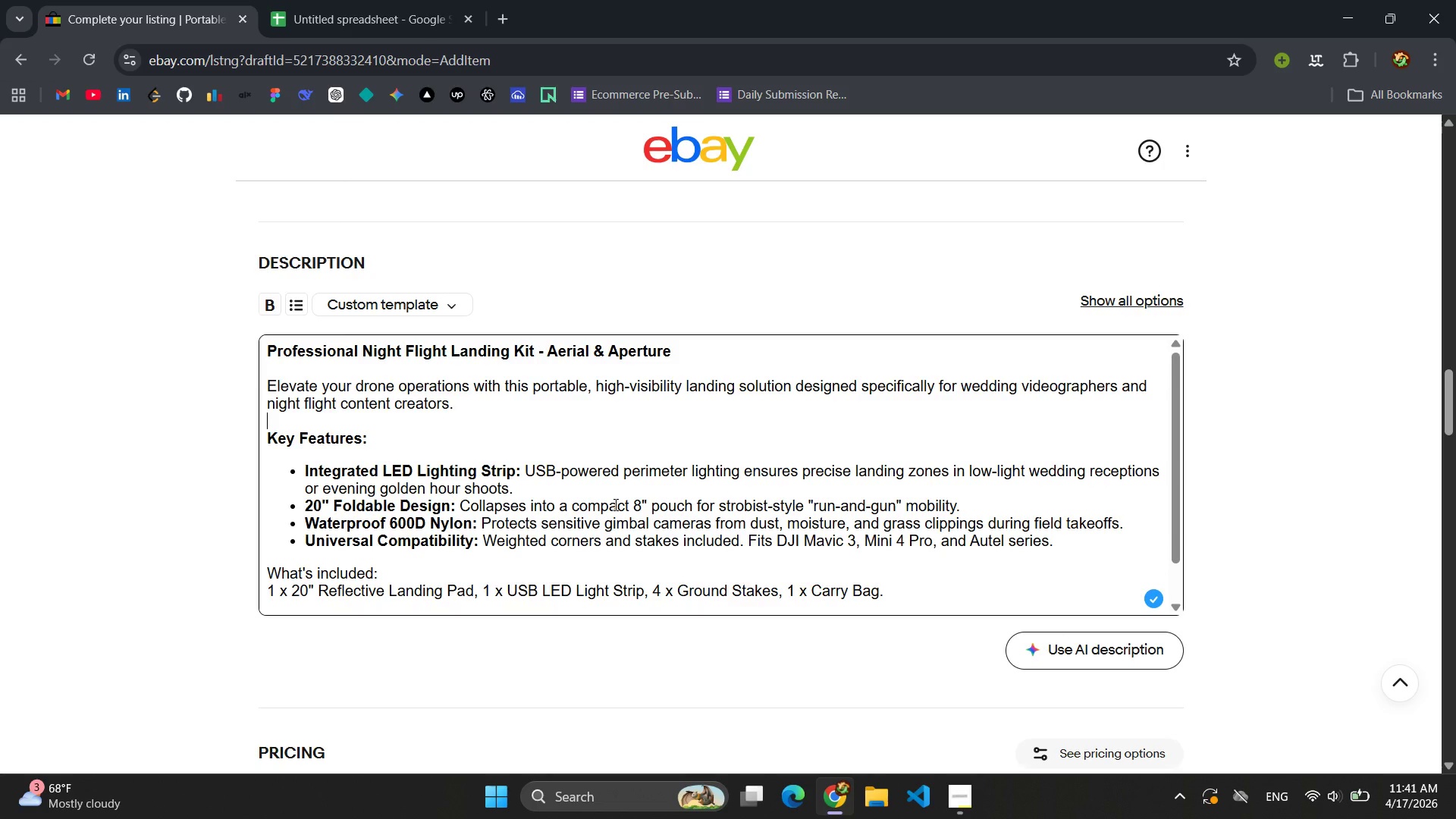 
scroll: coordinate [614, 504], scroll_direction: none, amount: 0.0
 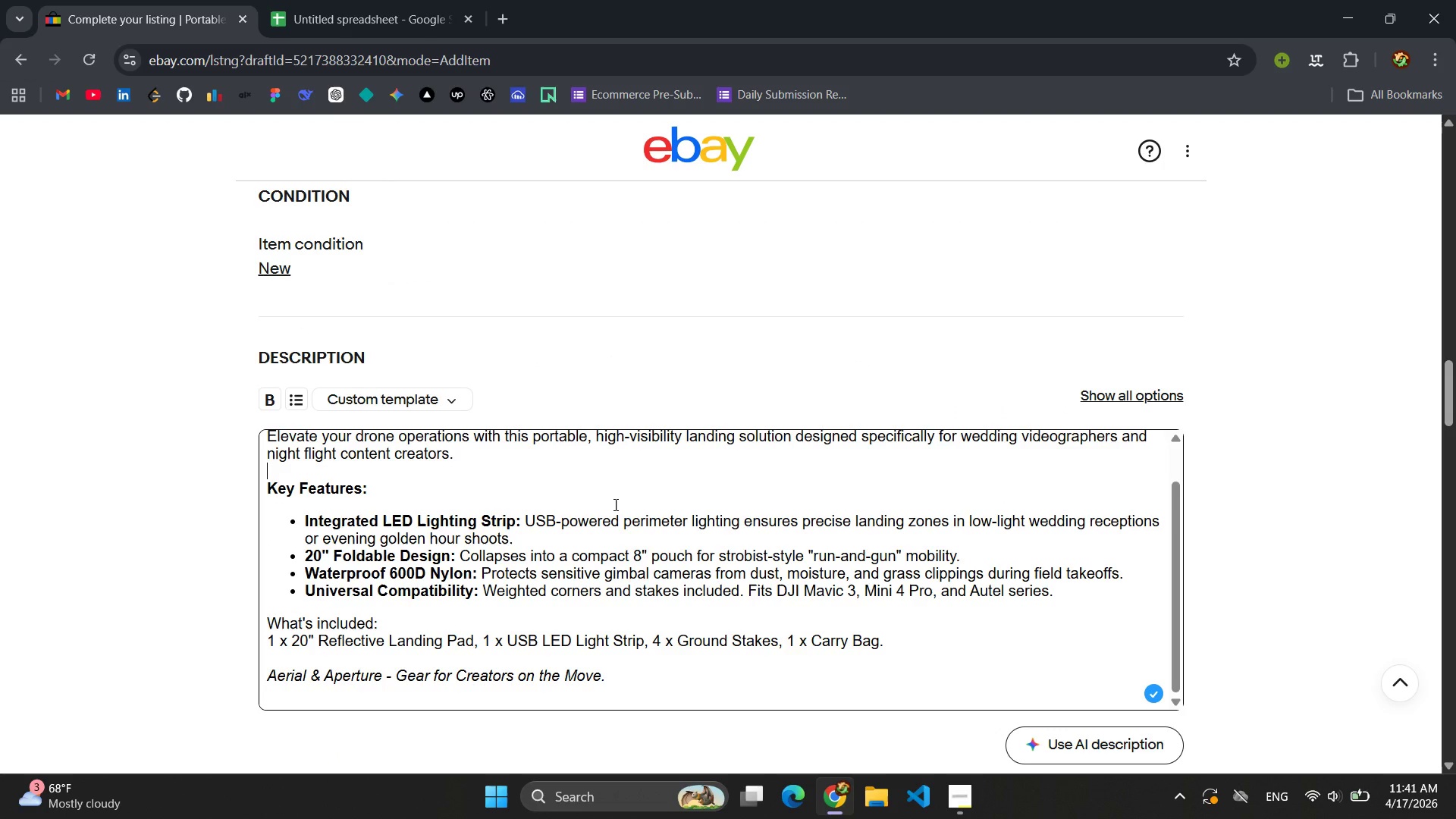 
scroll: coordinate [556, 573], scroll_direction: down, amount: 3.0
 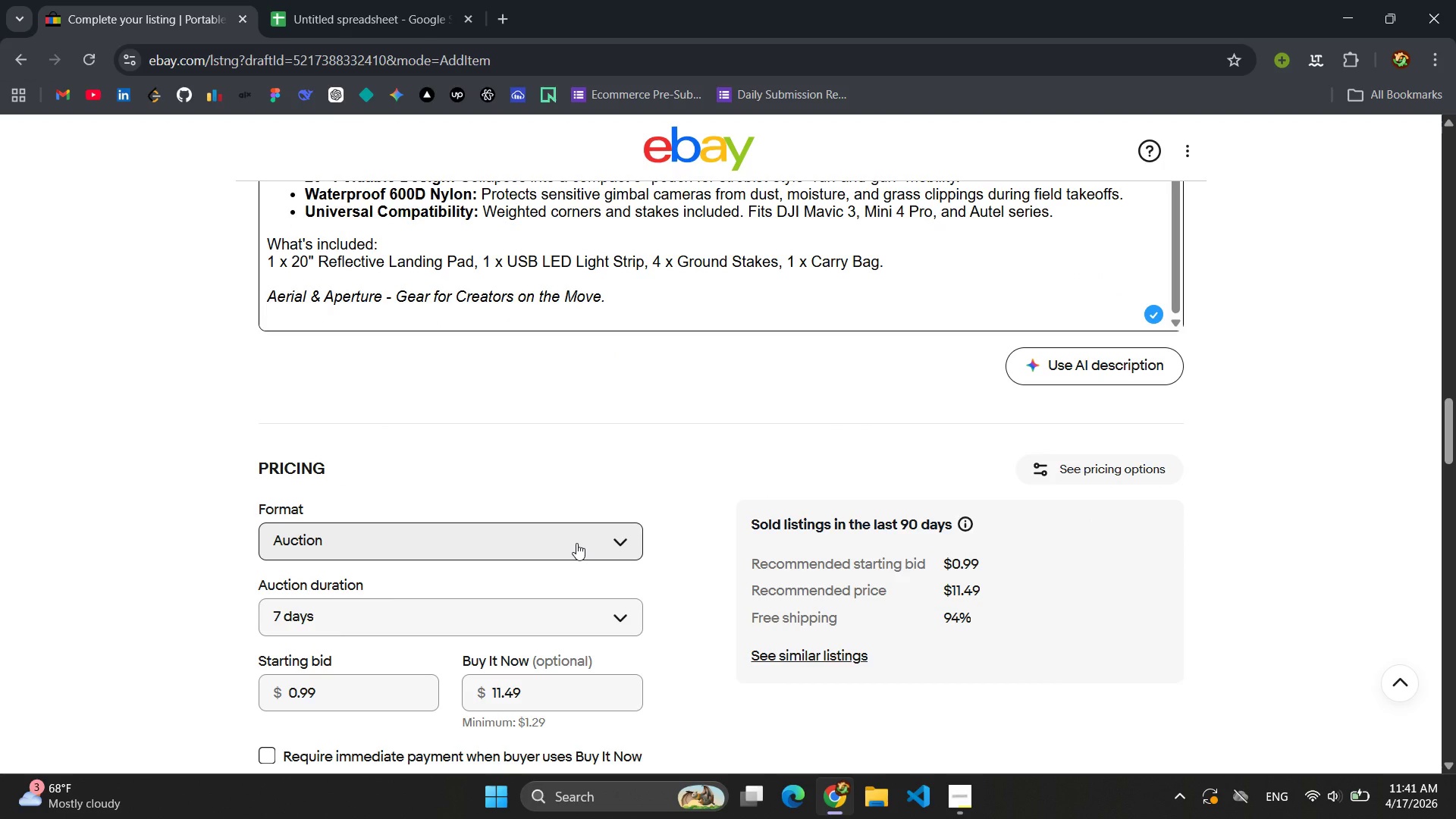 
left_click([576, 543])
 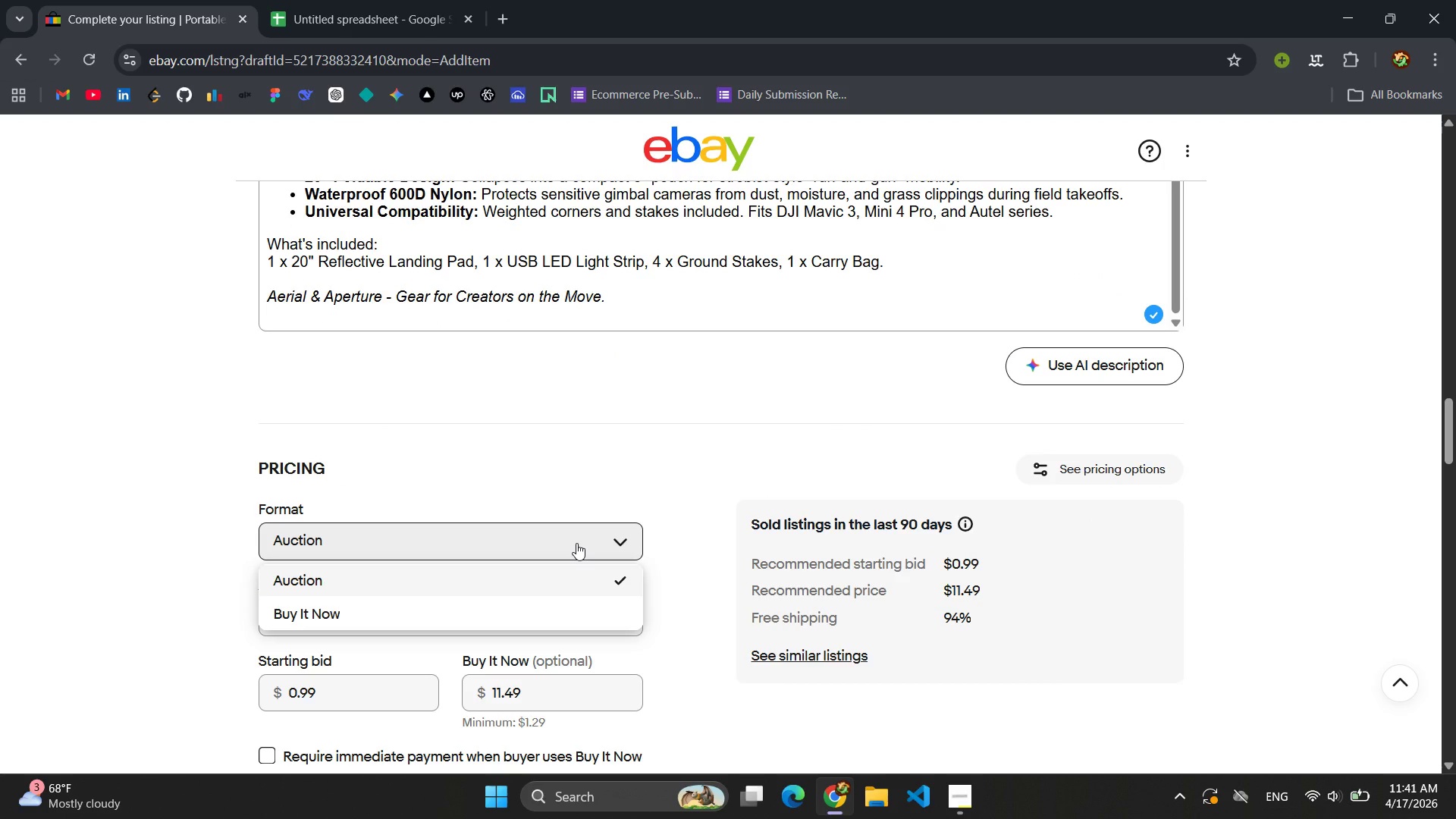 
wait(7.92)
 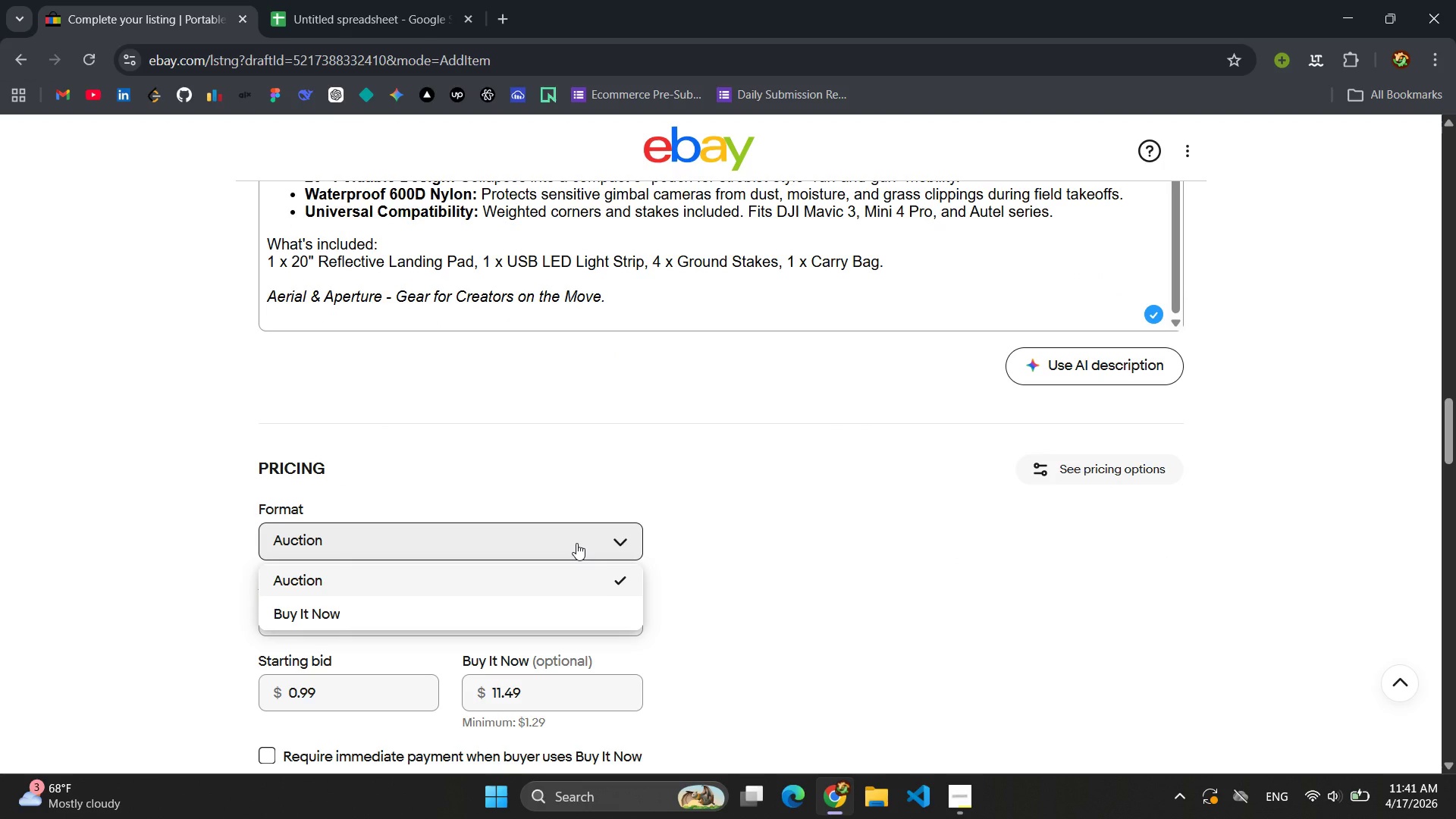 
left_click([454, 620])
 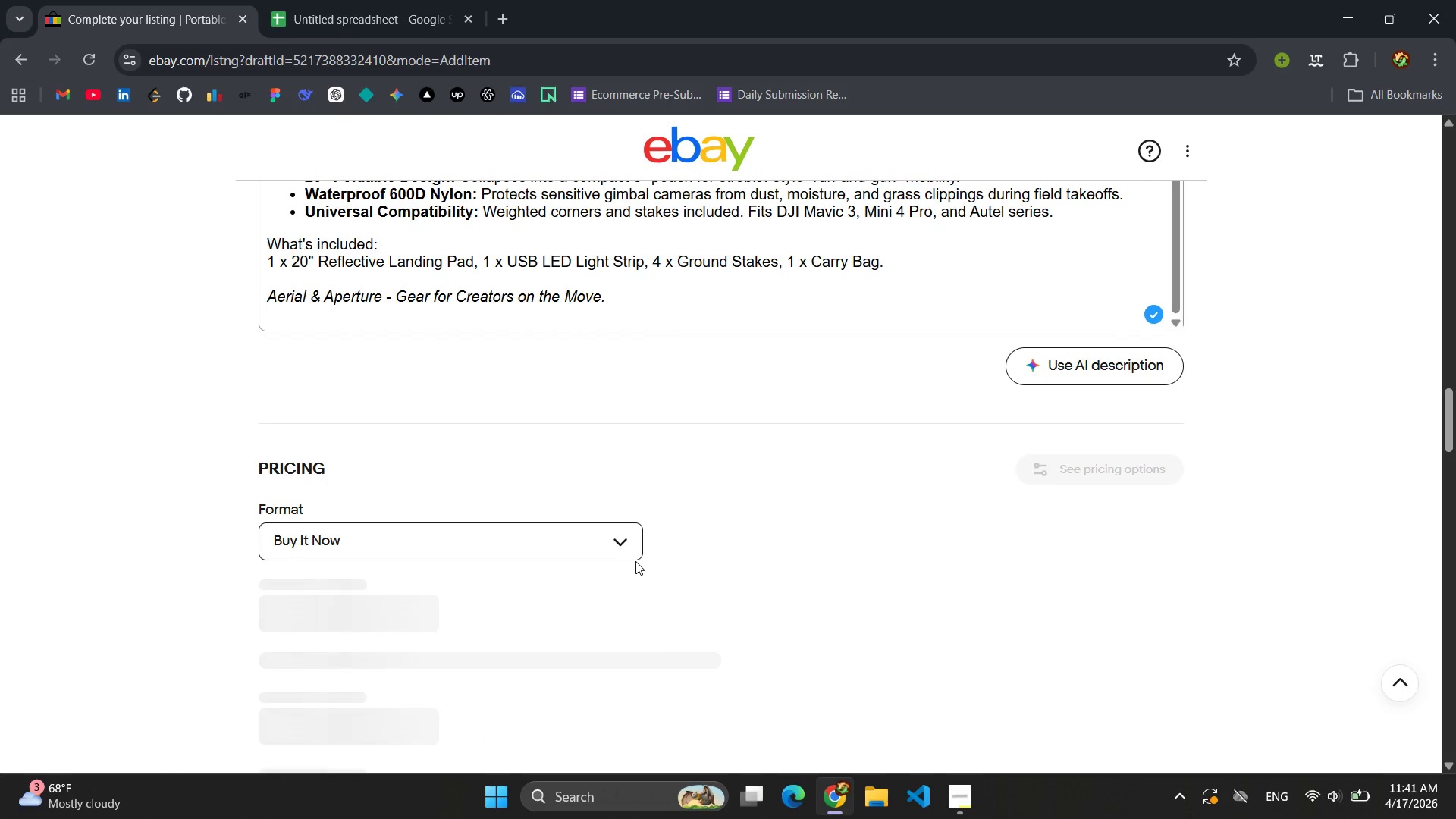 
scroll: coordinate [635, 561], scroll_direction: down, amount: 2.0
 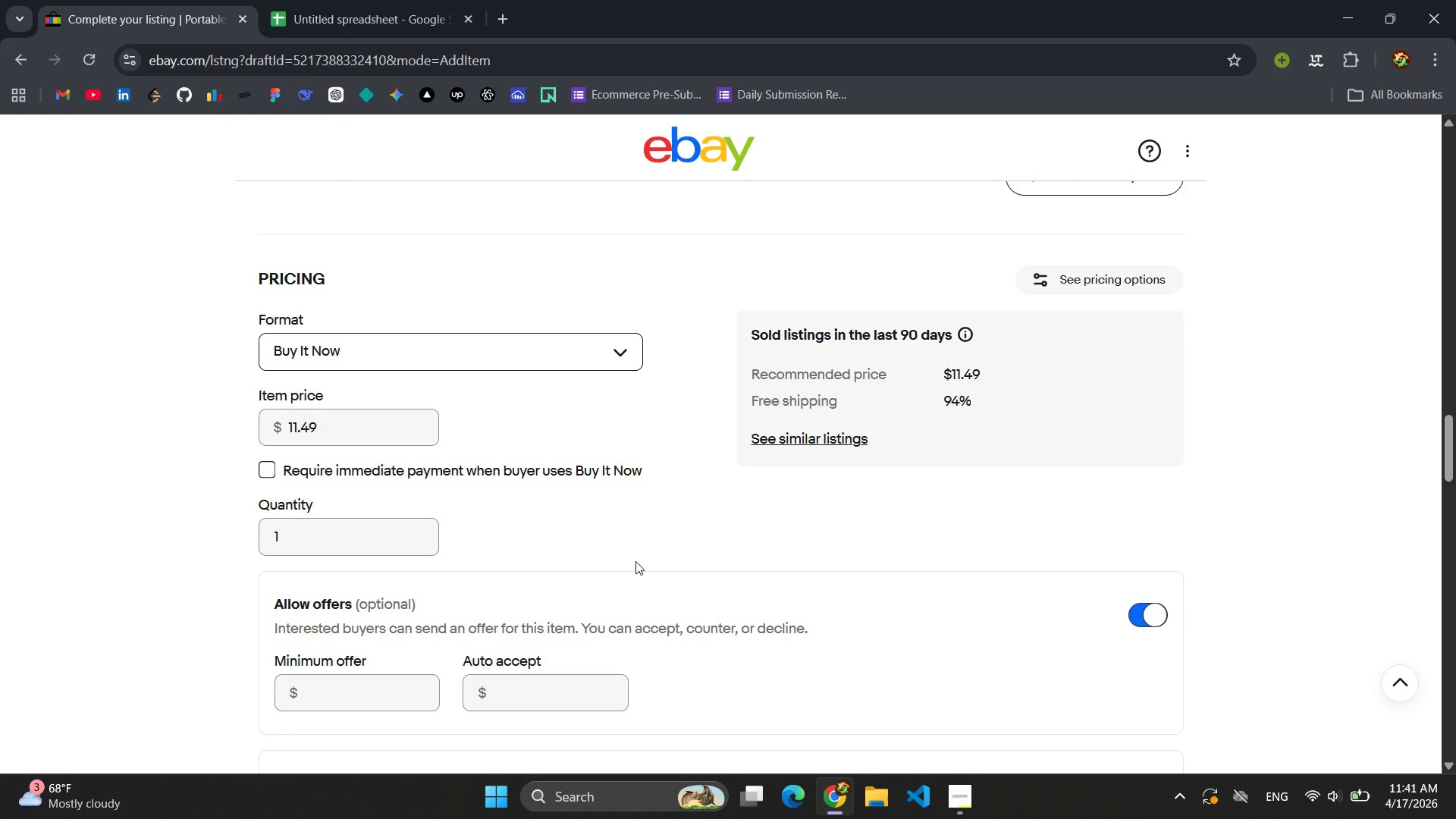 
wait(7.14)
 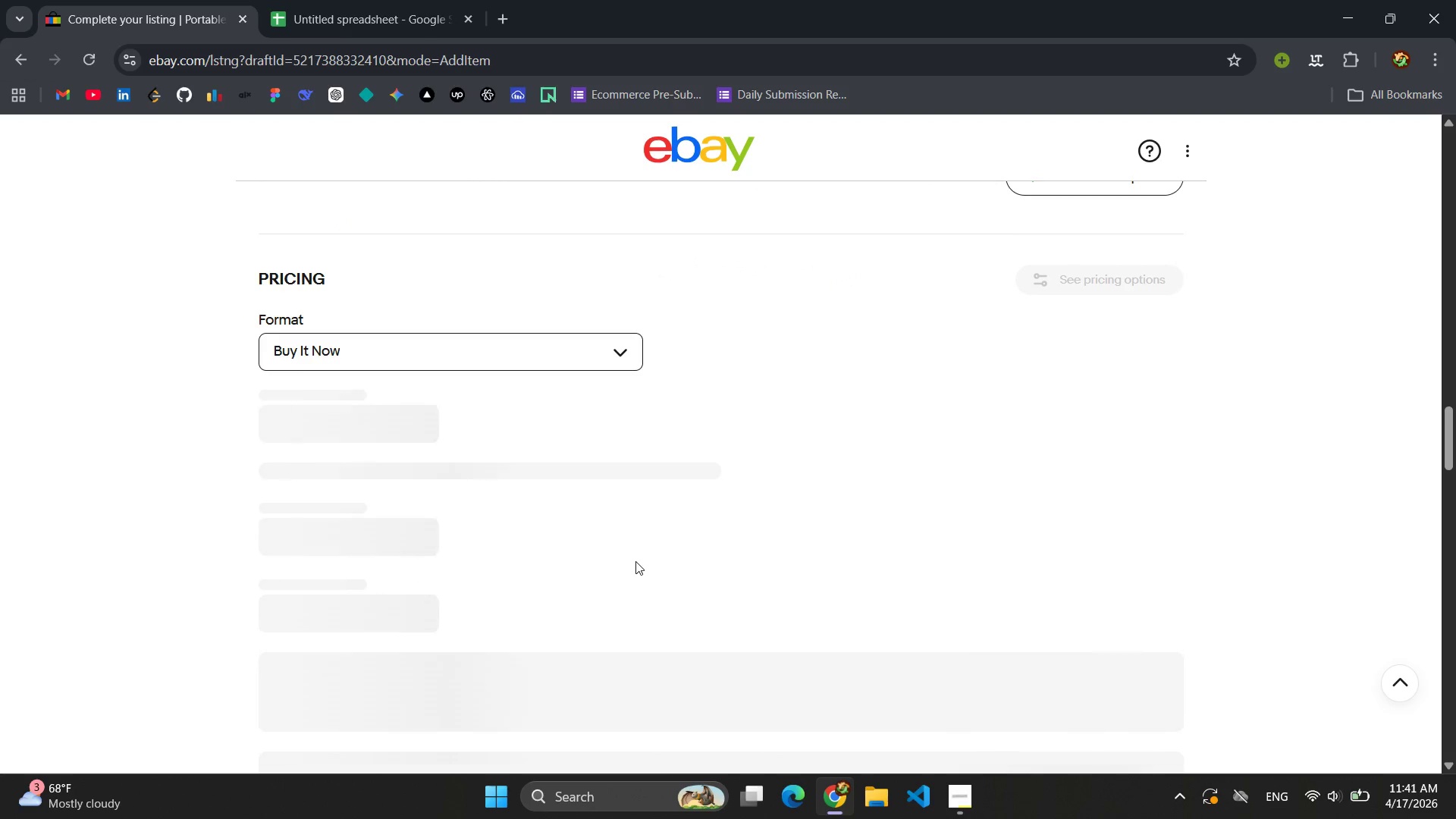 
scroll: coordinate [635, 560], scroll_direction: up, amount: 5.0
 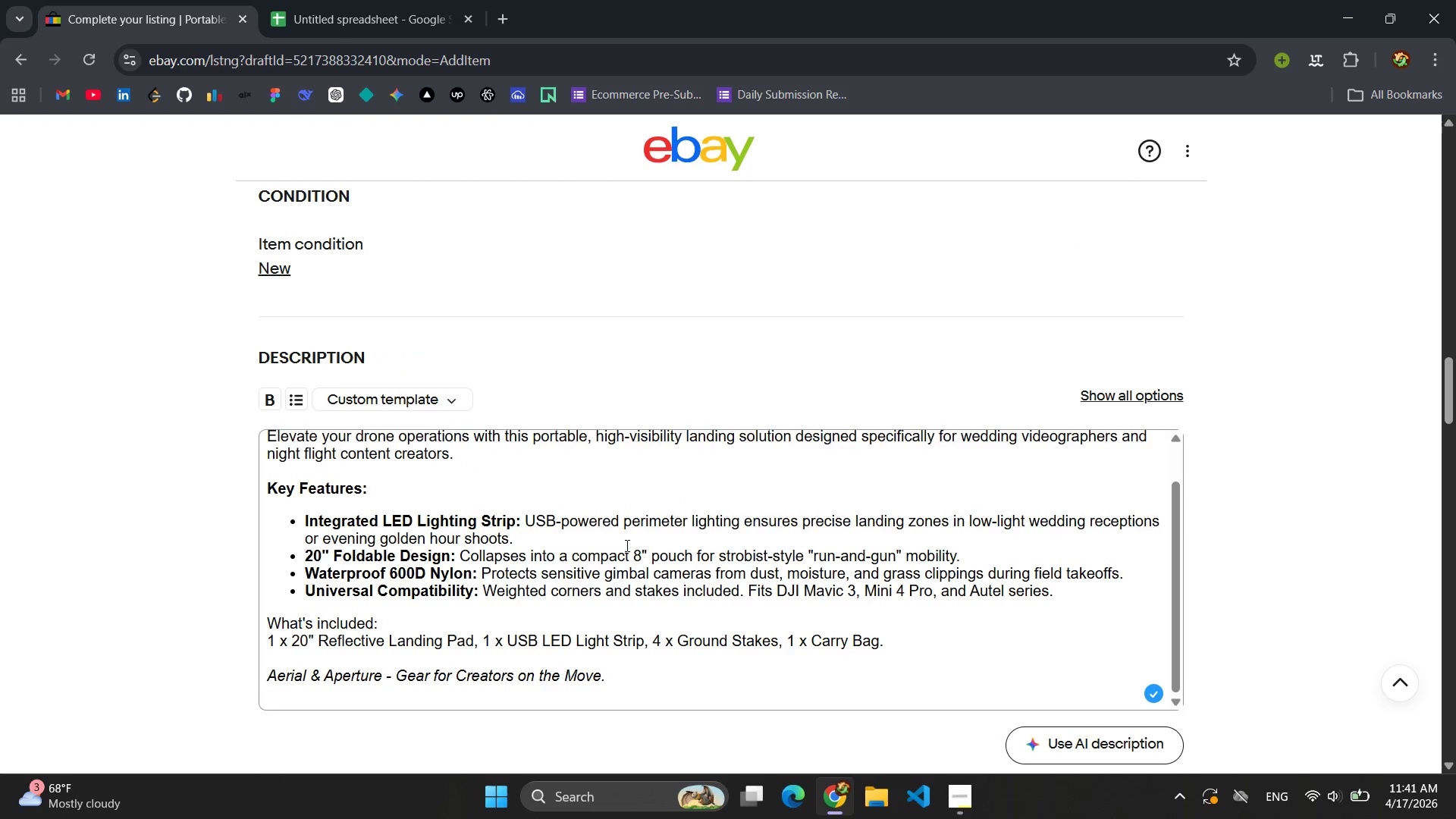 
left_click([626, 545])
 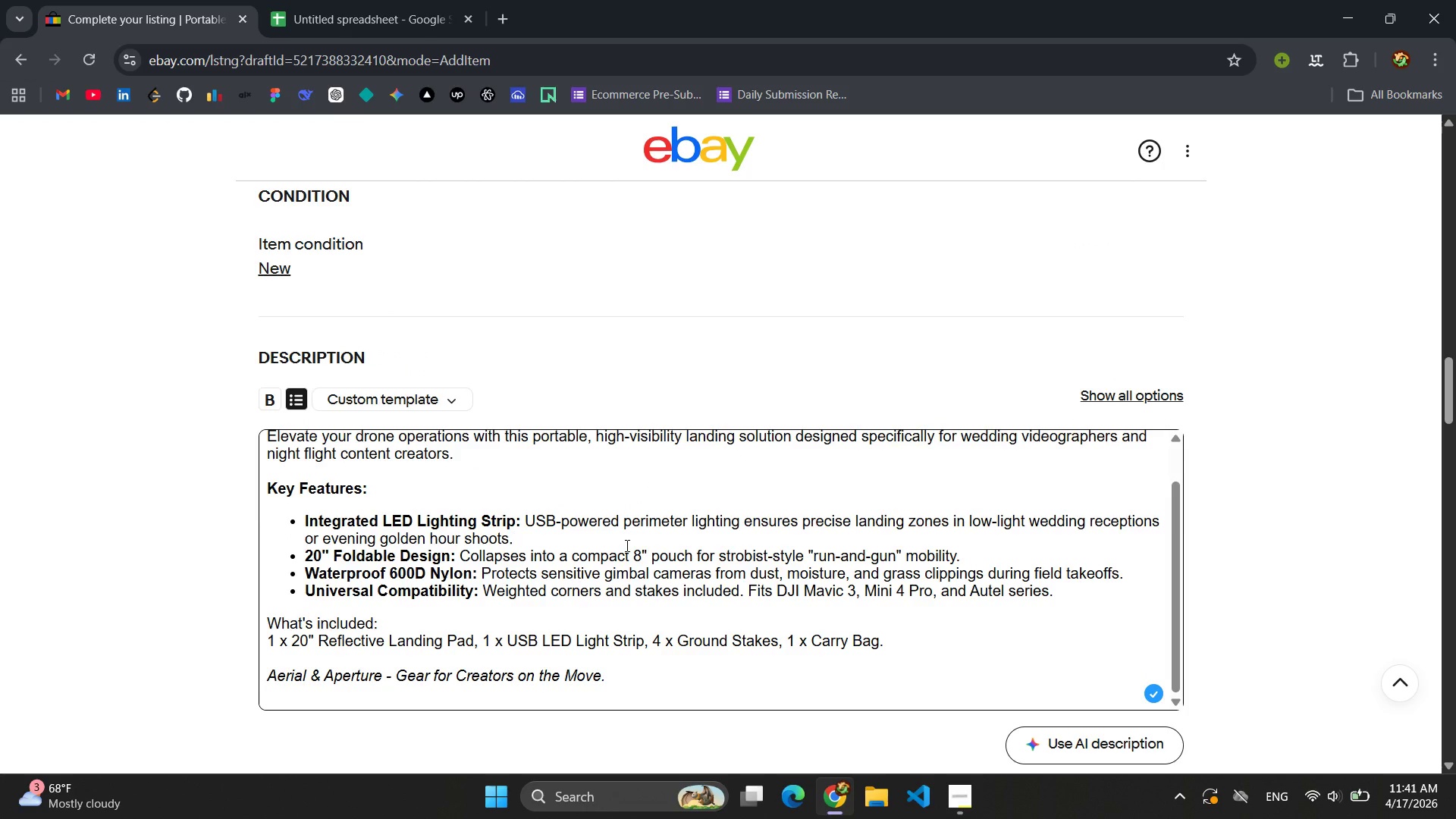 
key(Control+A)
 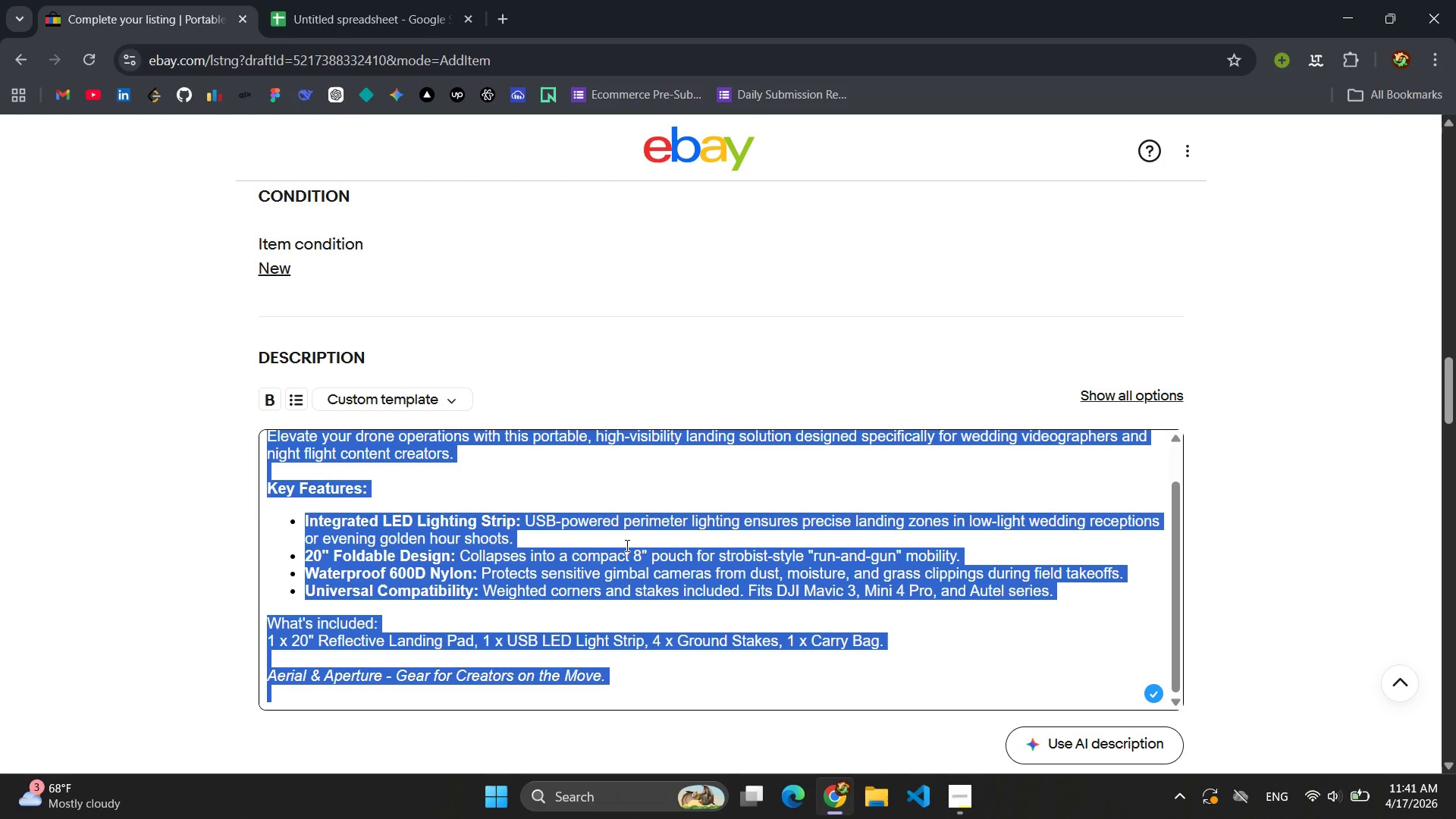 
key(Control+C)
 